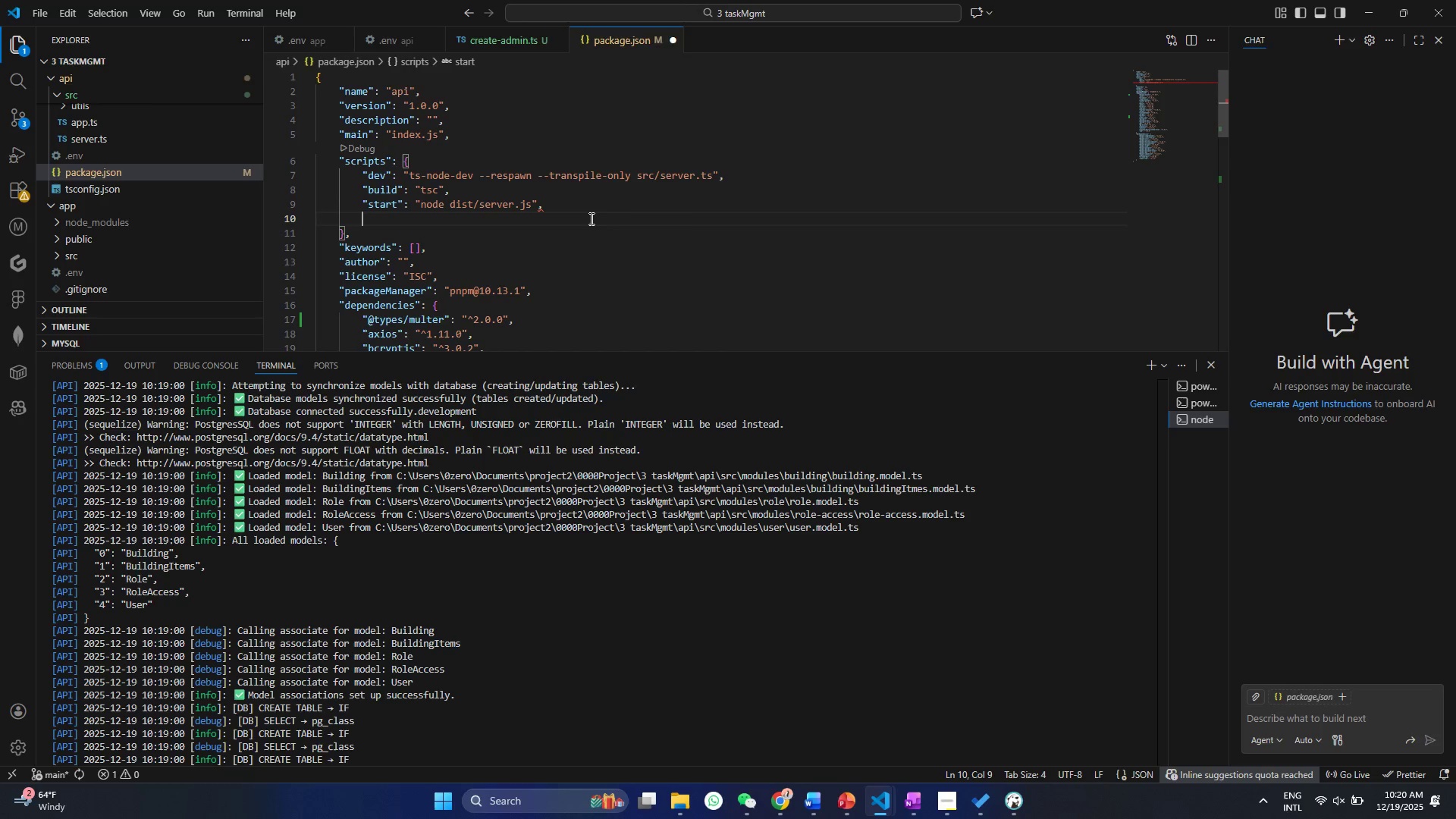 
key(Enter)
 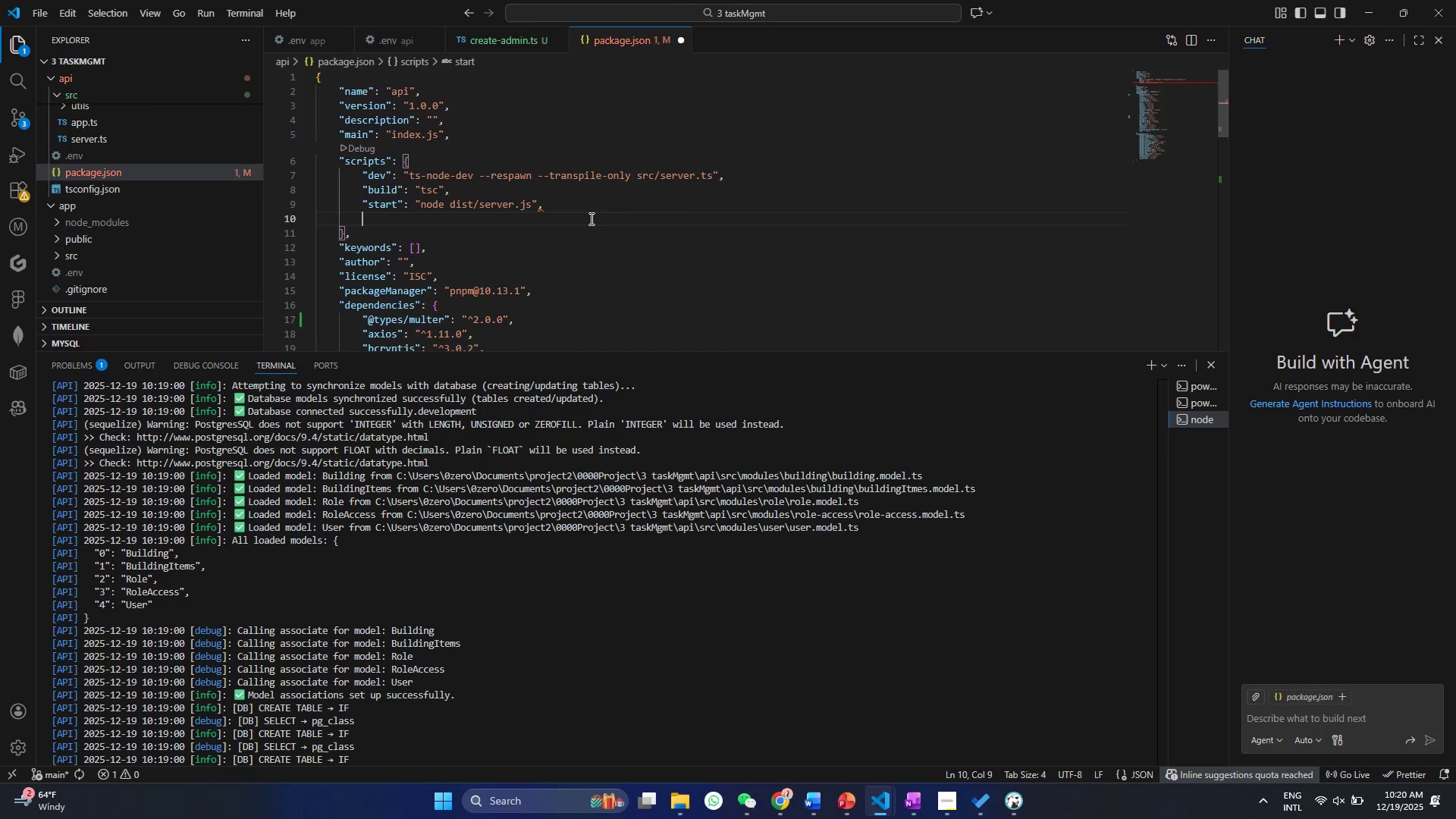 
key(Control+V)
 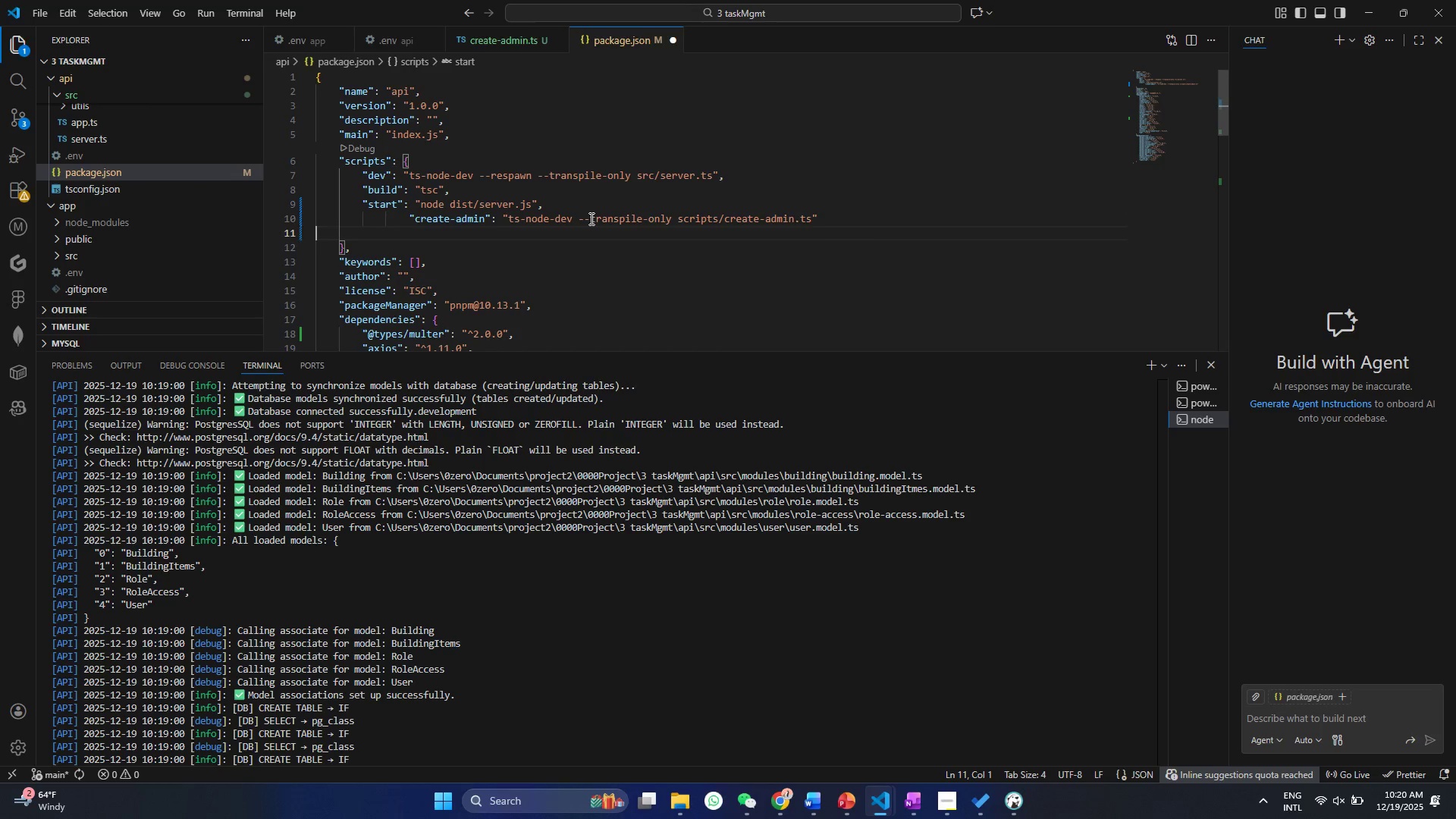 
key(Control+S)
 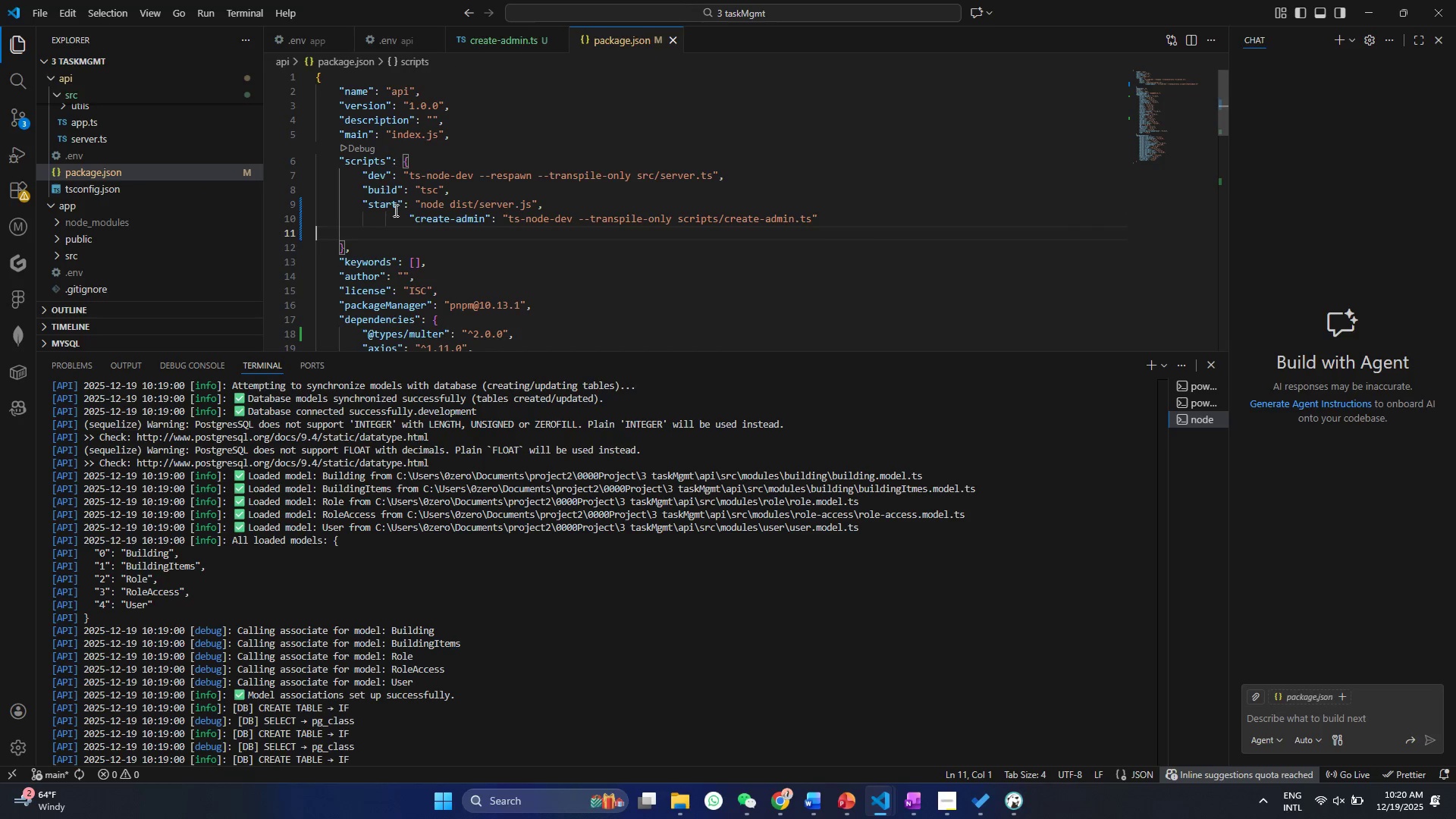 
left_click([404, 220])
 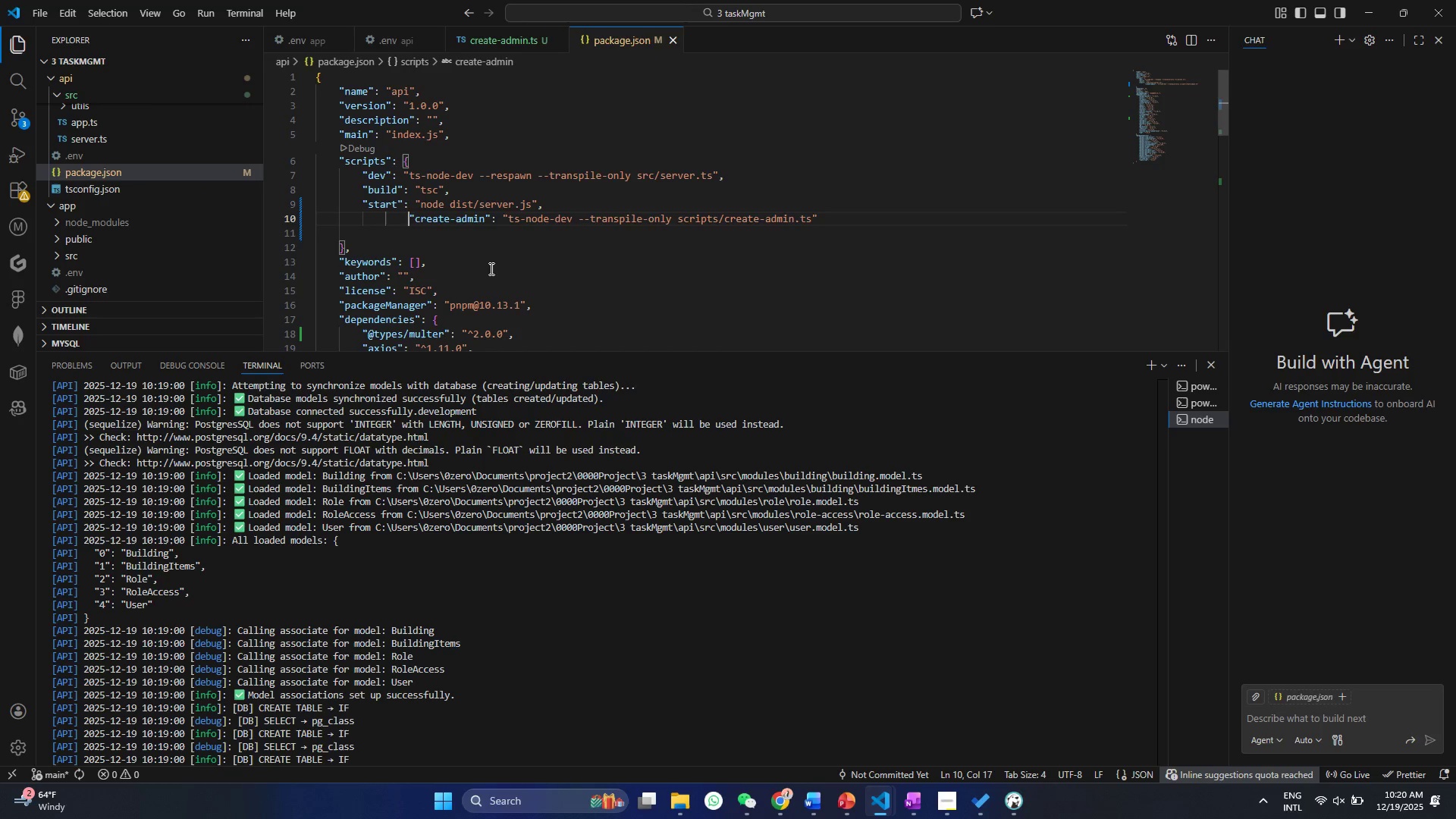 
key(Backspace)
 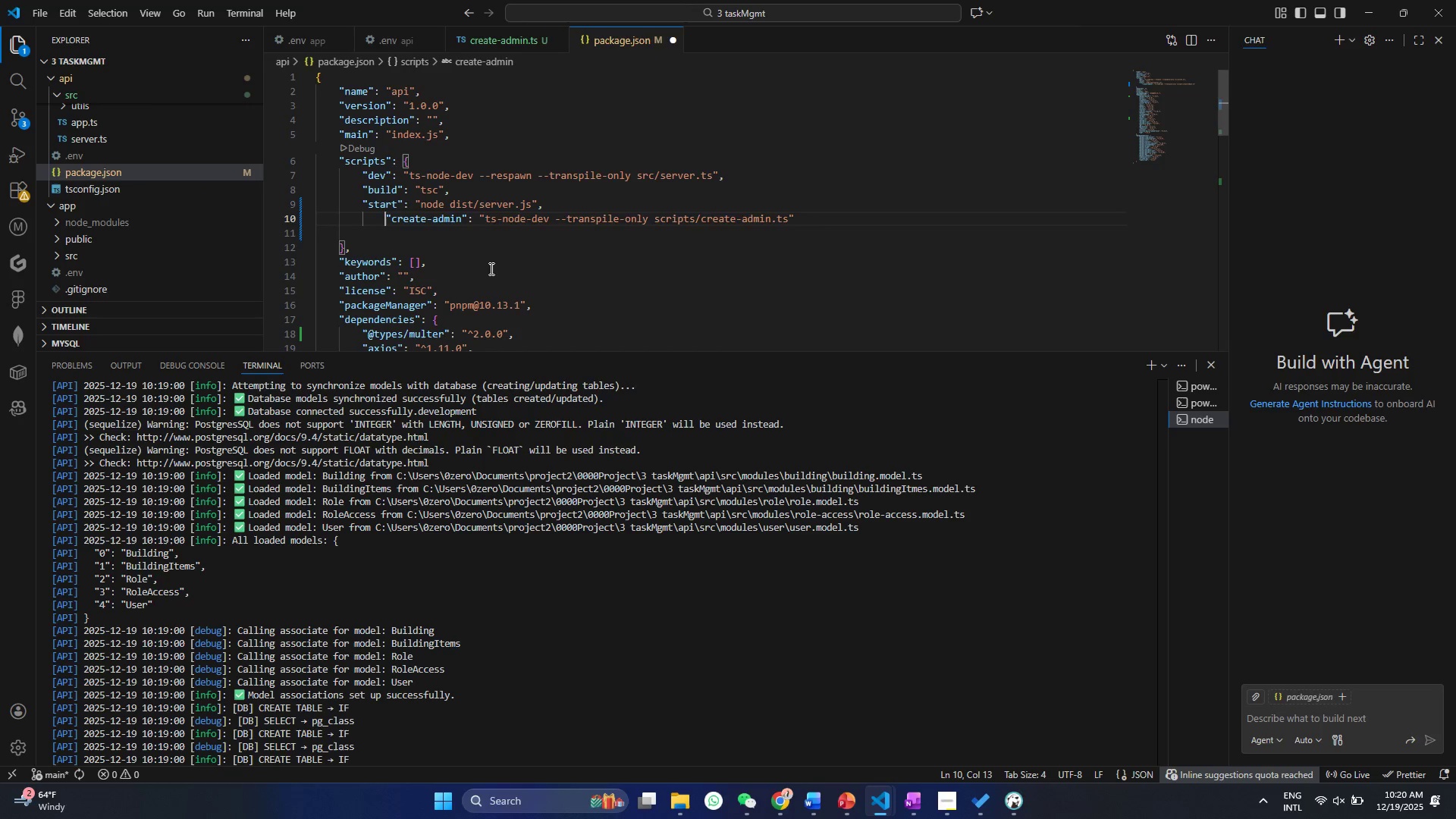 
key(Backspace)
 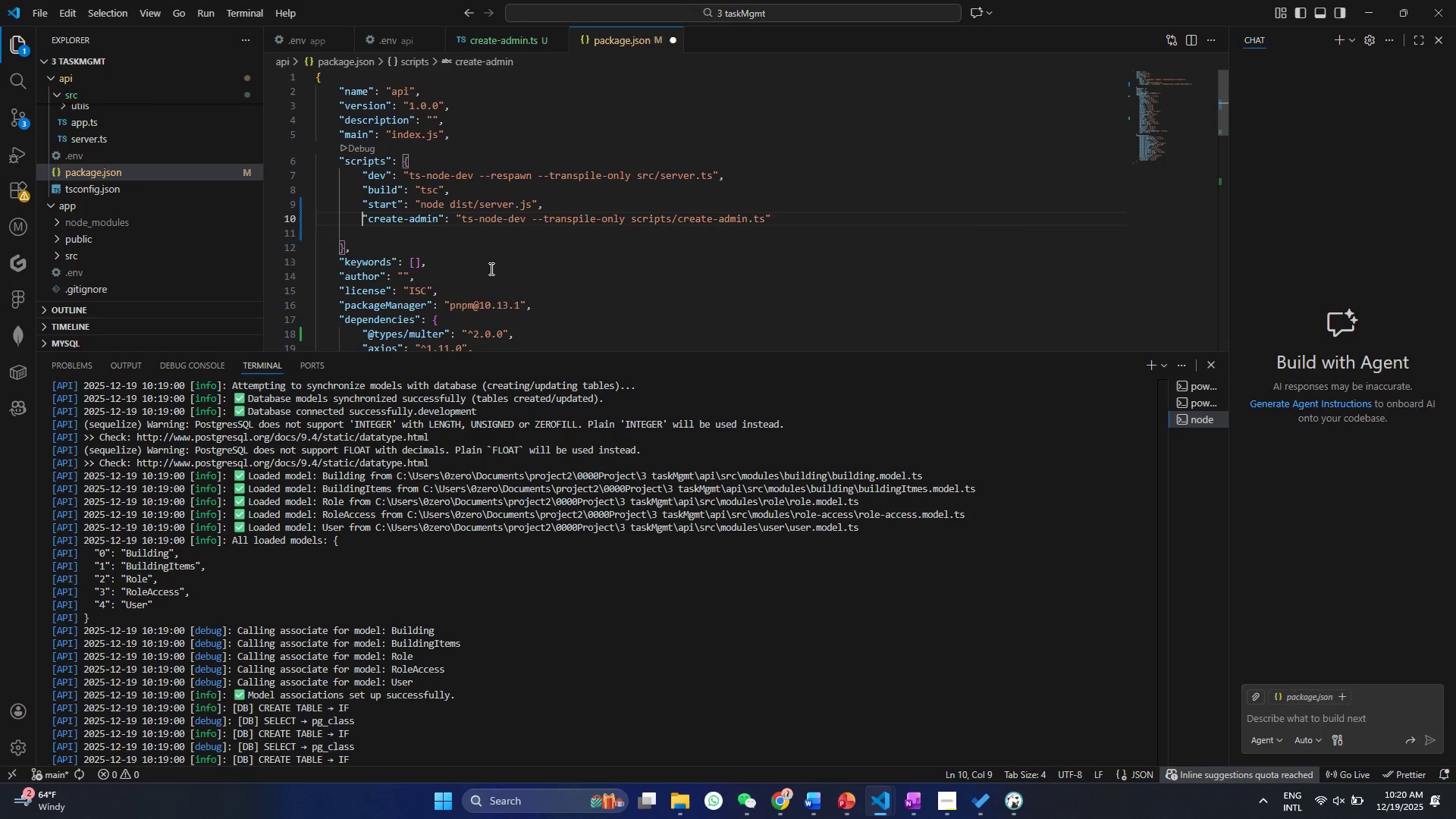 
key(Control+ControlLeft)
 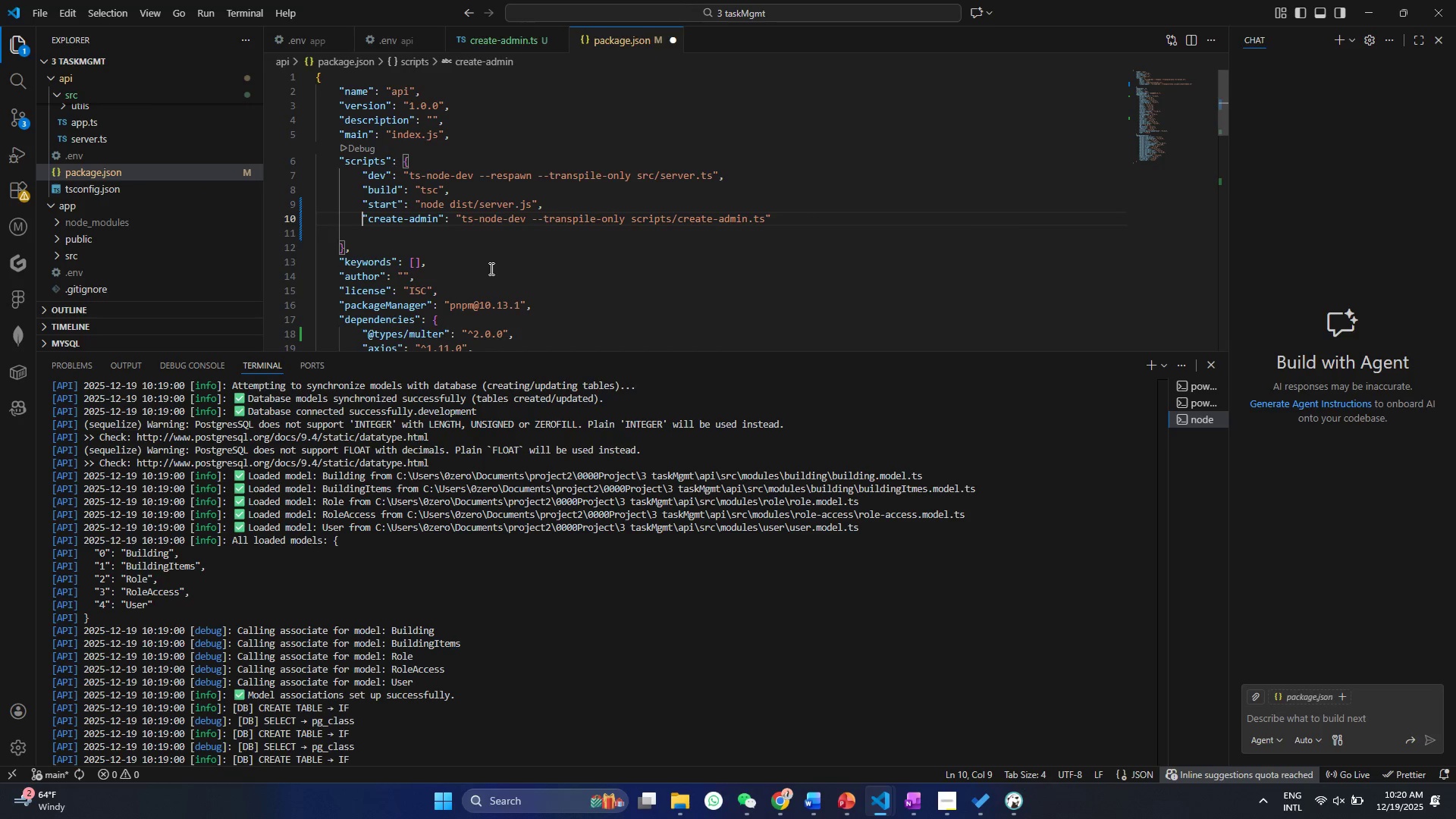 
key(Control+S)
 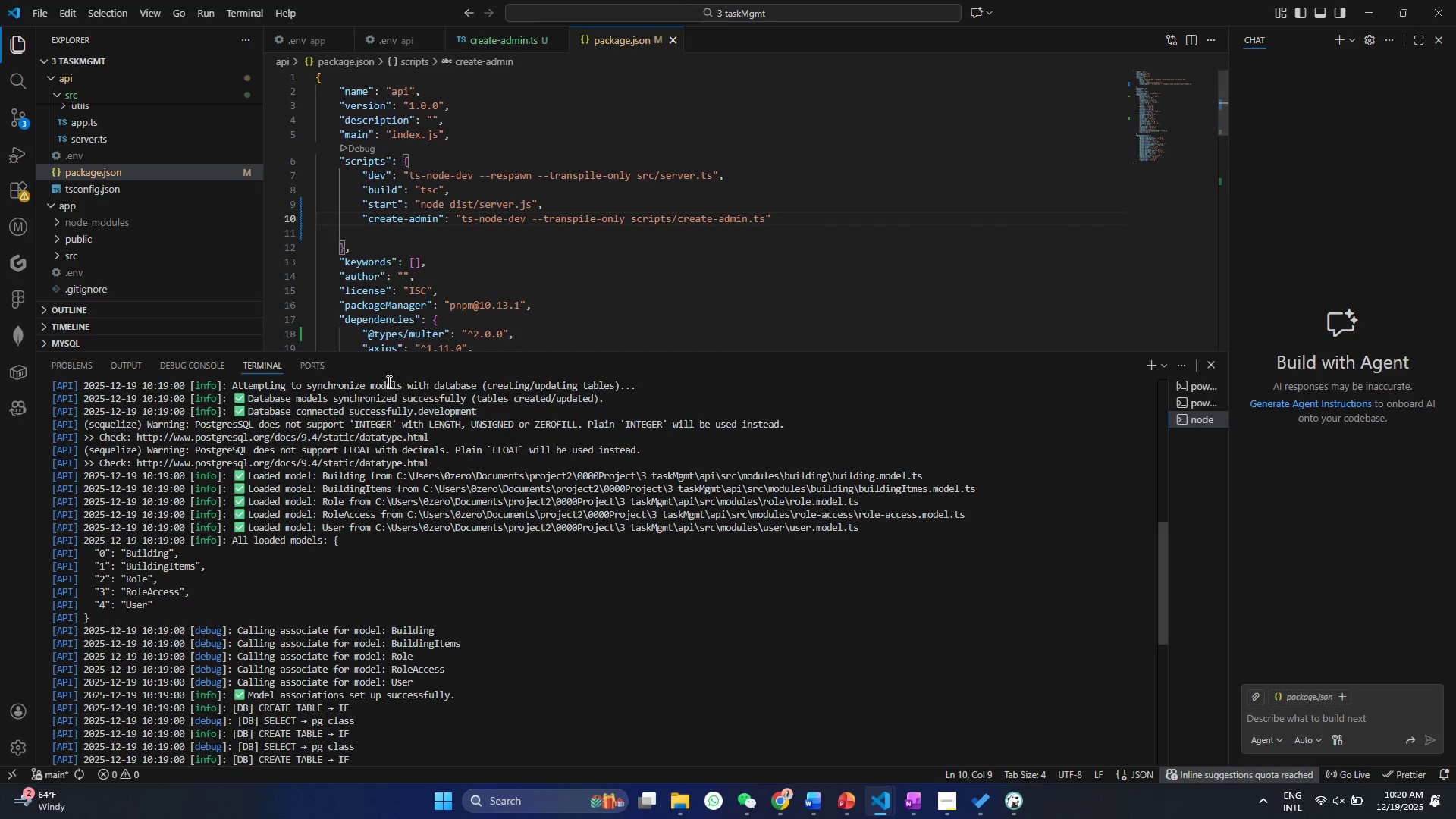 
left_click([475, 688])
 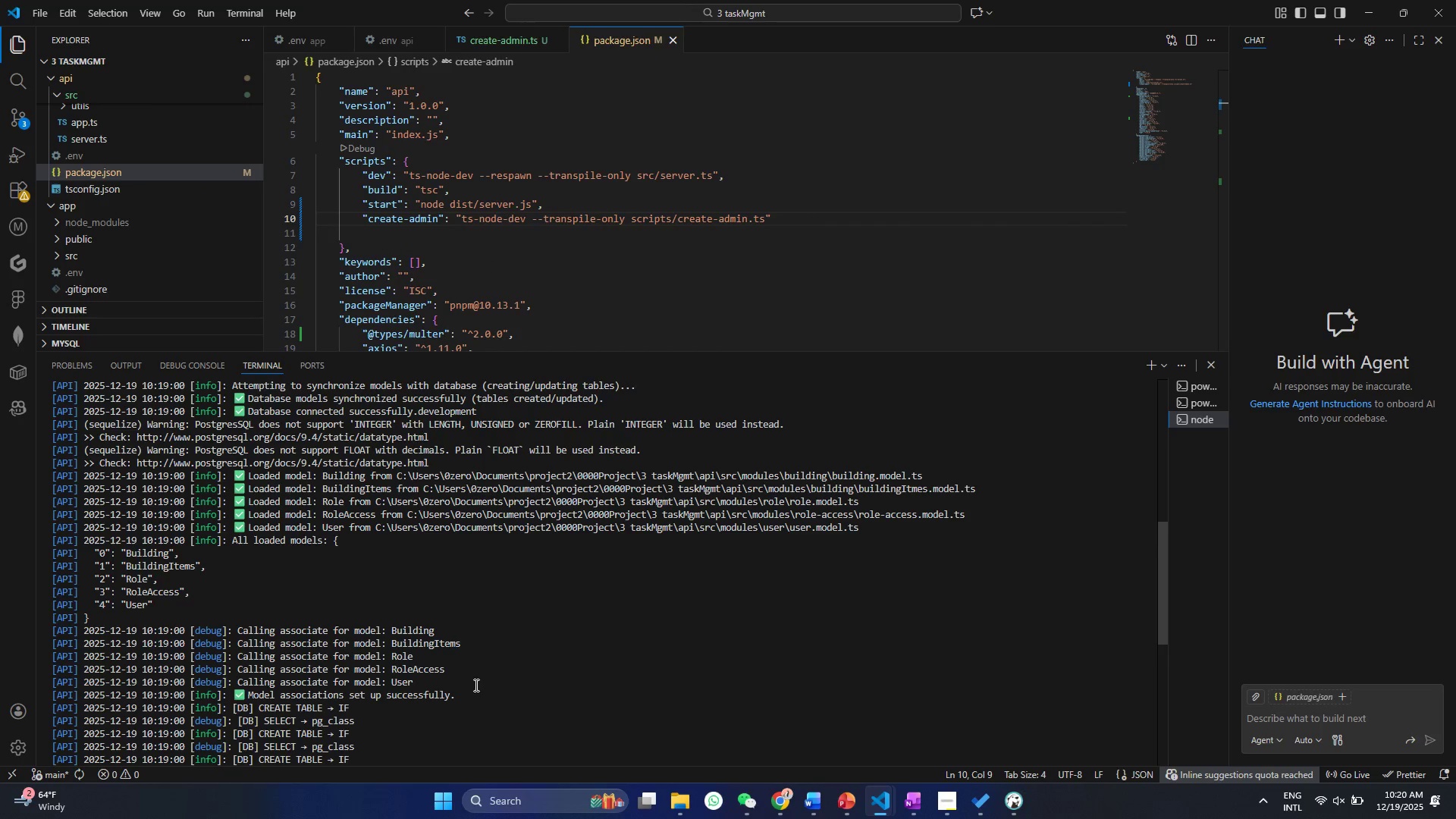 
scroll: coordinate [500, 673], scroll_direction: down, amount: 3.0
 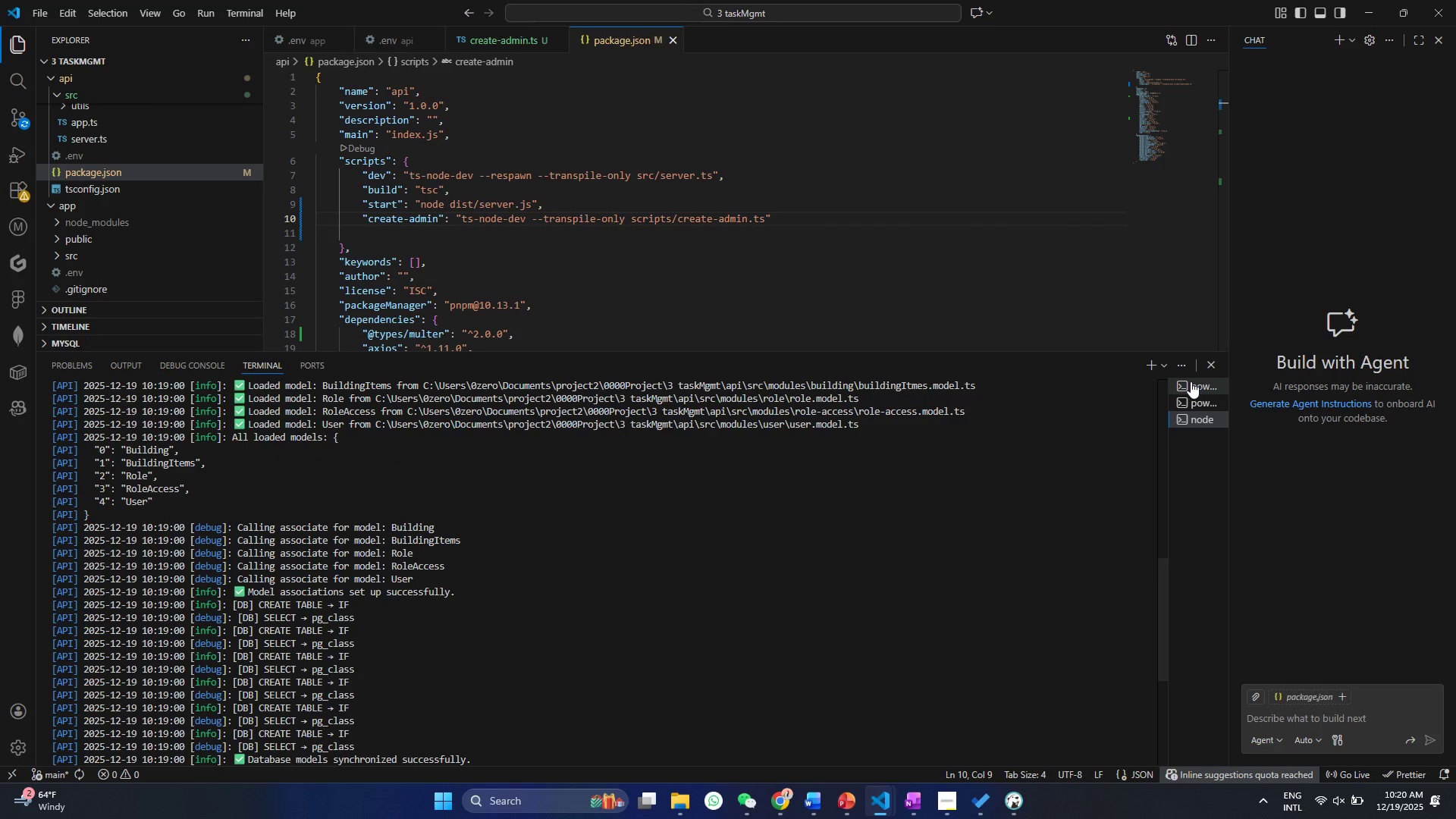 
left_click([1191, 381])
 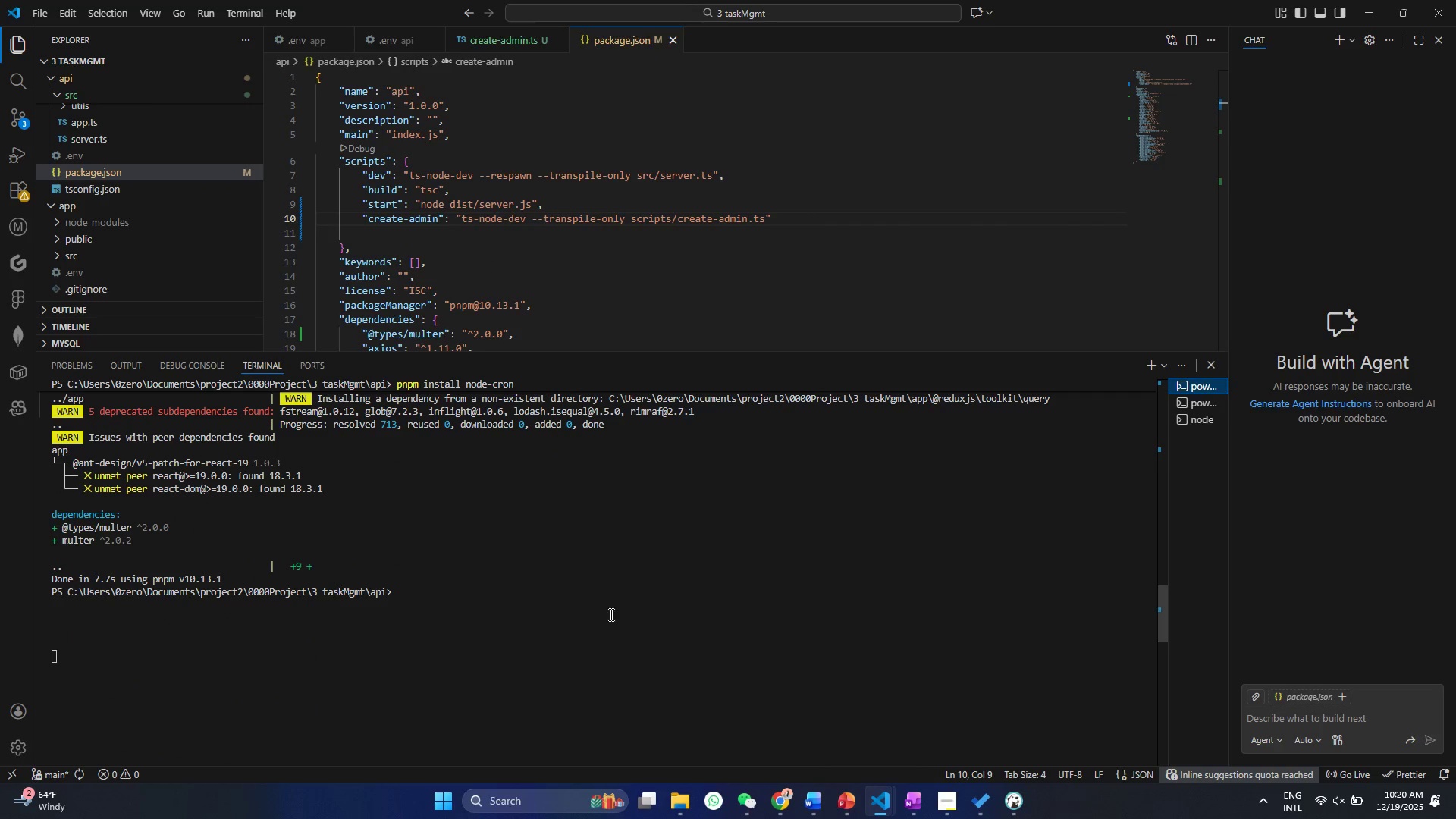 
left_click([604, 617])
 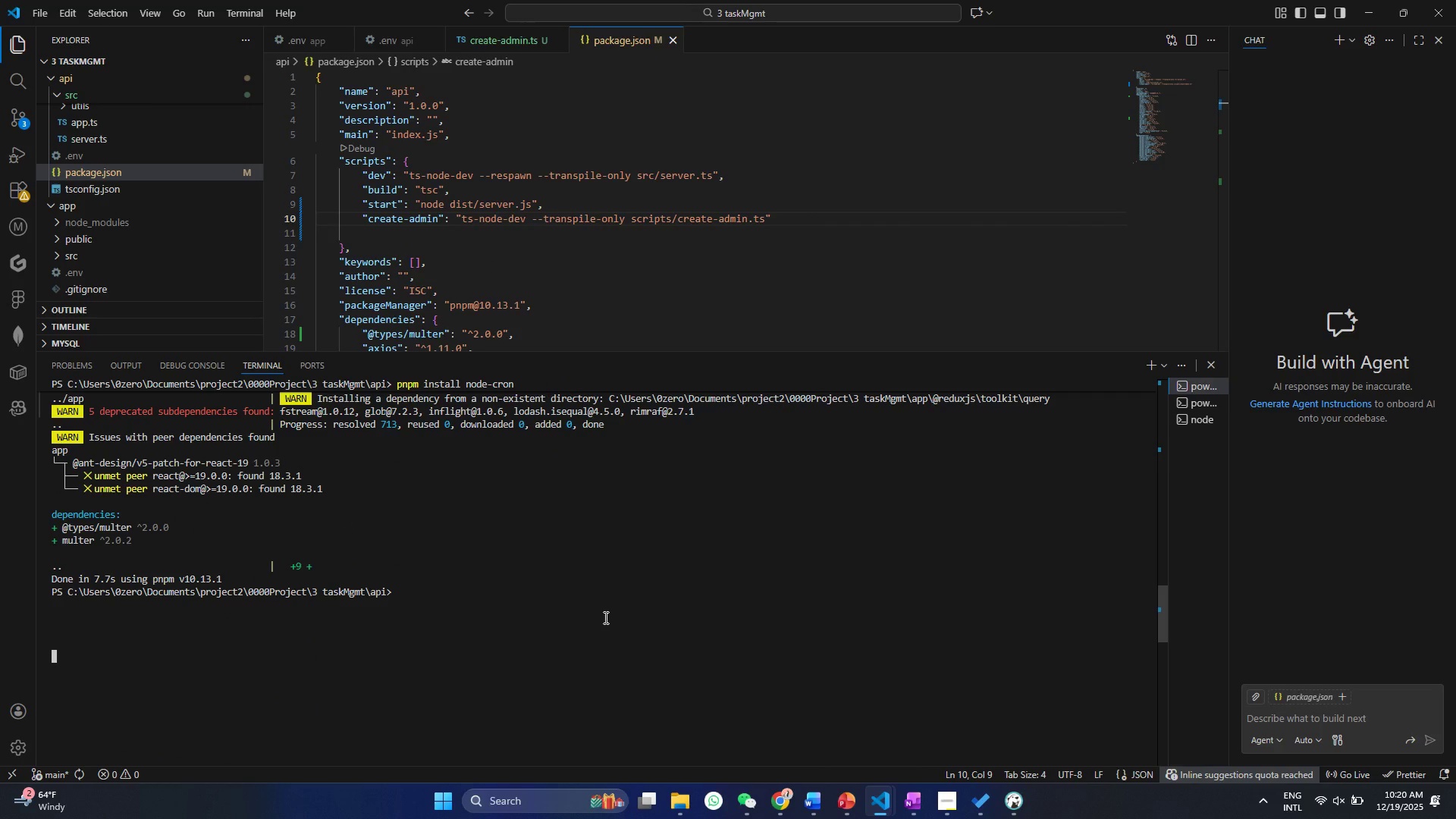 
key(P)
 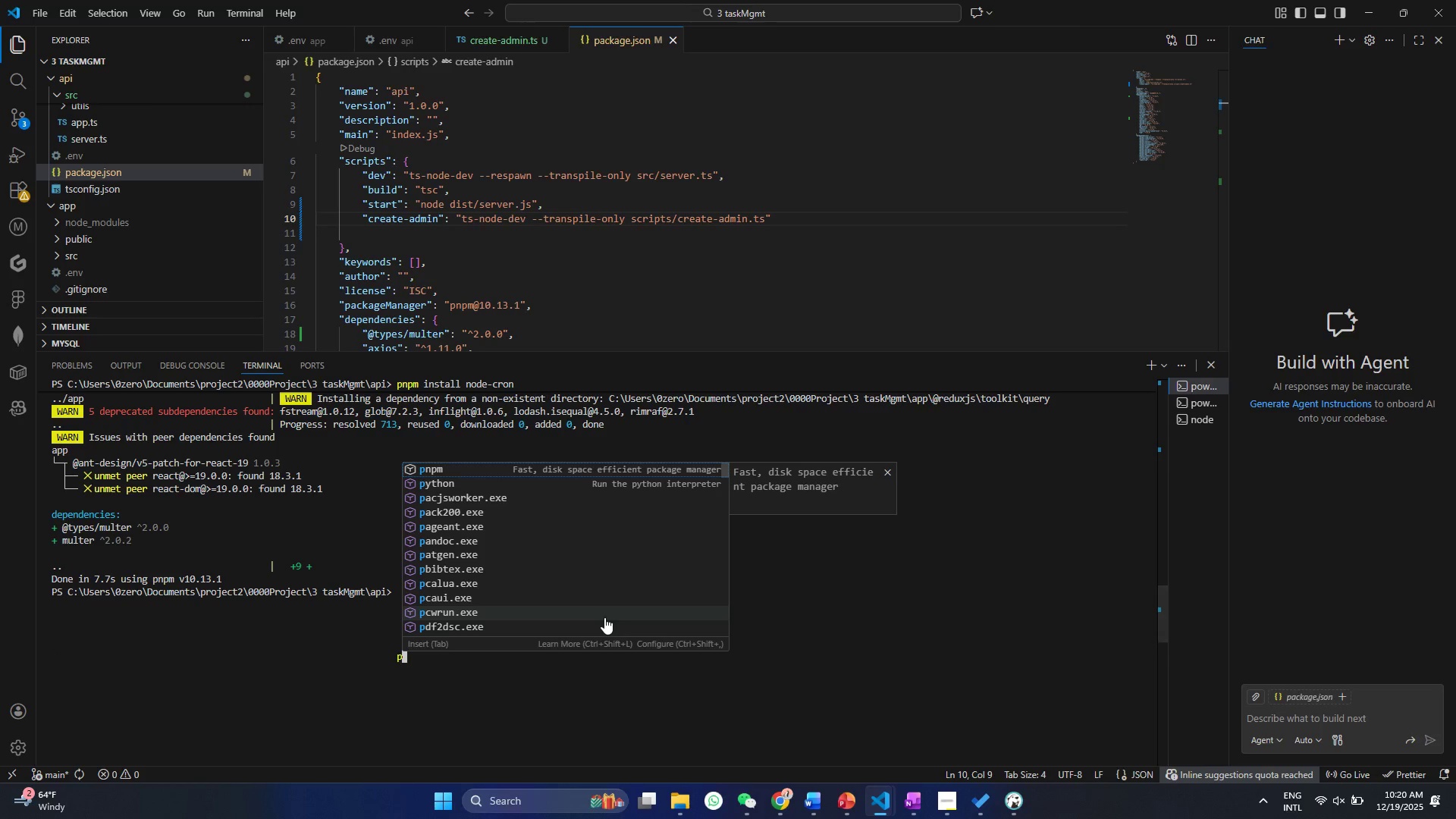 
key(Backspace)
 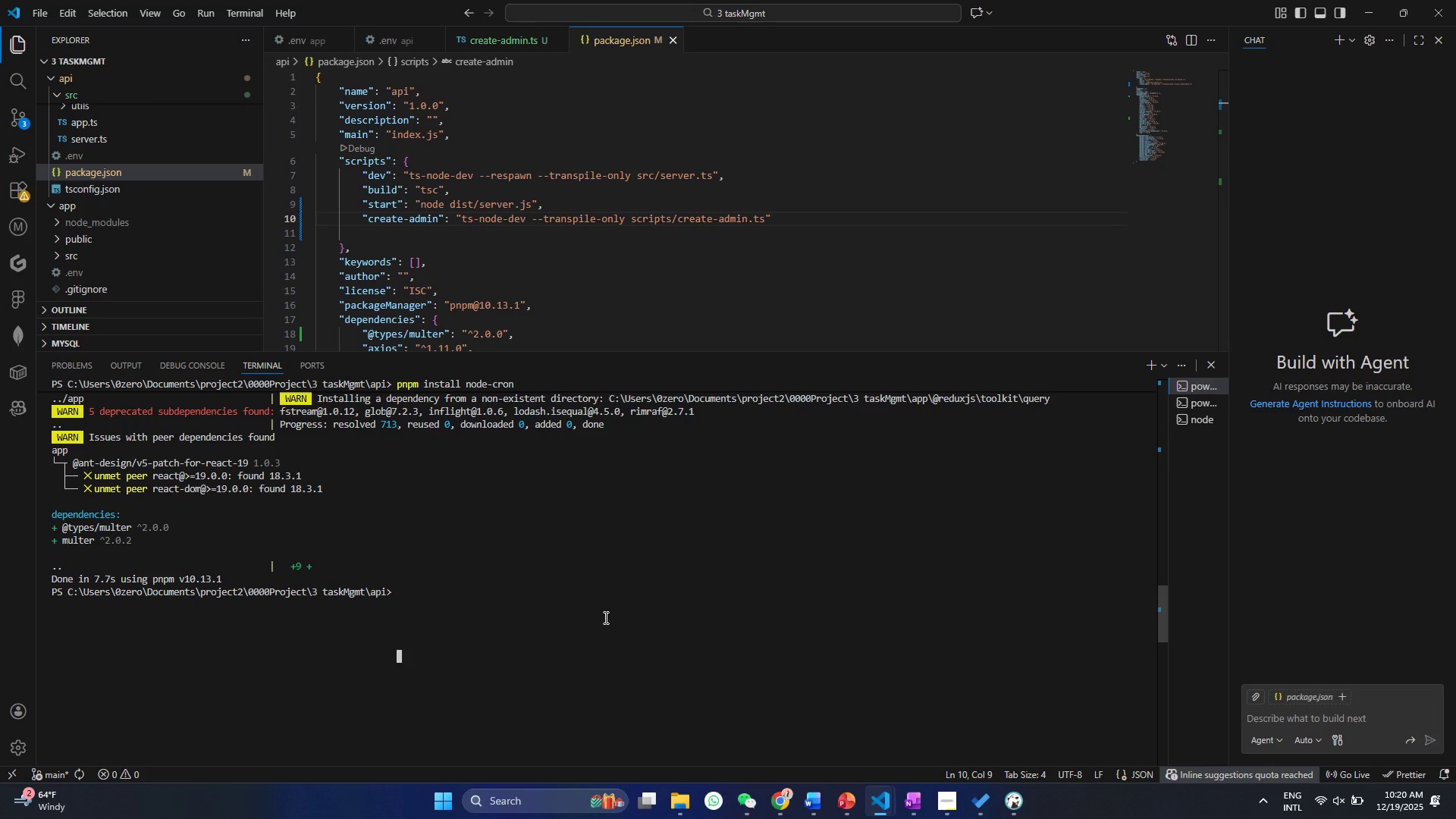 
wait(5.02)
 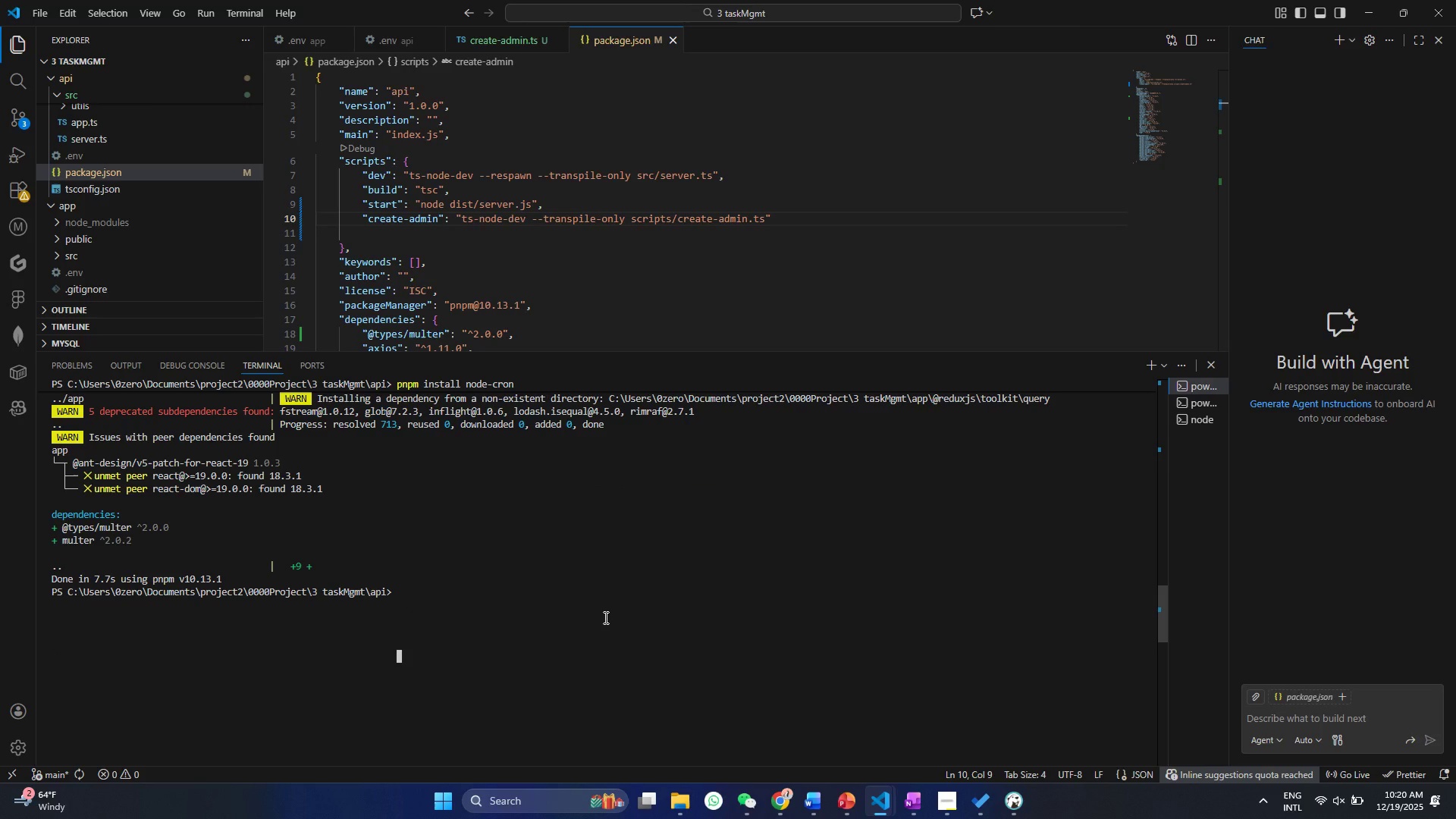 
type(pn)
key(Backspace)
key(Backspace)
key(Backspace)
type(pnpm run )
 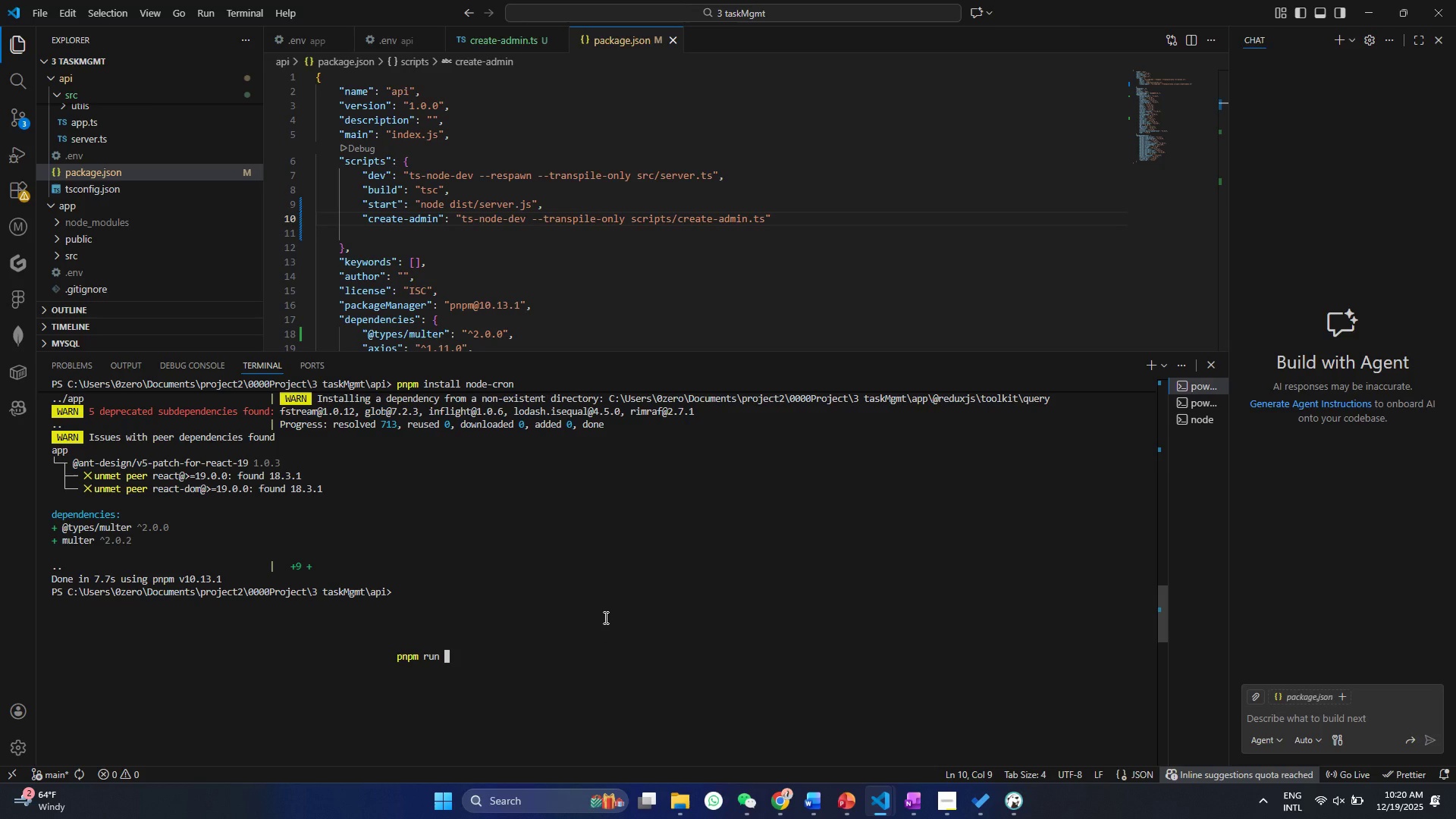 
type(create-admin)
 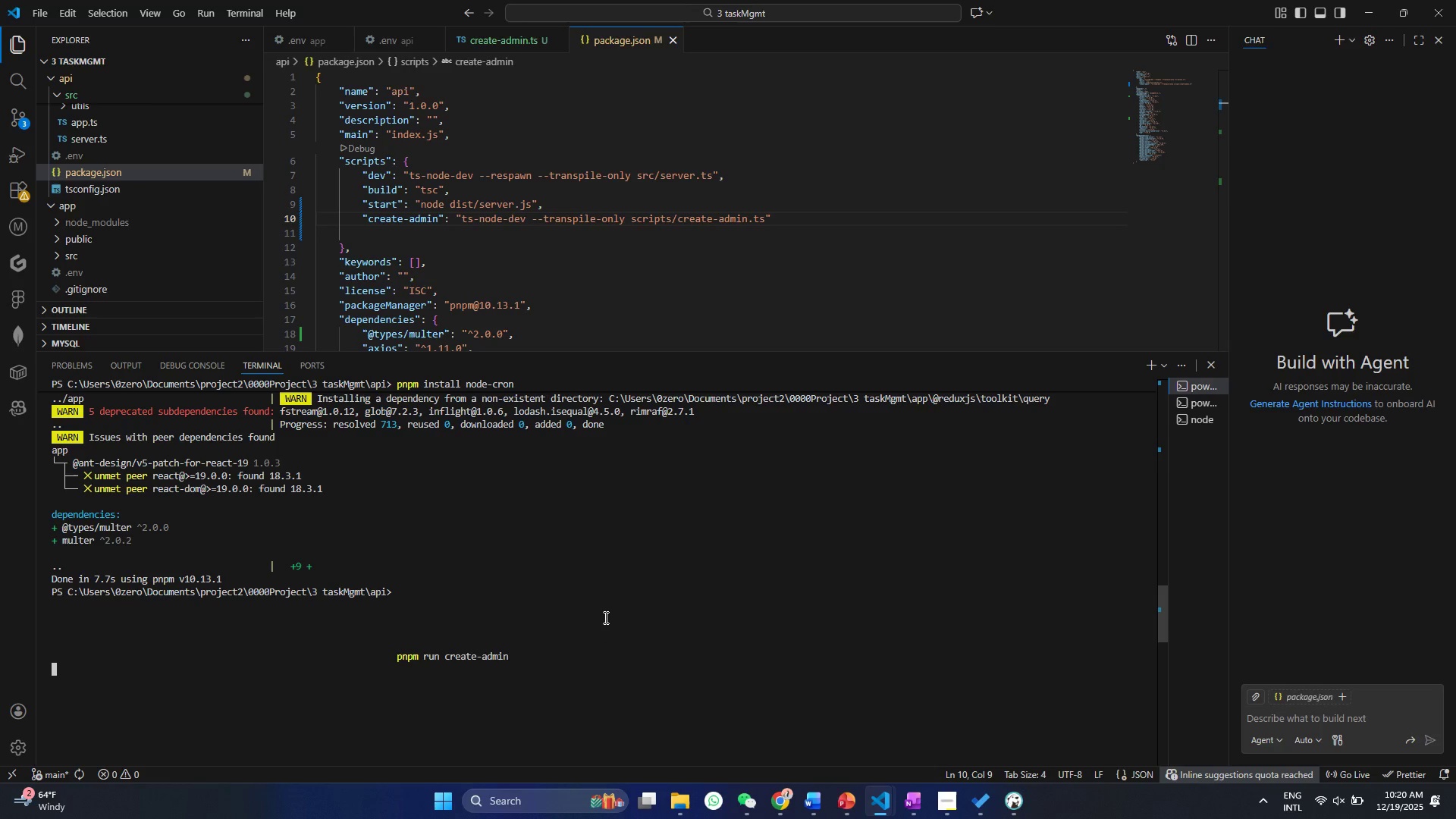 
key(Enter)
 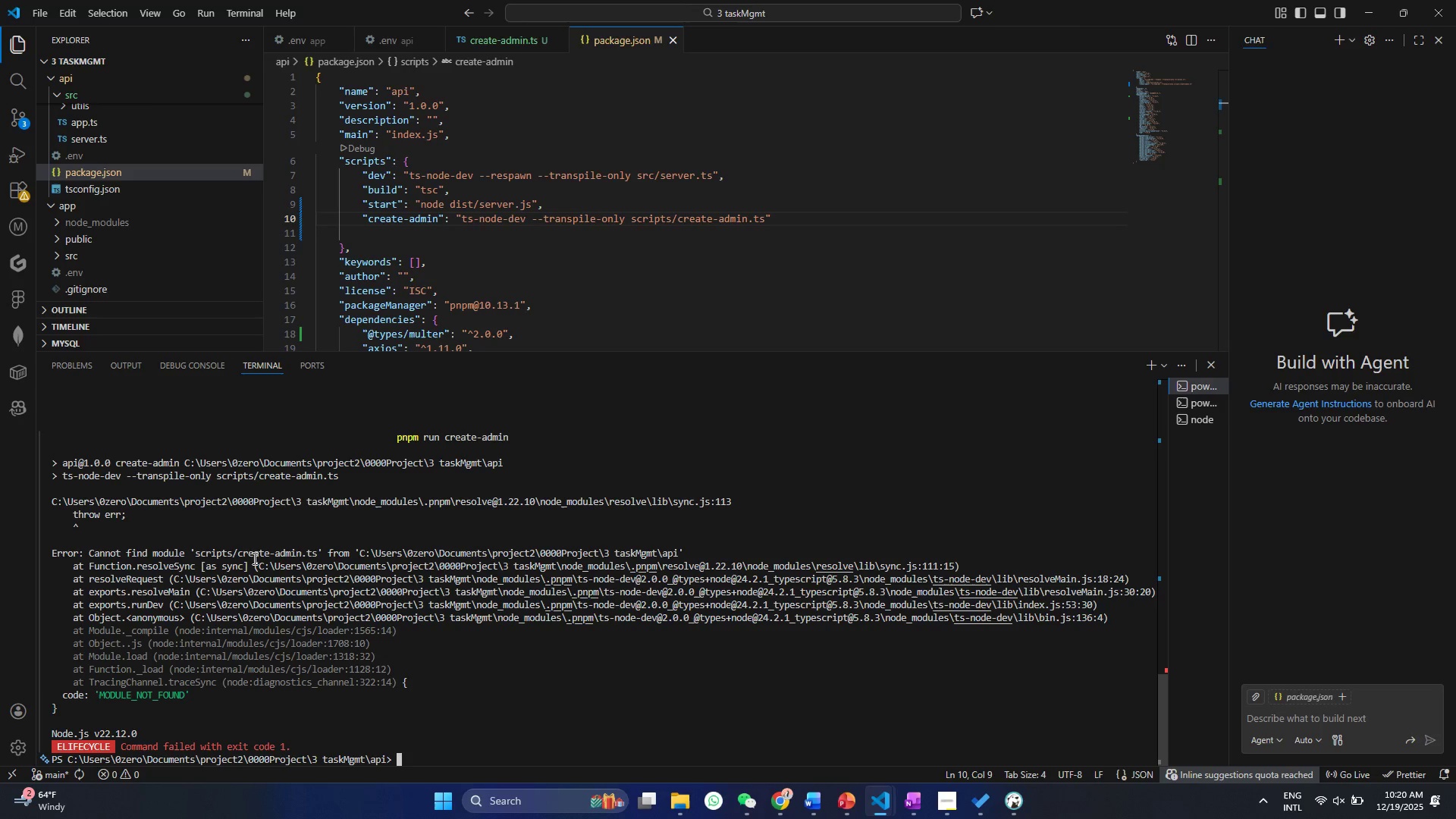 
wait(5.22)
 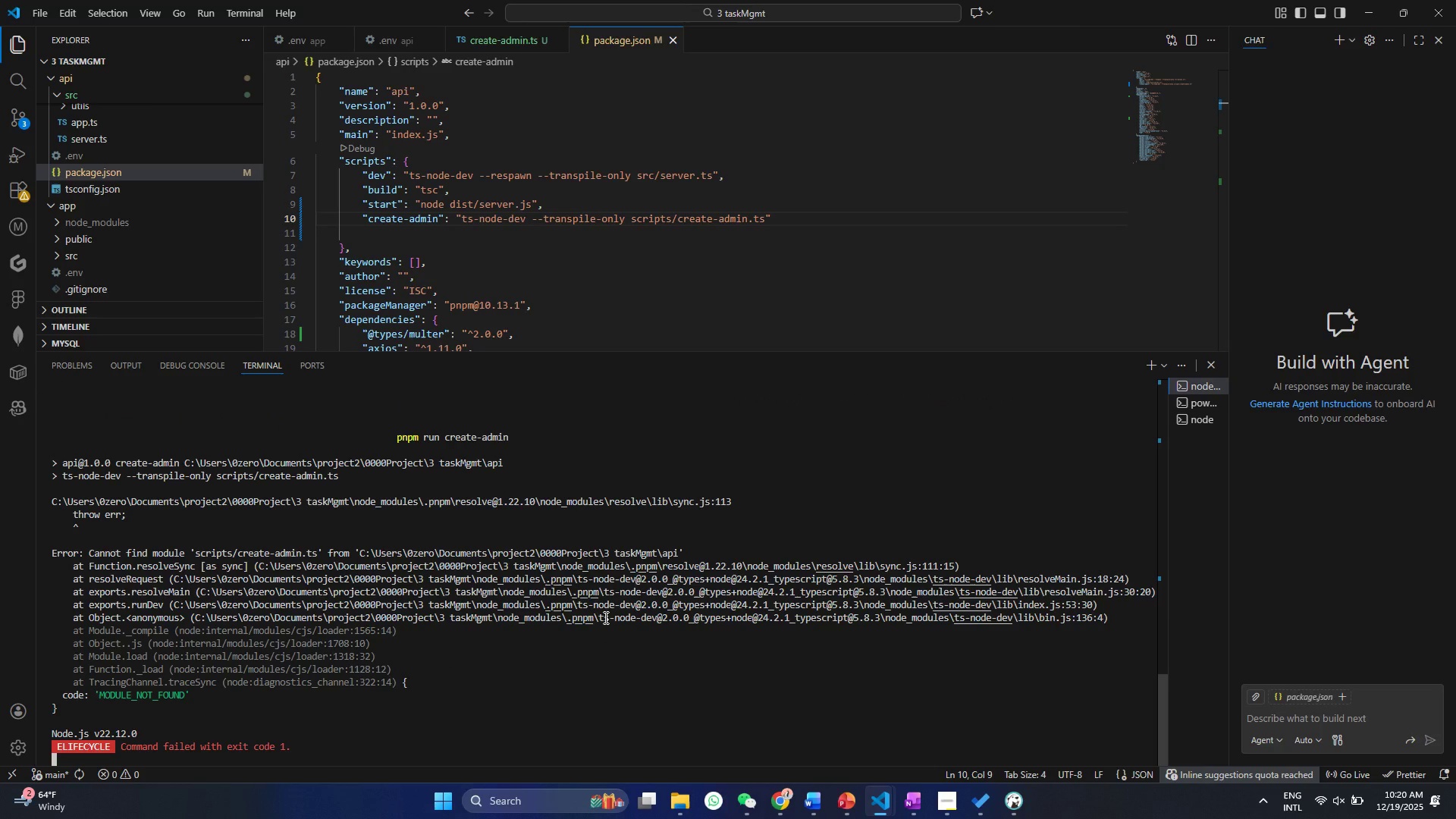 
scroll: coordinate [532, 522], scroll_direction: up, amount: 1.0
 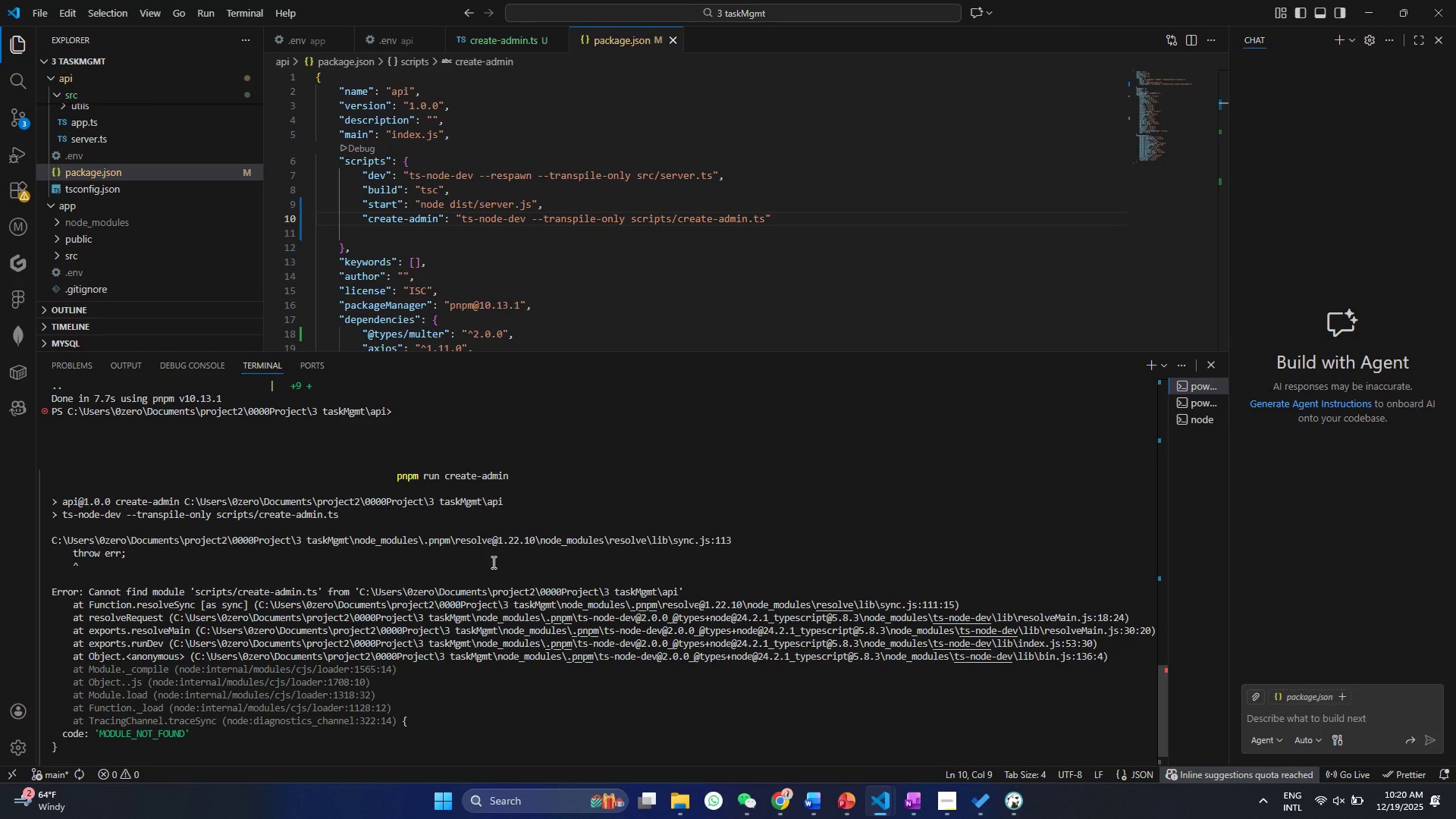 
scroll: coordinate [350, 648], scroll_direction: down, amount: 6.0
 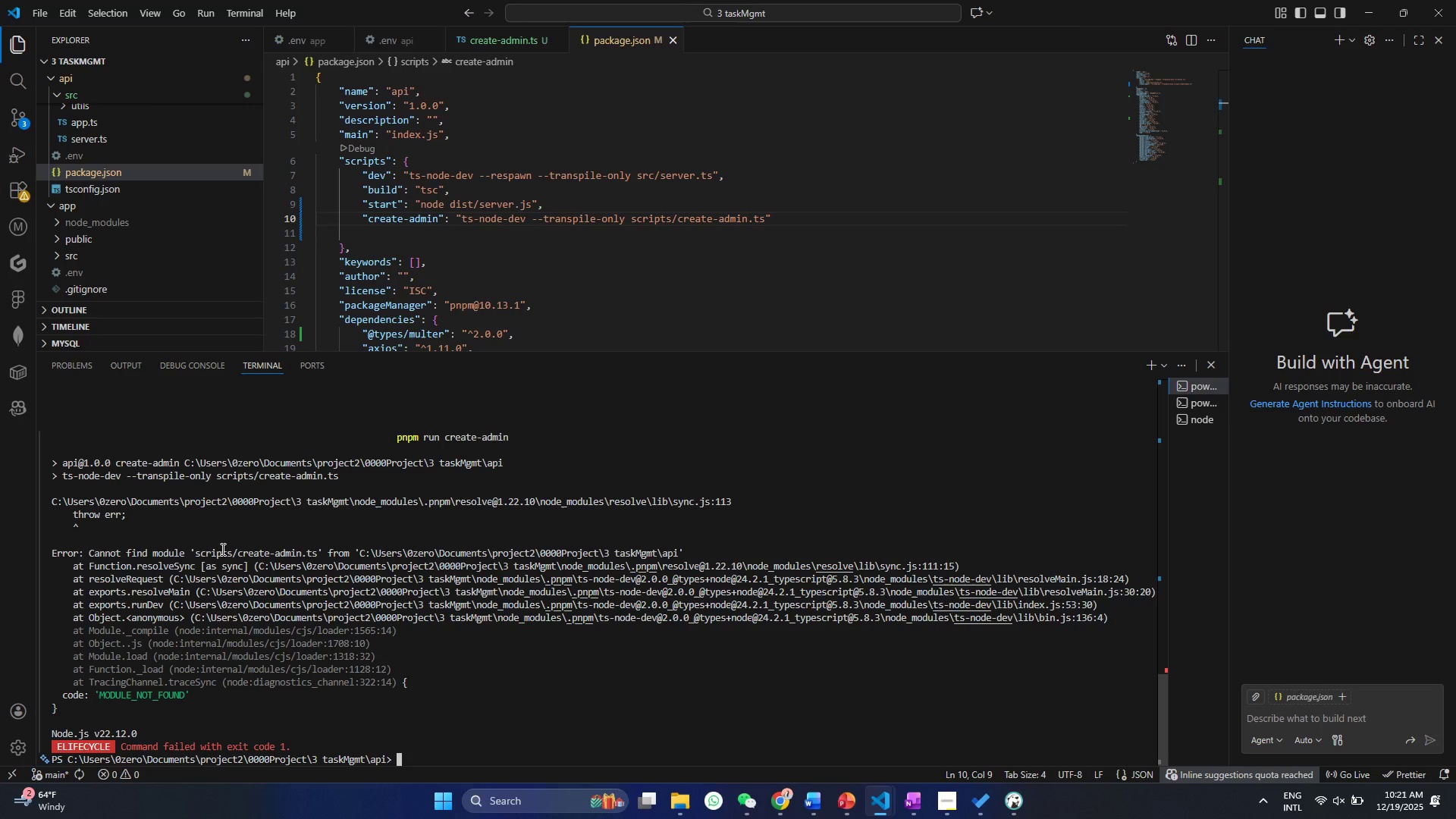 
wait(8.37)
 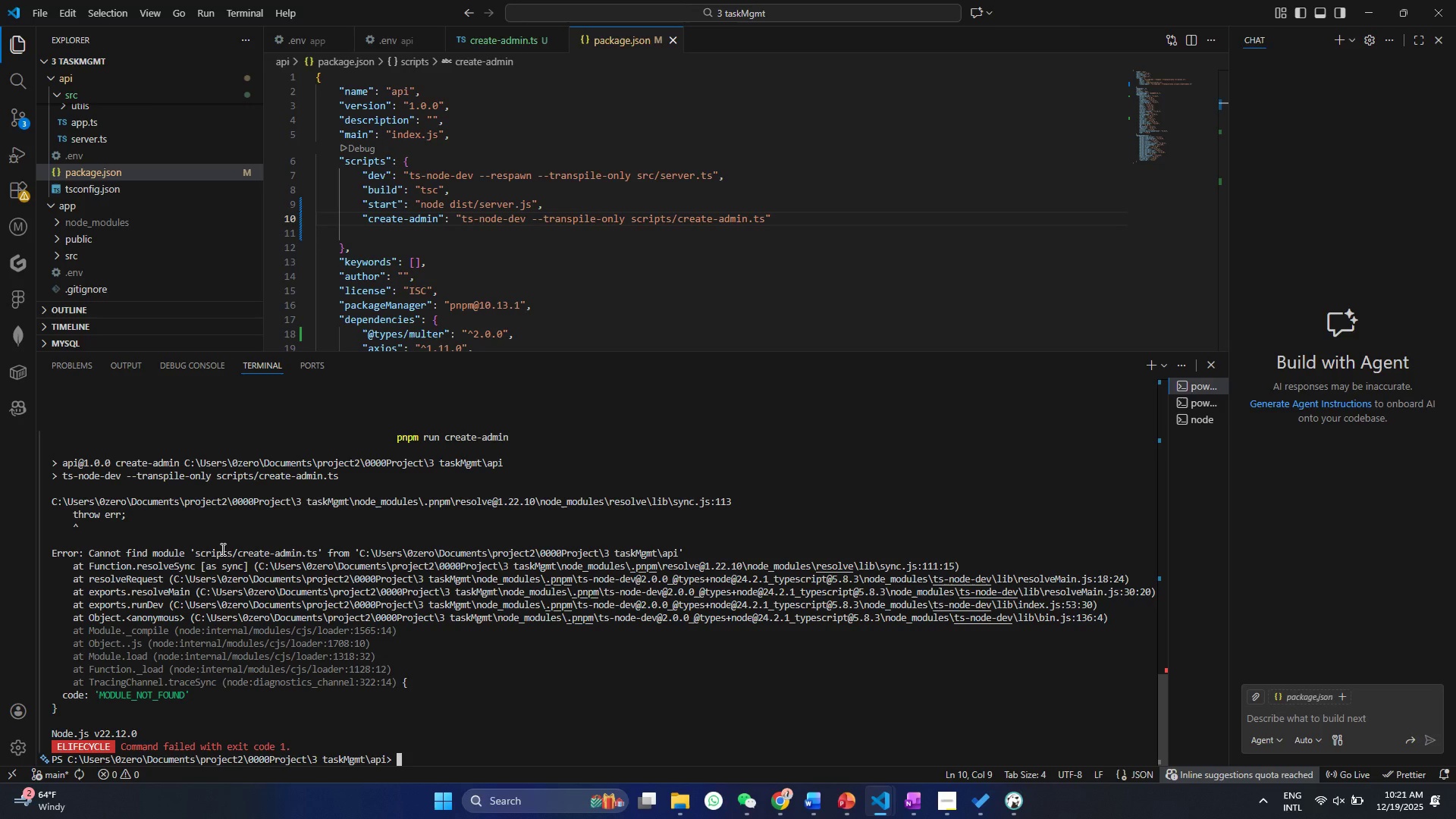 
left_click([631, 218])
 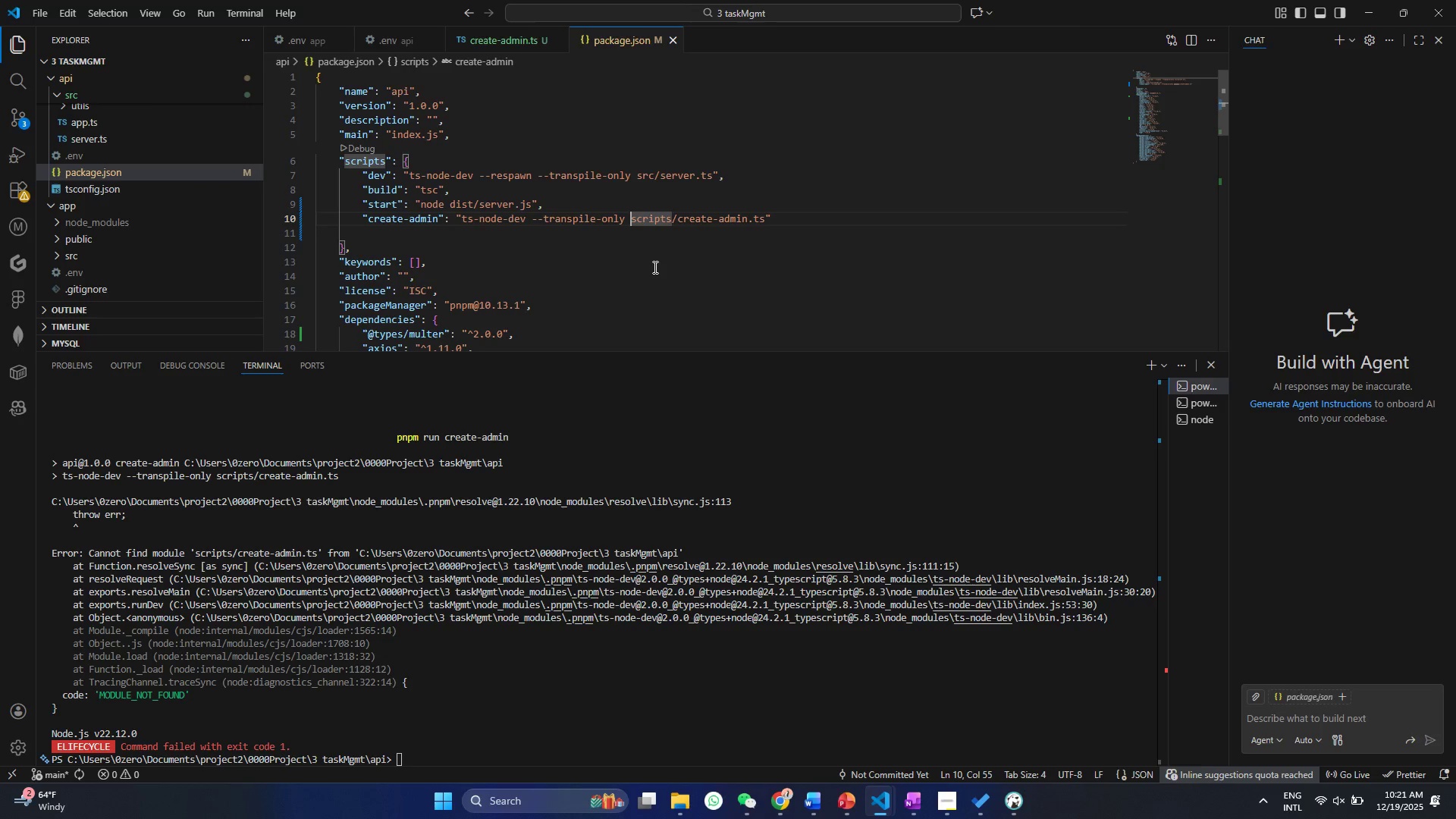 
type(src/)
 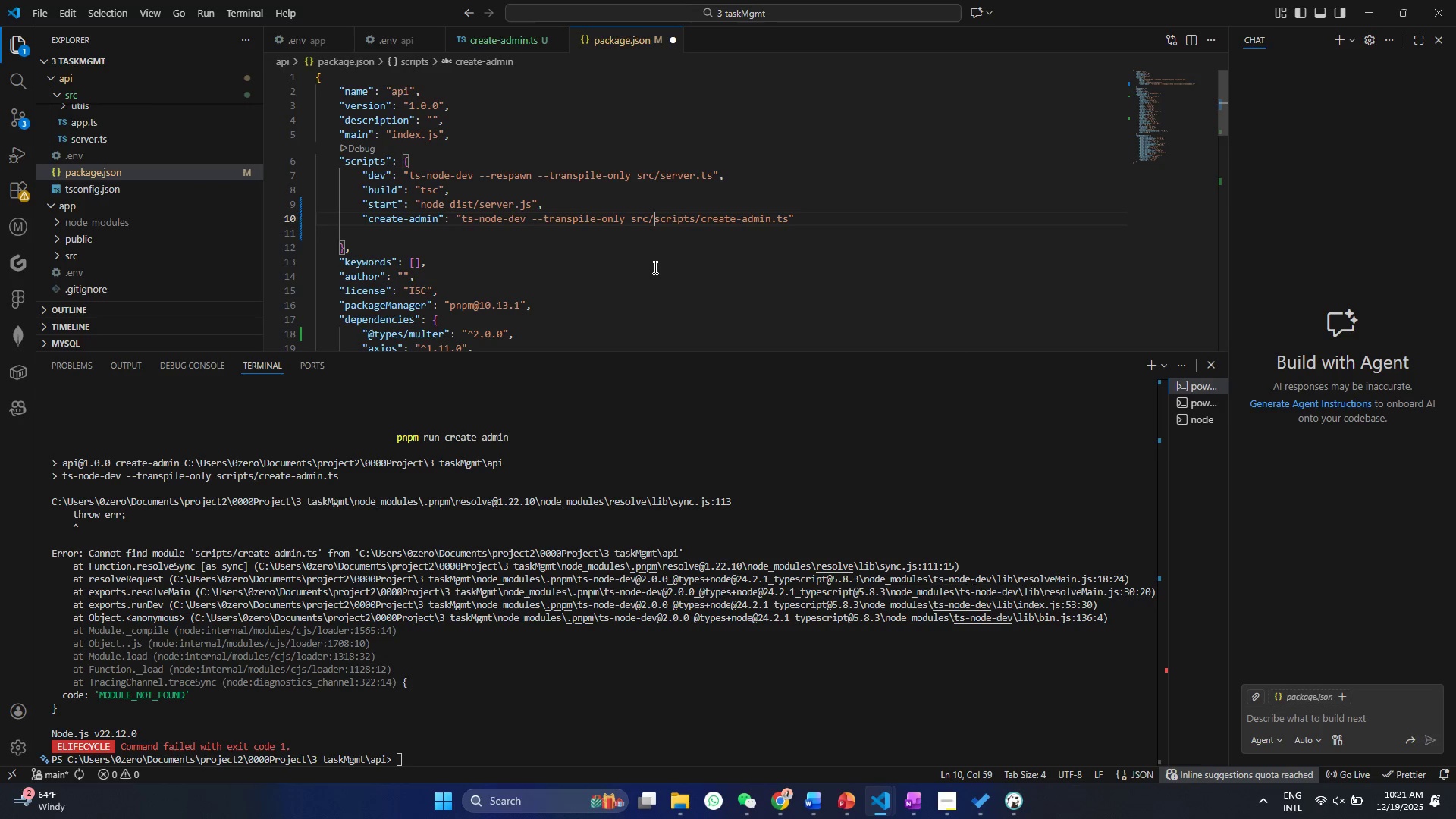 
key(Control+ControlLeft)
 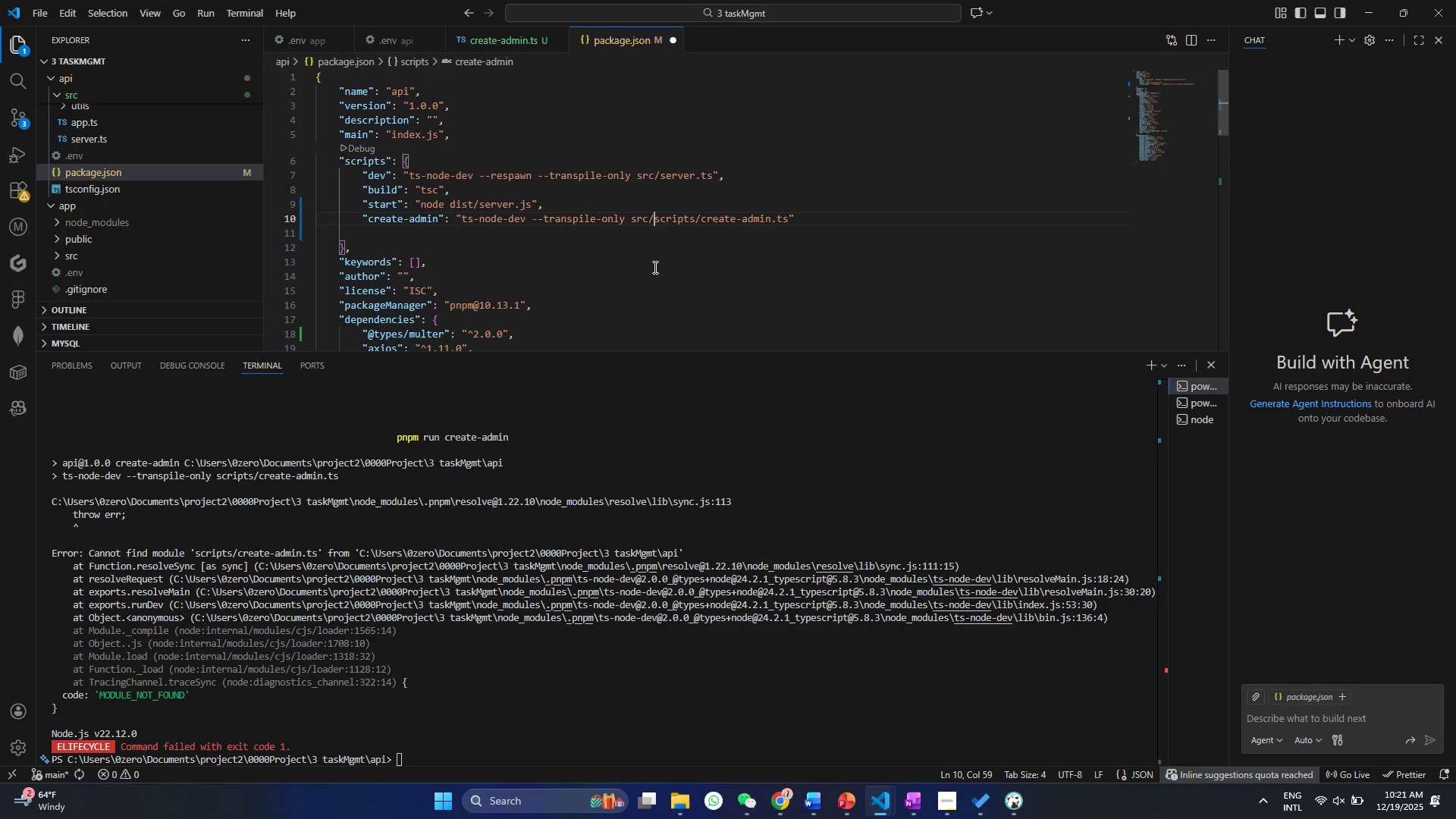 
key(Control+S)
 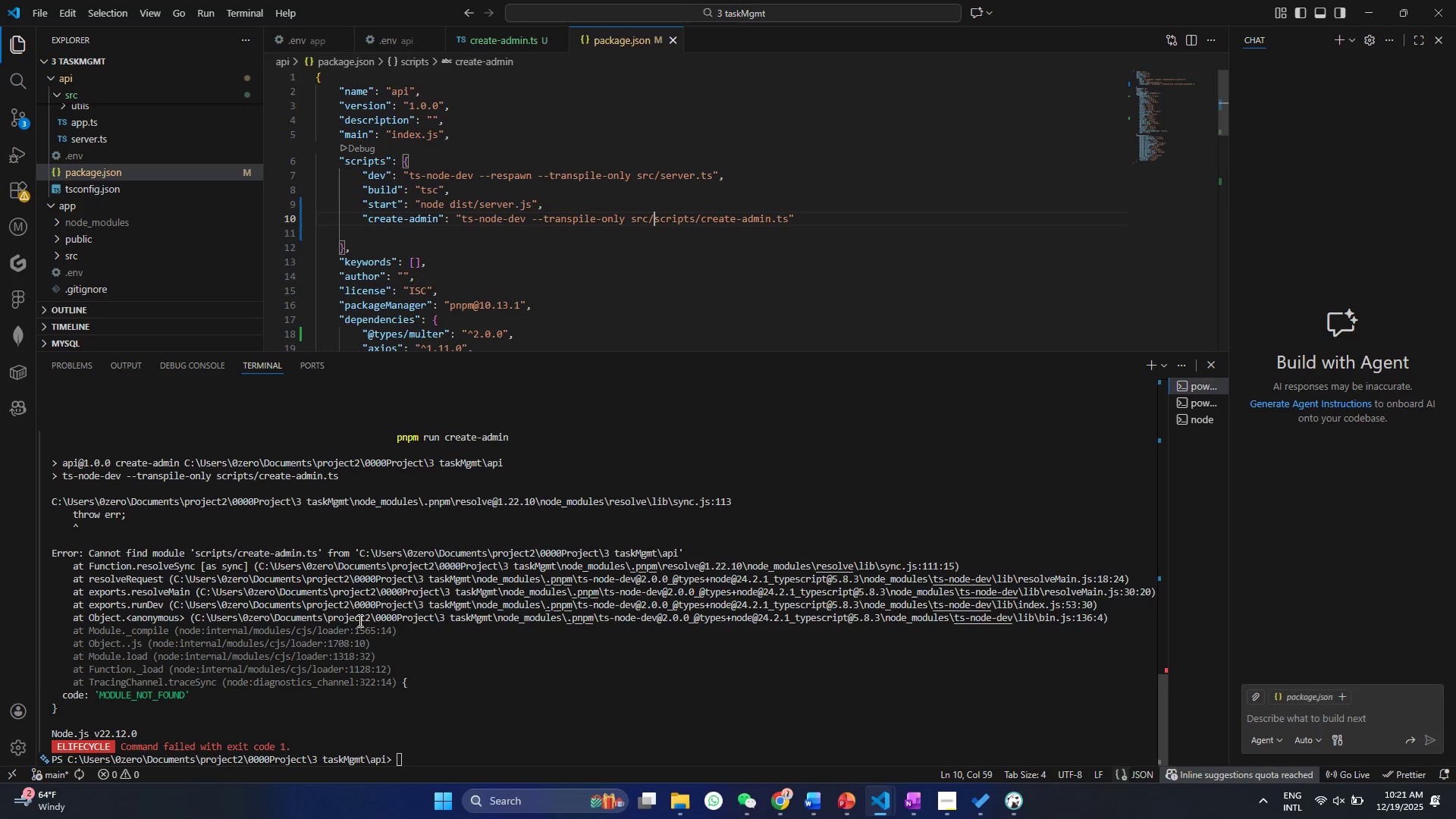 
left_click([399, 692])
 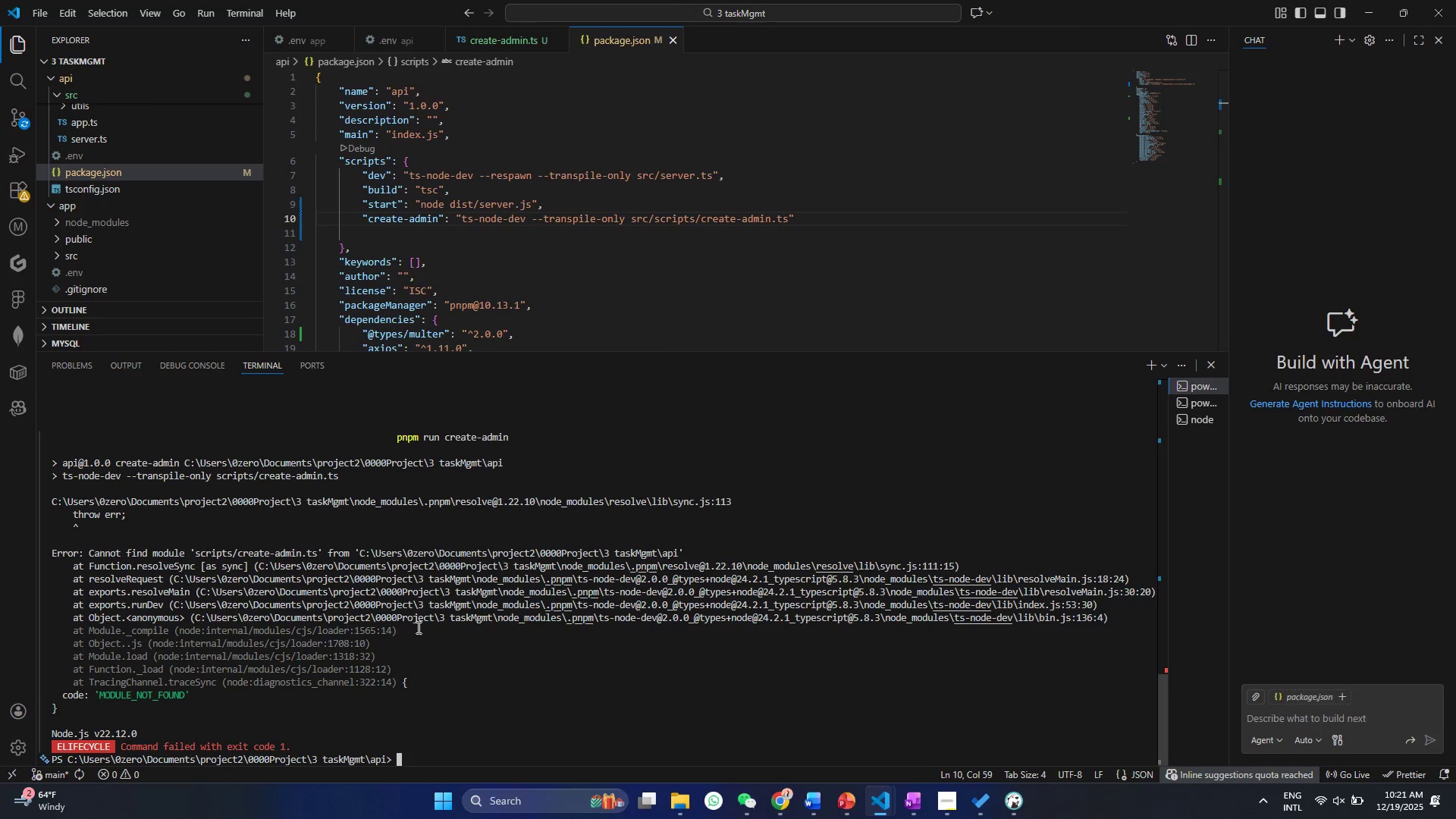 
key(ArrowUp)
 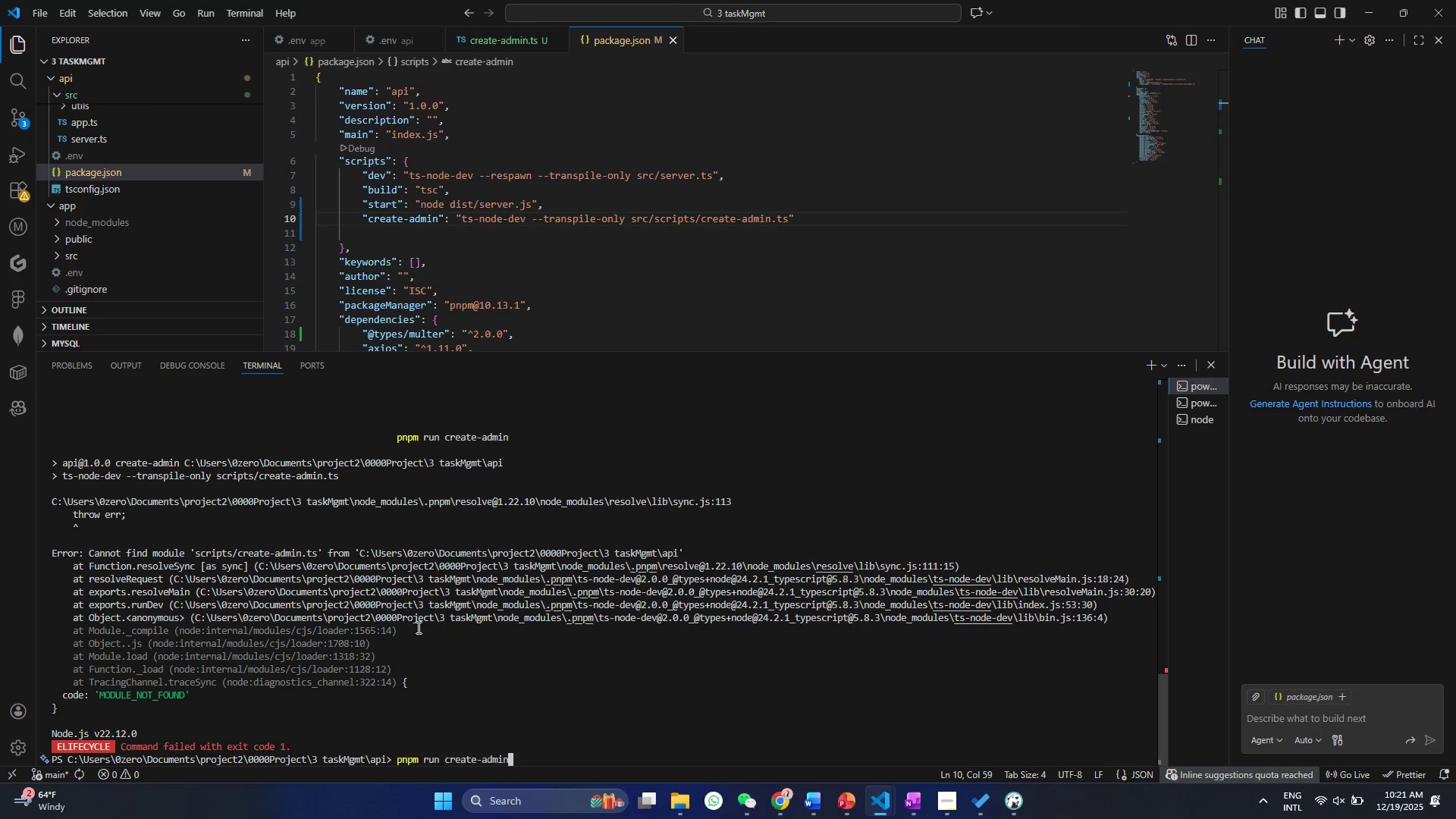 
key(Enter)
 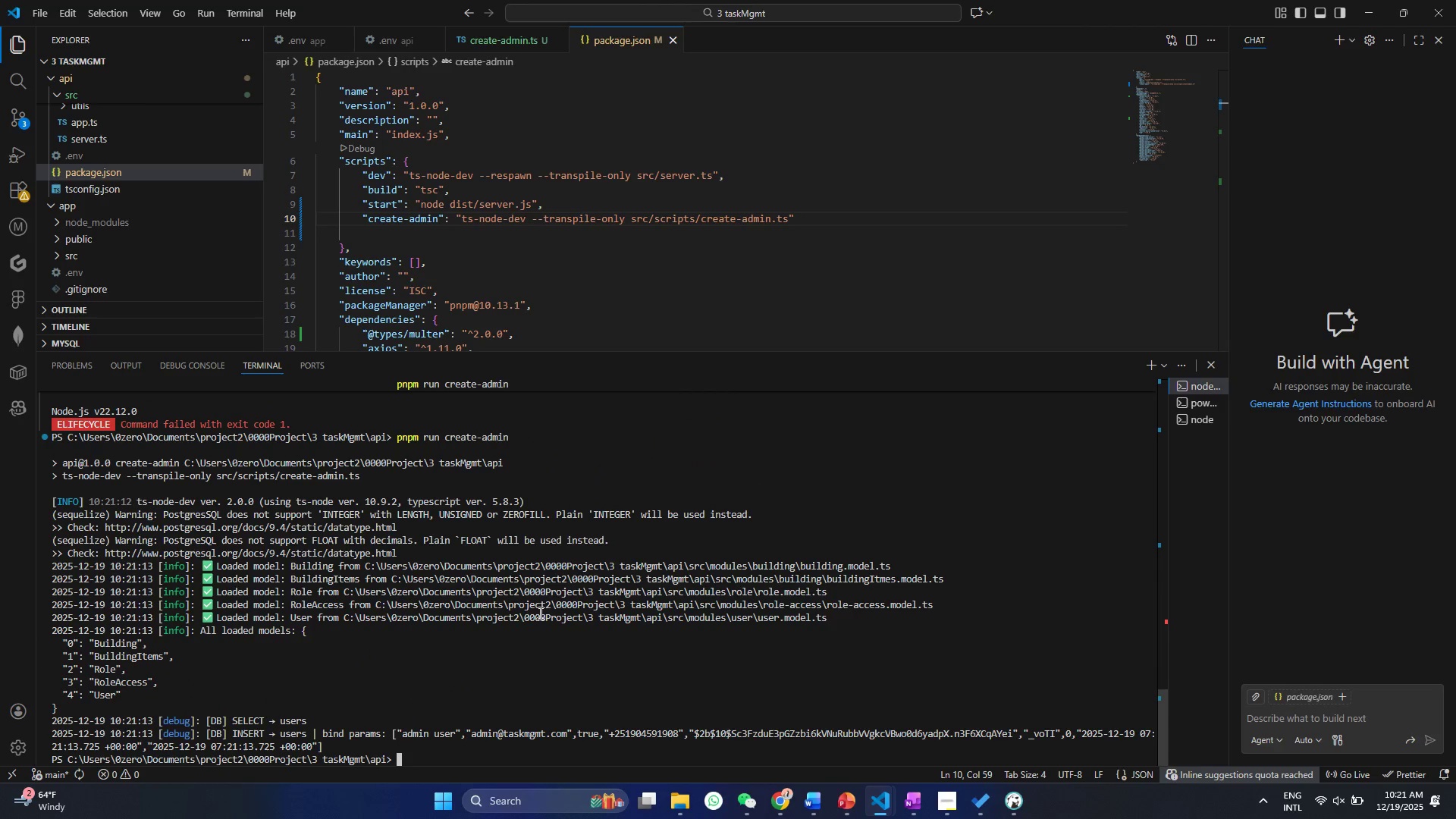 
left_click([151, 695])
 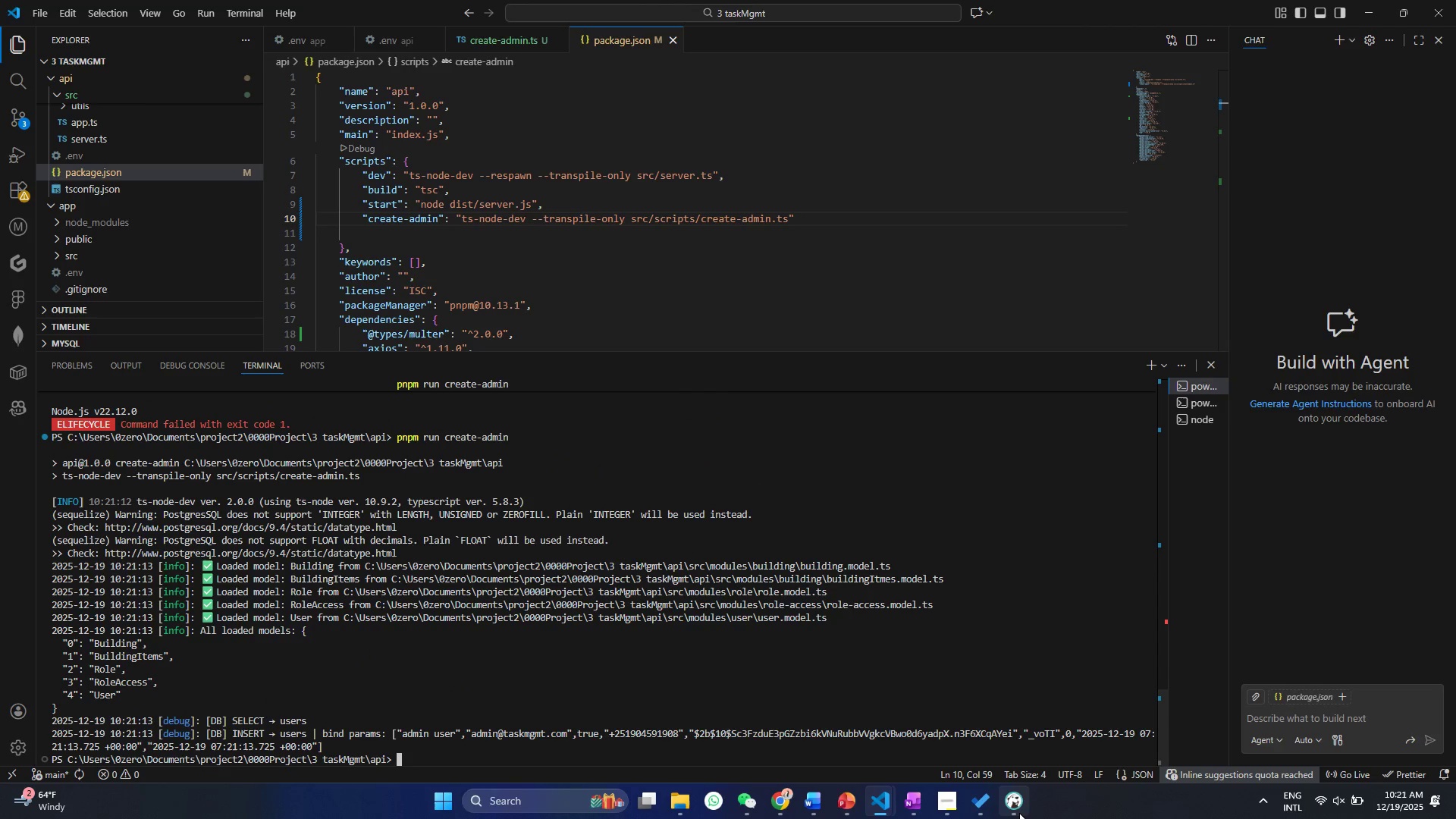 
left_click([1006, 808])
 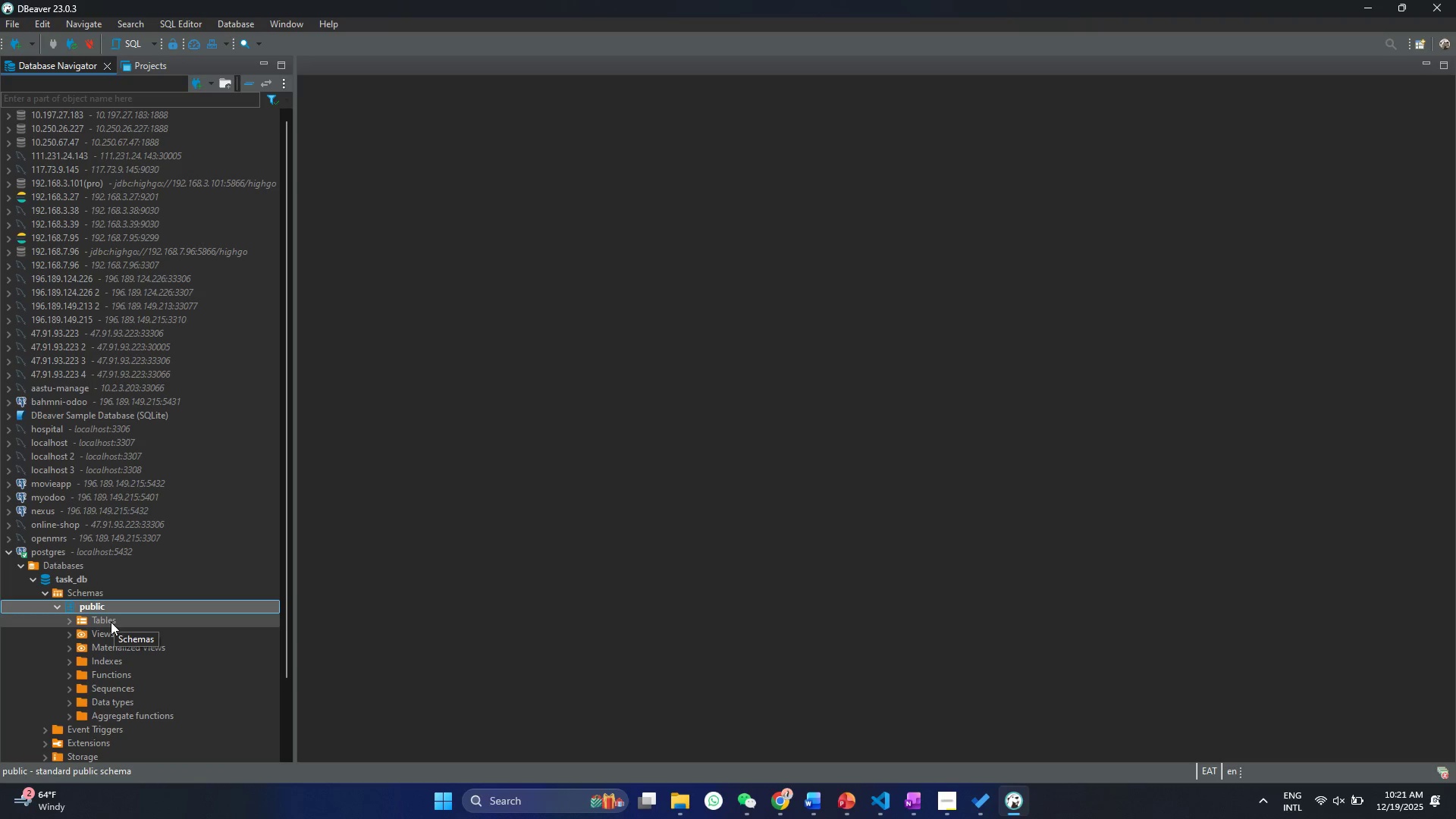 
double_click([67, 620])
 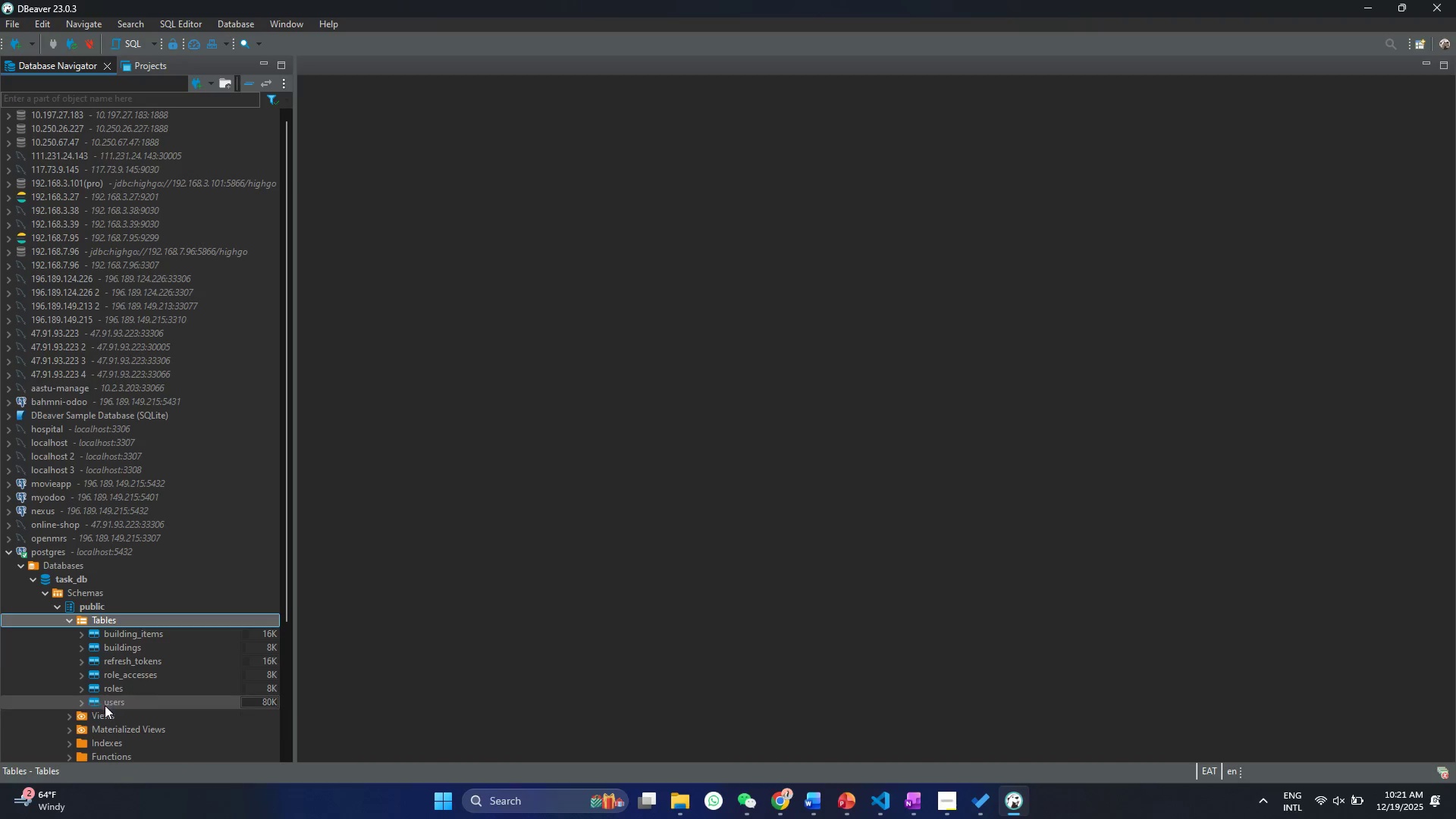 
double_click([105, 705])
 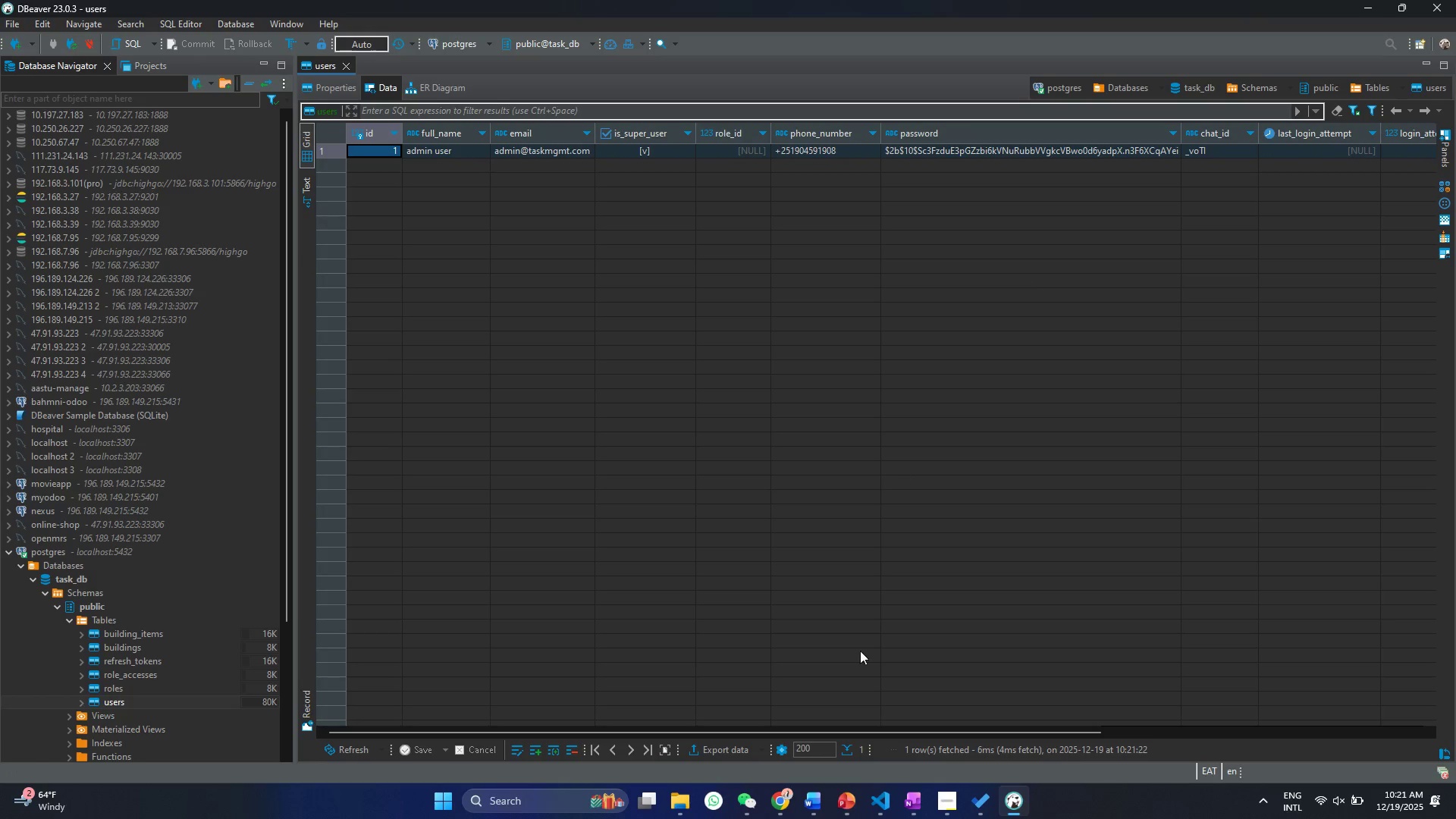 
left_click([778, 795])
 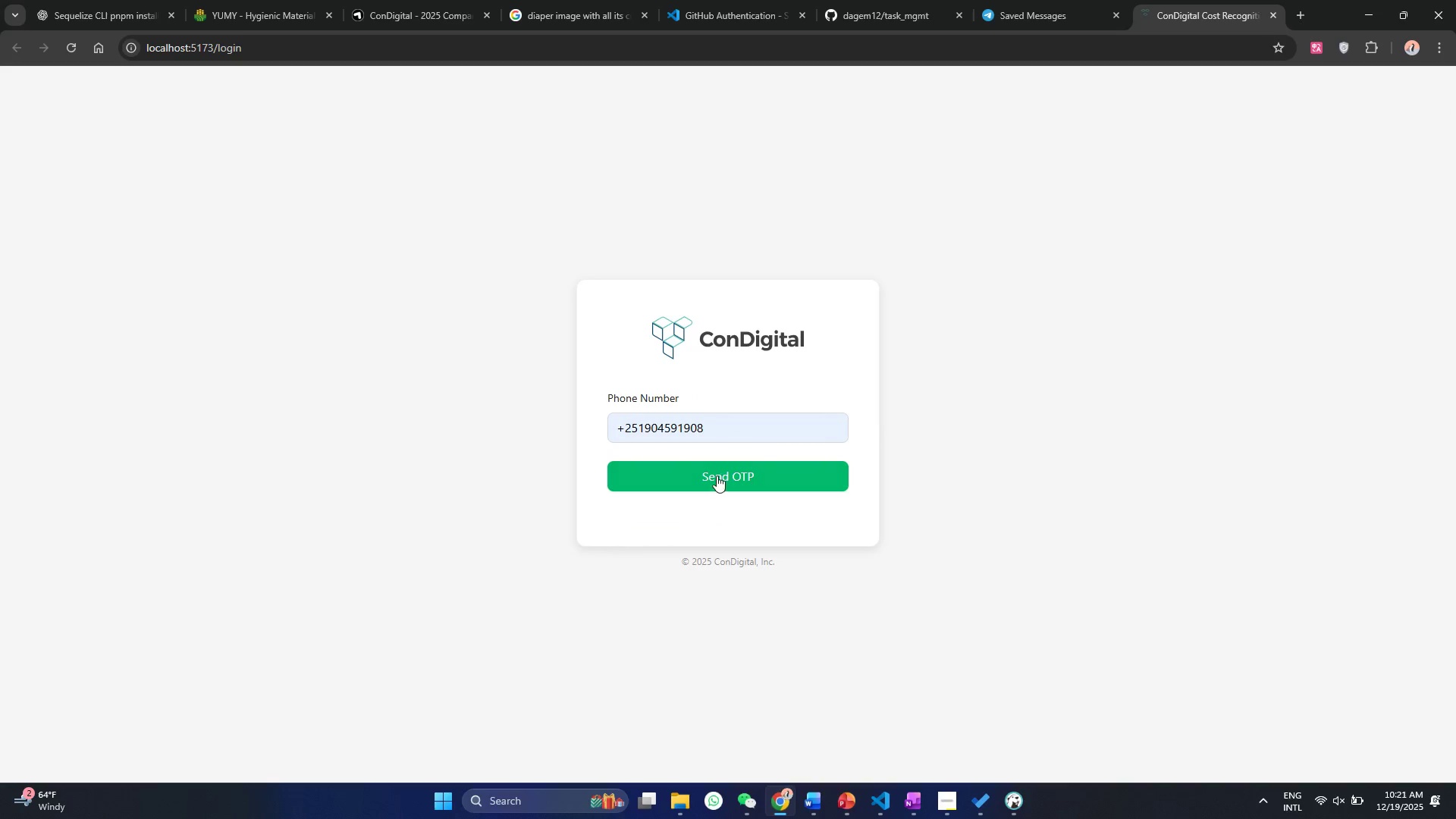 
left_click([717, 475])
 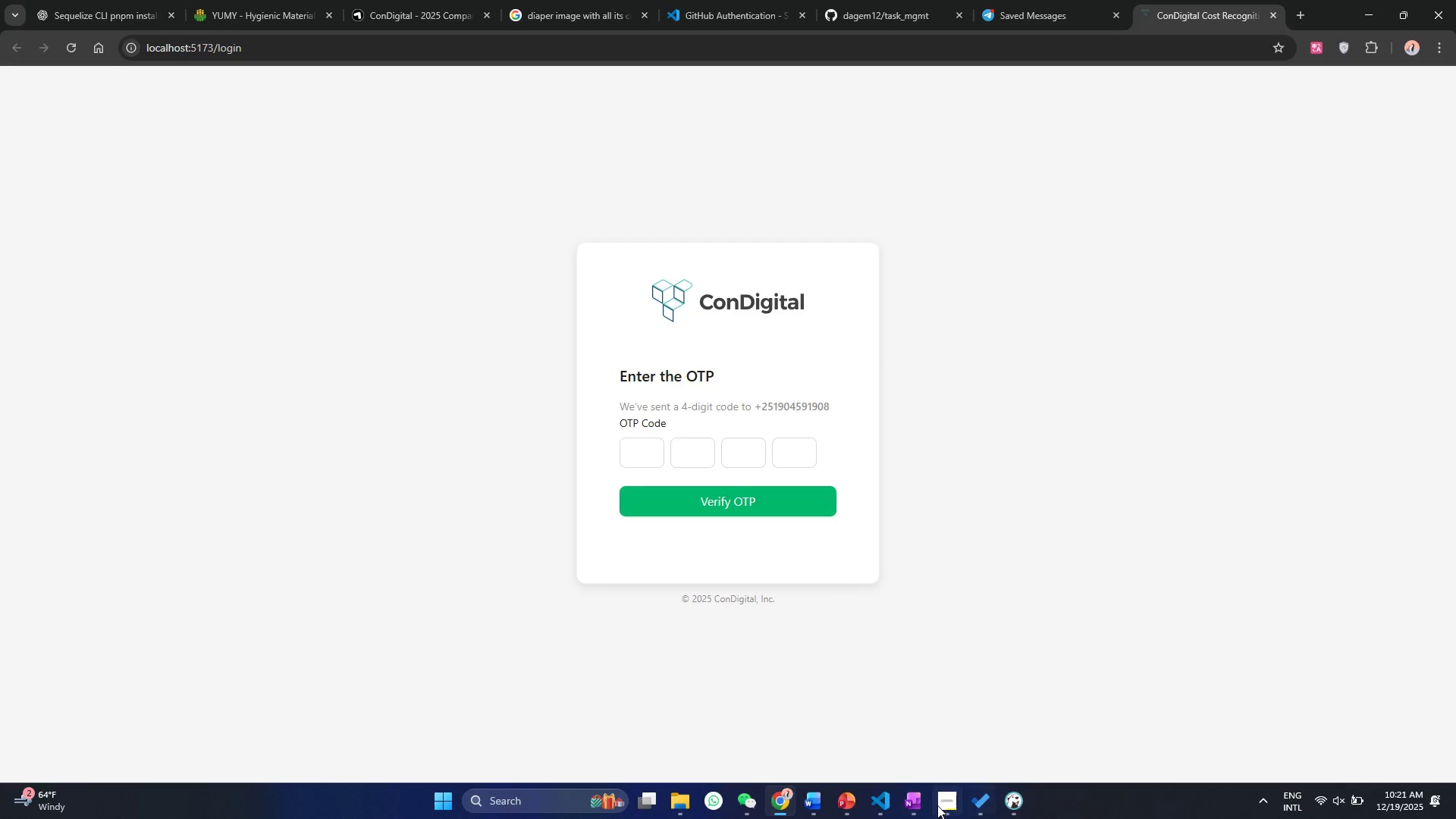 
left_click([880, 791])
 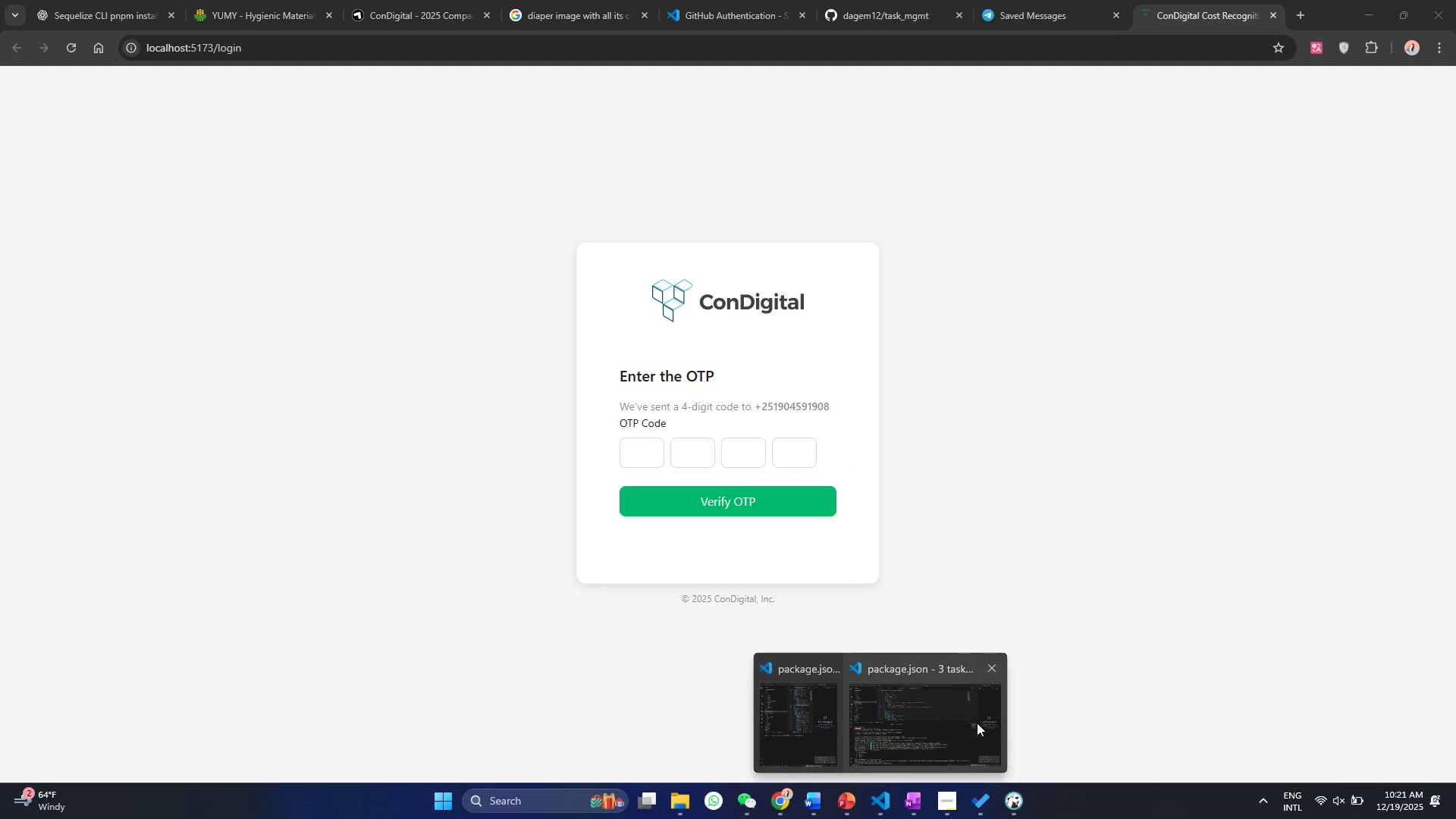 
left_click([996, 723])
 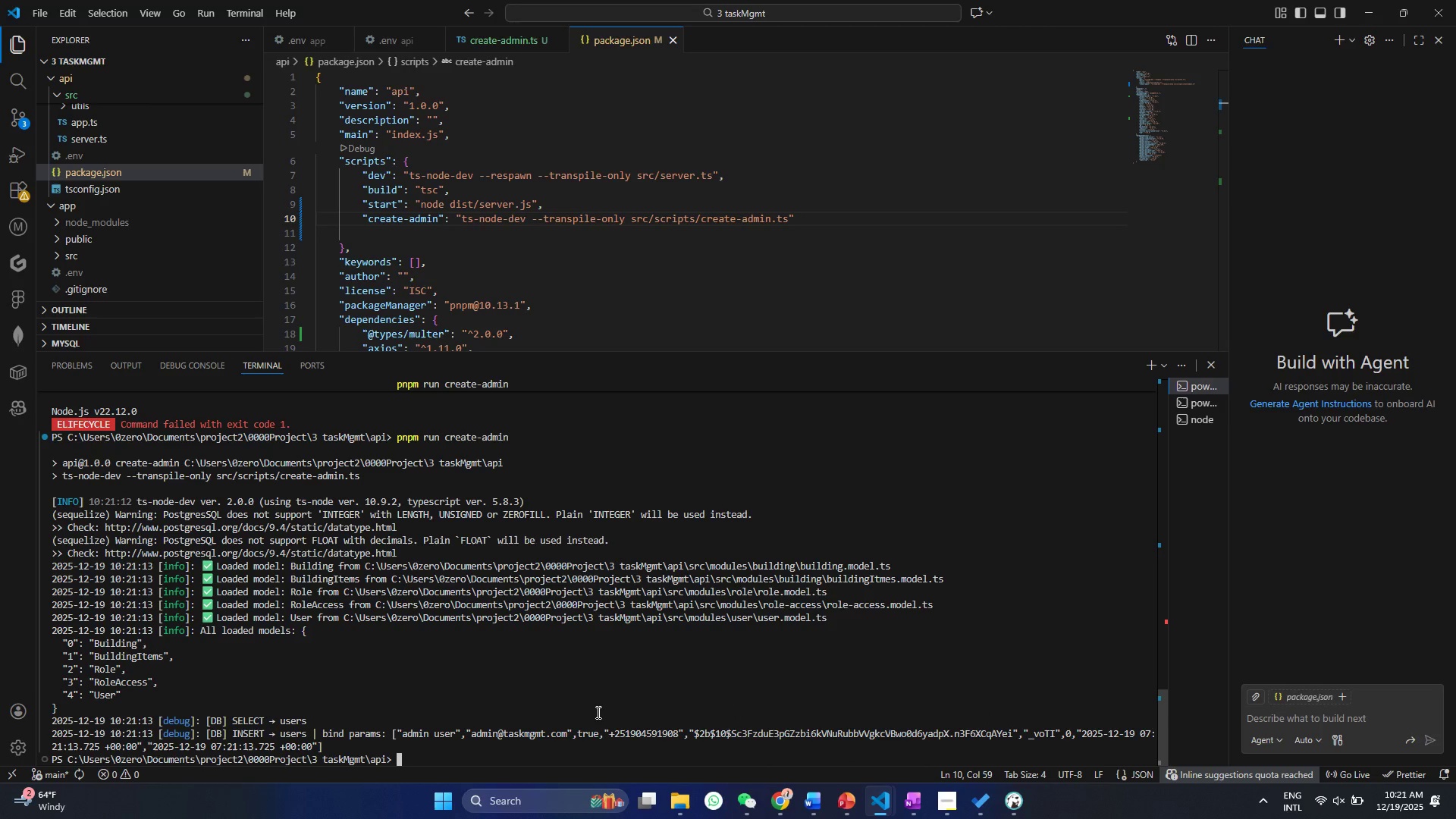 
scroll: coordinate [531, 579], scroll_direction: down, amount: 24.0
 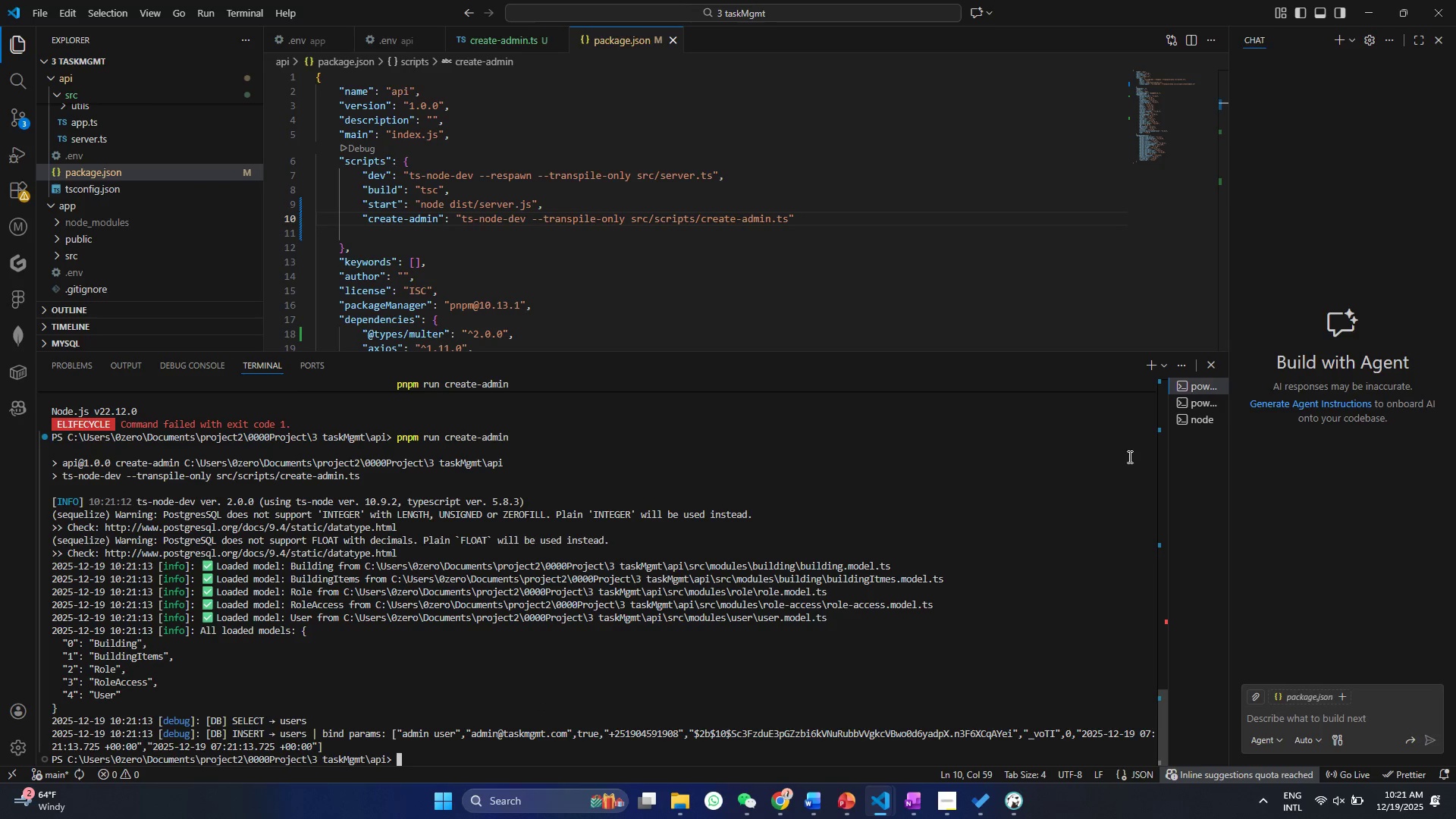 
left_click([1198, 422])
 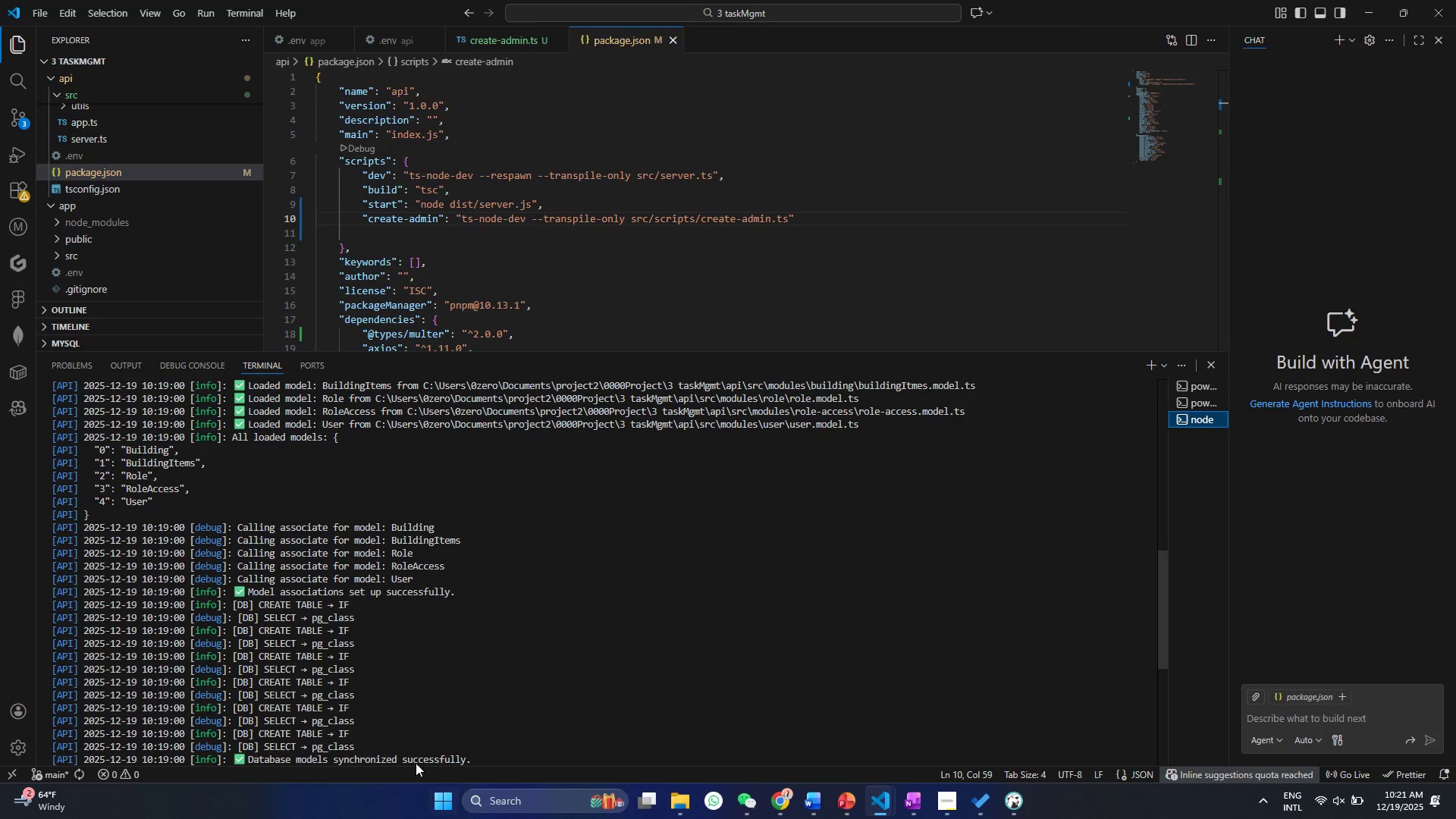 
scroll: coordinate [384, 720], scroll_direction: down, amount: 23.0
 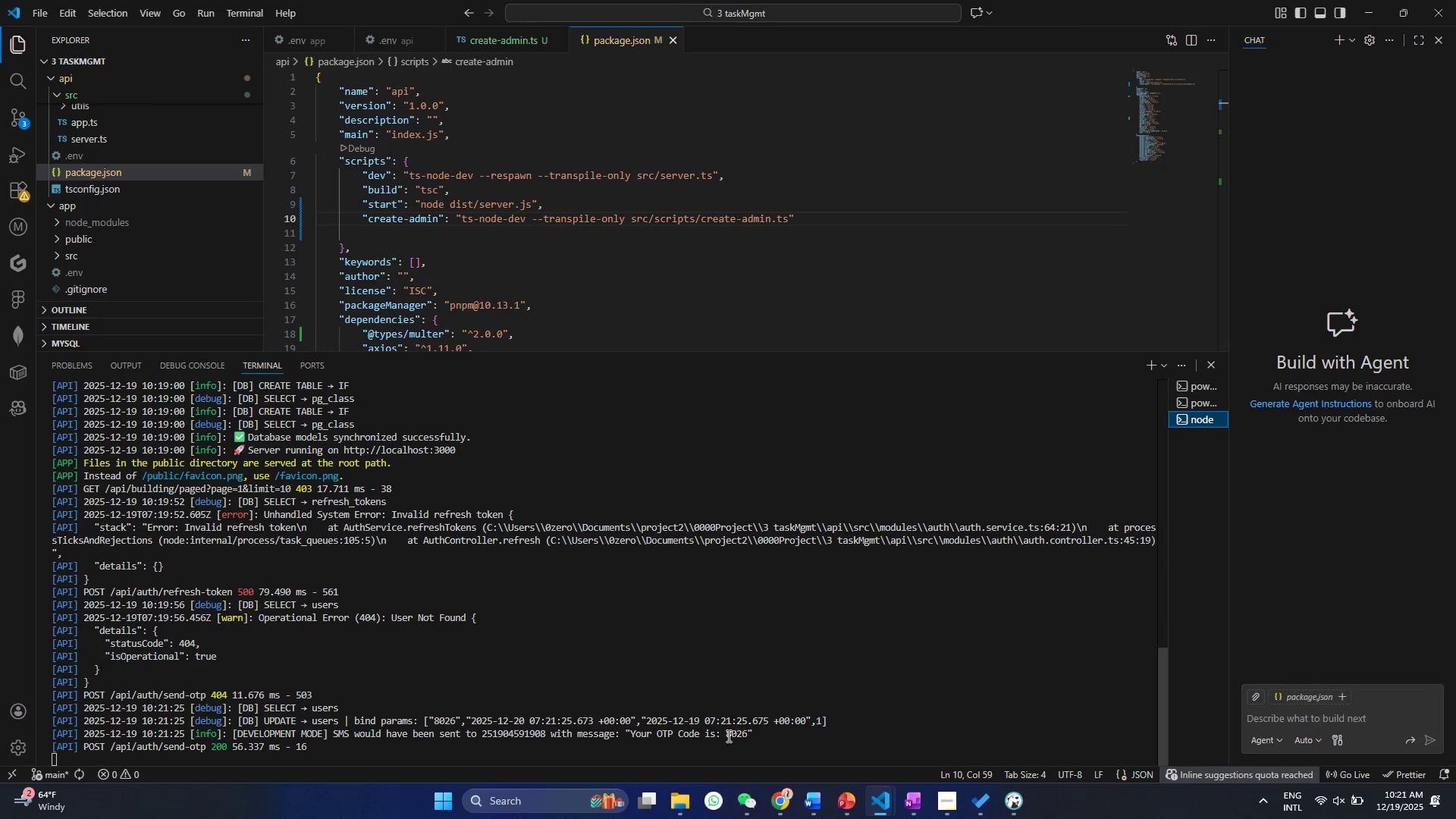 
left_click([727, 736])
 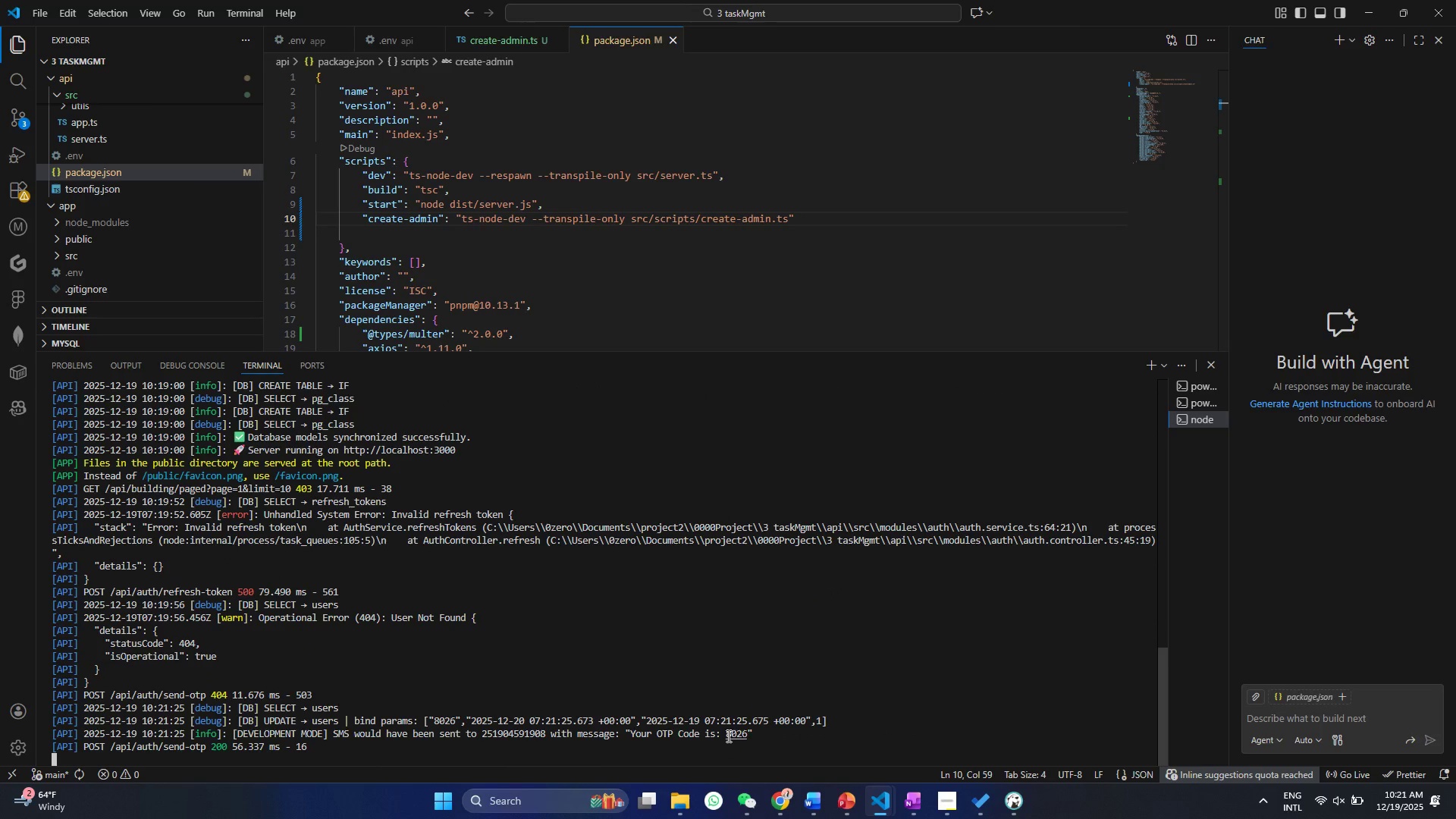 
key(Control+ControlLeft)
 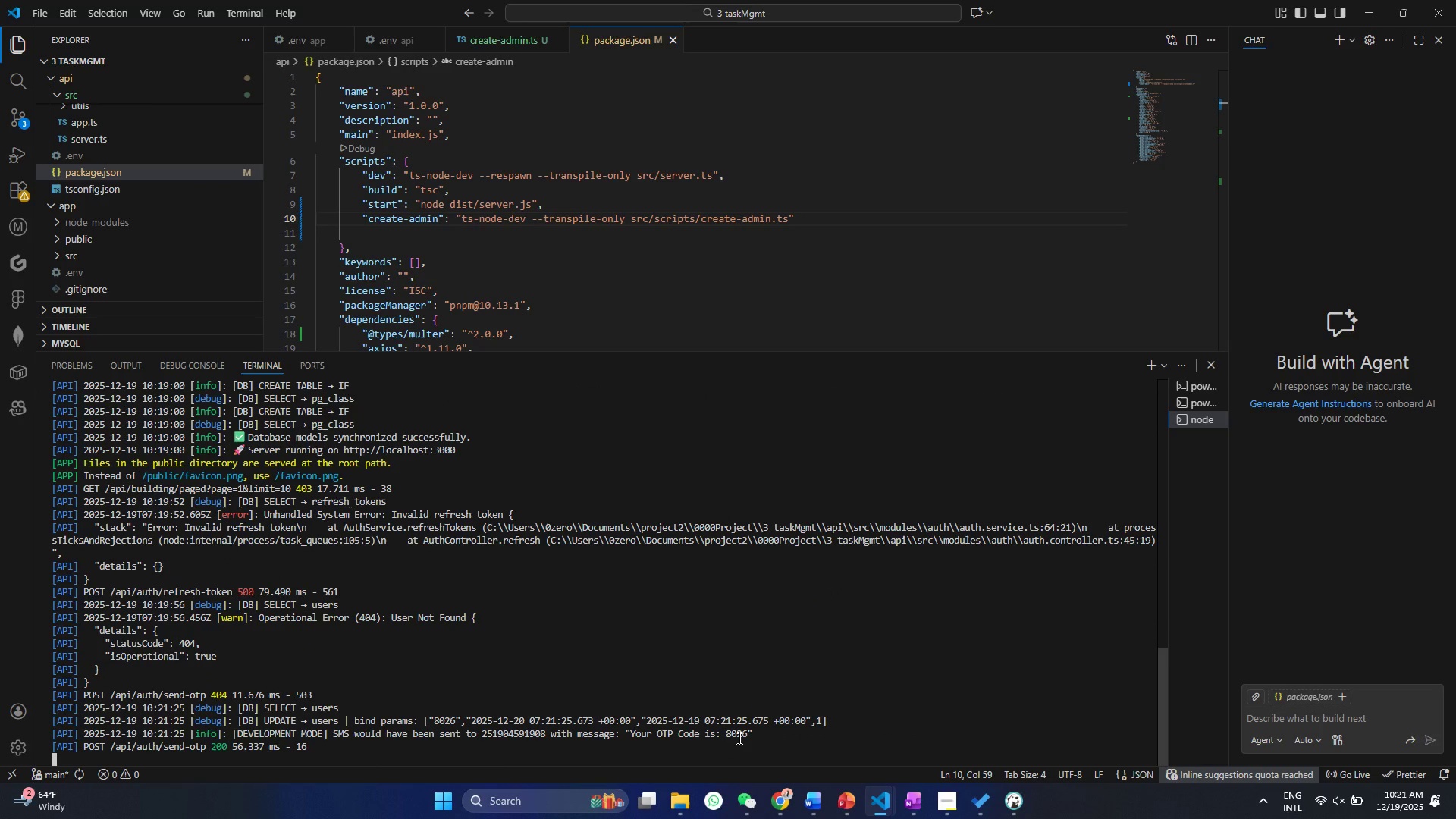 
double_click([738, 738])
 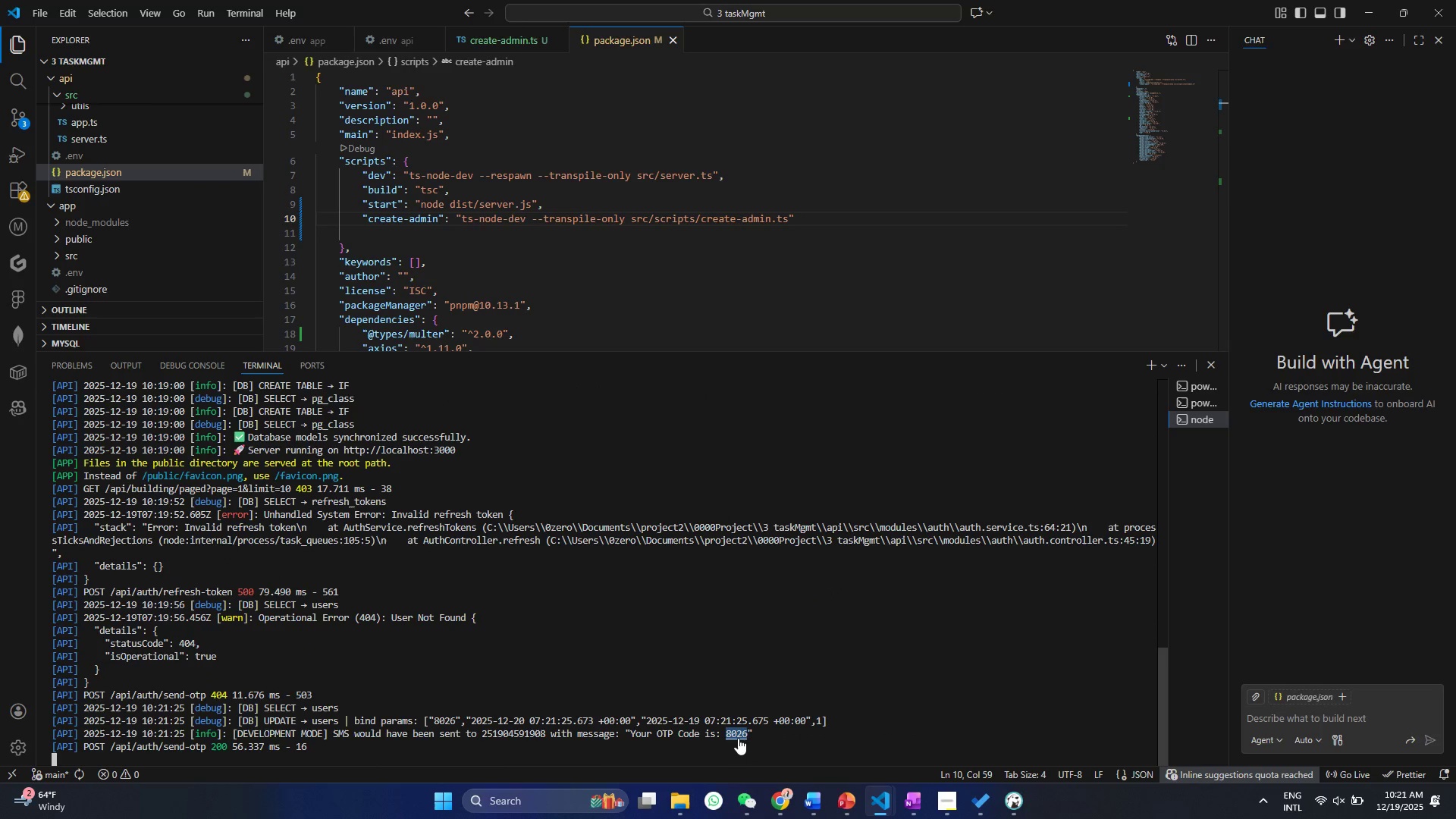 
key(Control+ControlLeft)
 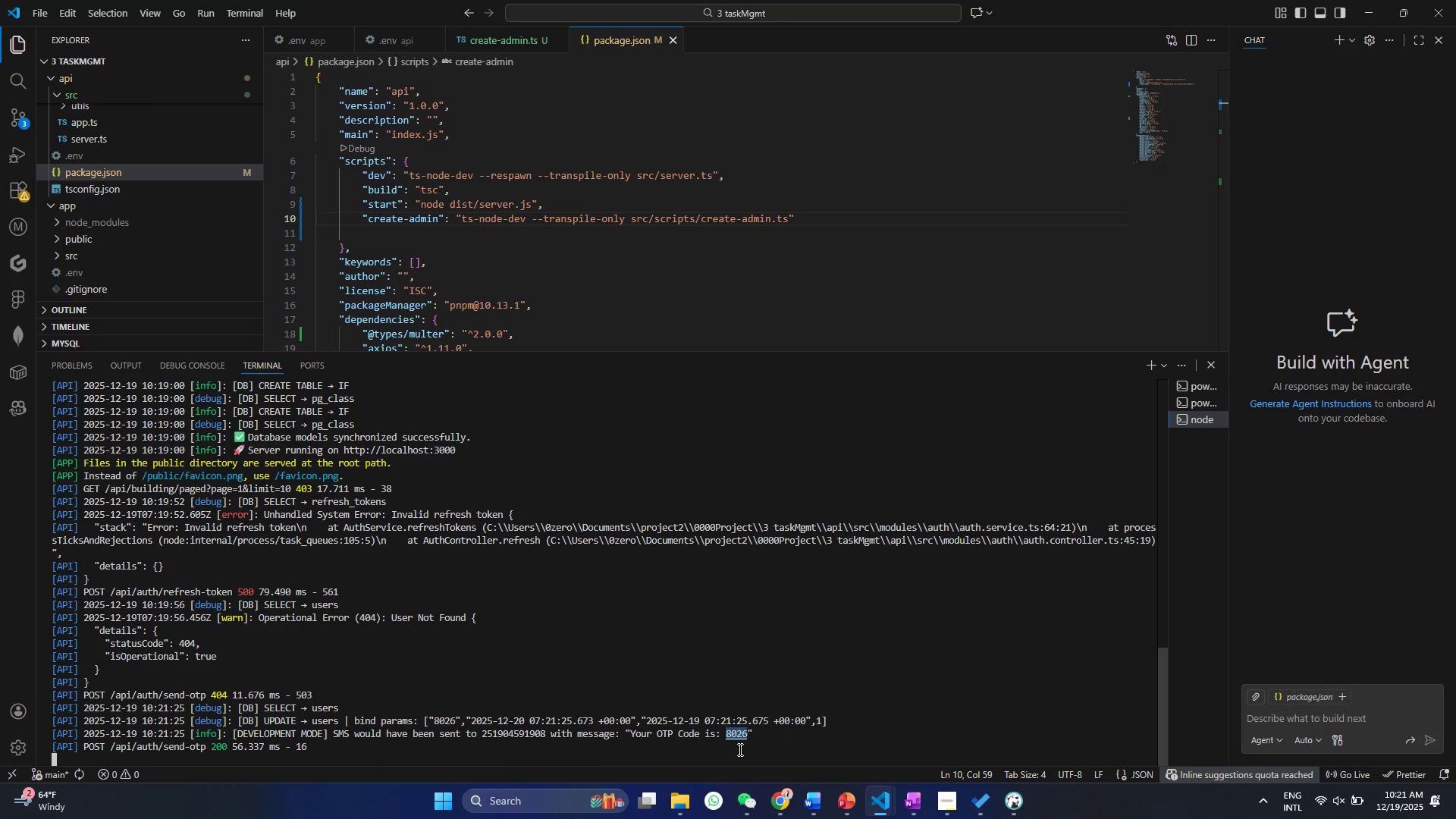 
key(Control+C)
 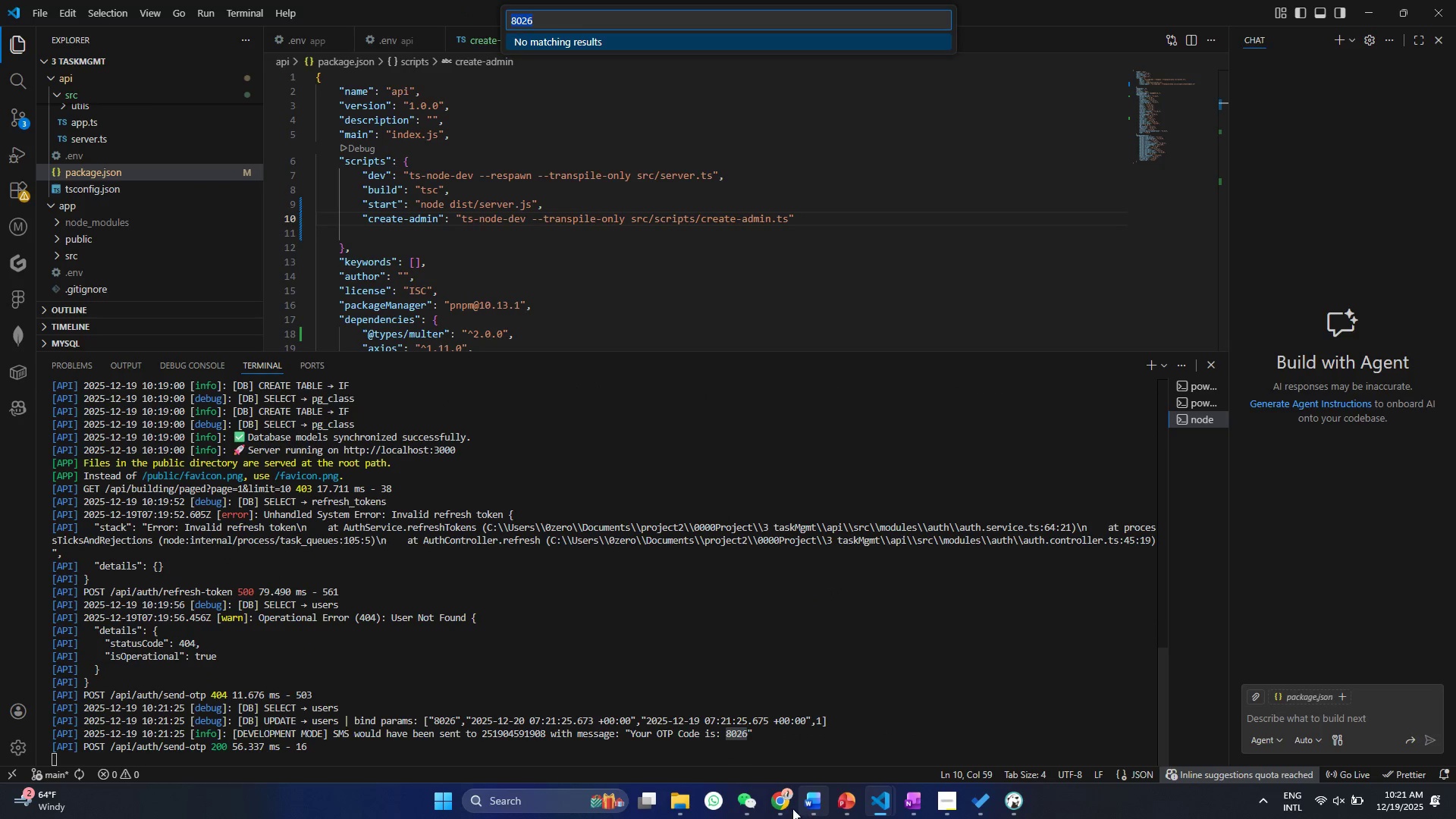 
left_click([784, 808])
 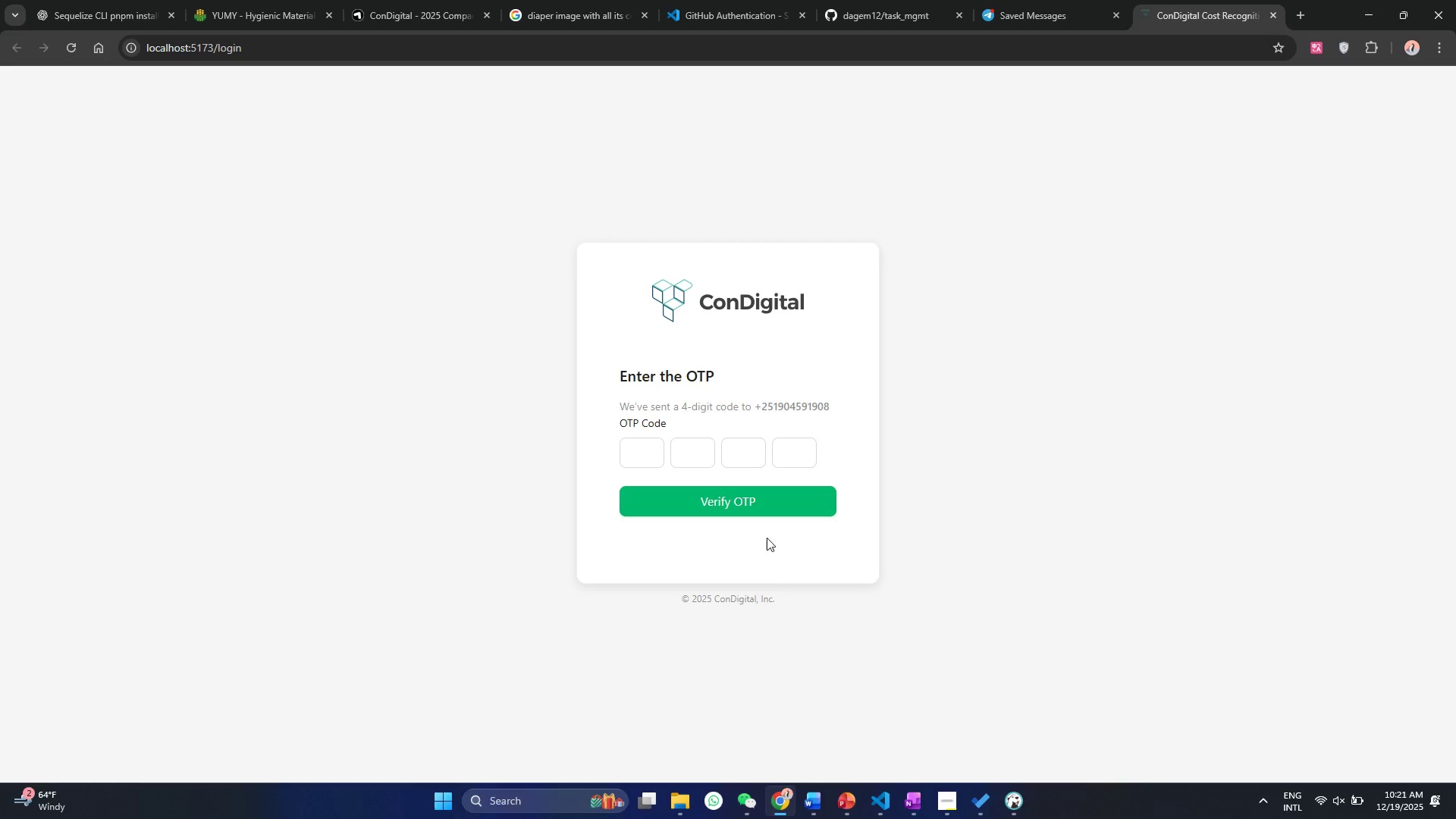 
key(Control+ControlLeft)
 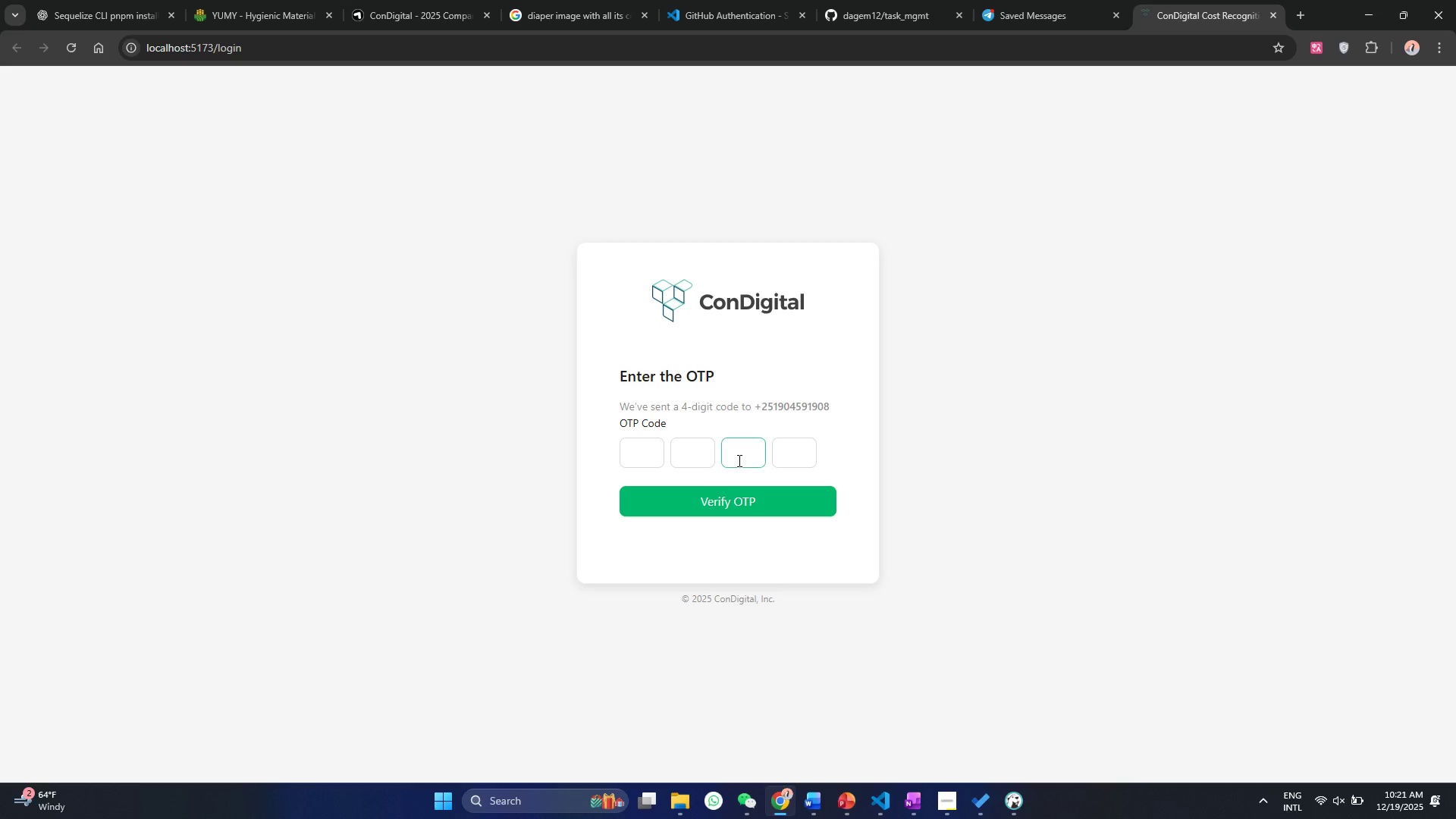 
key(Control+V)
 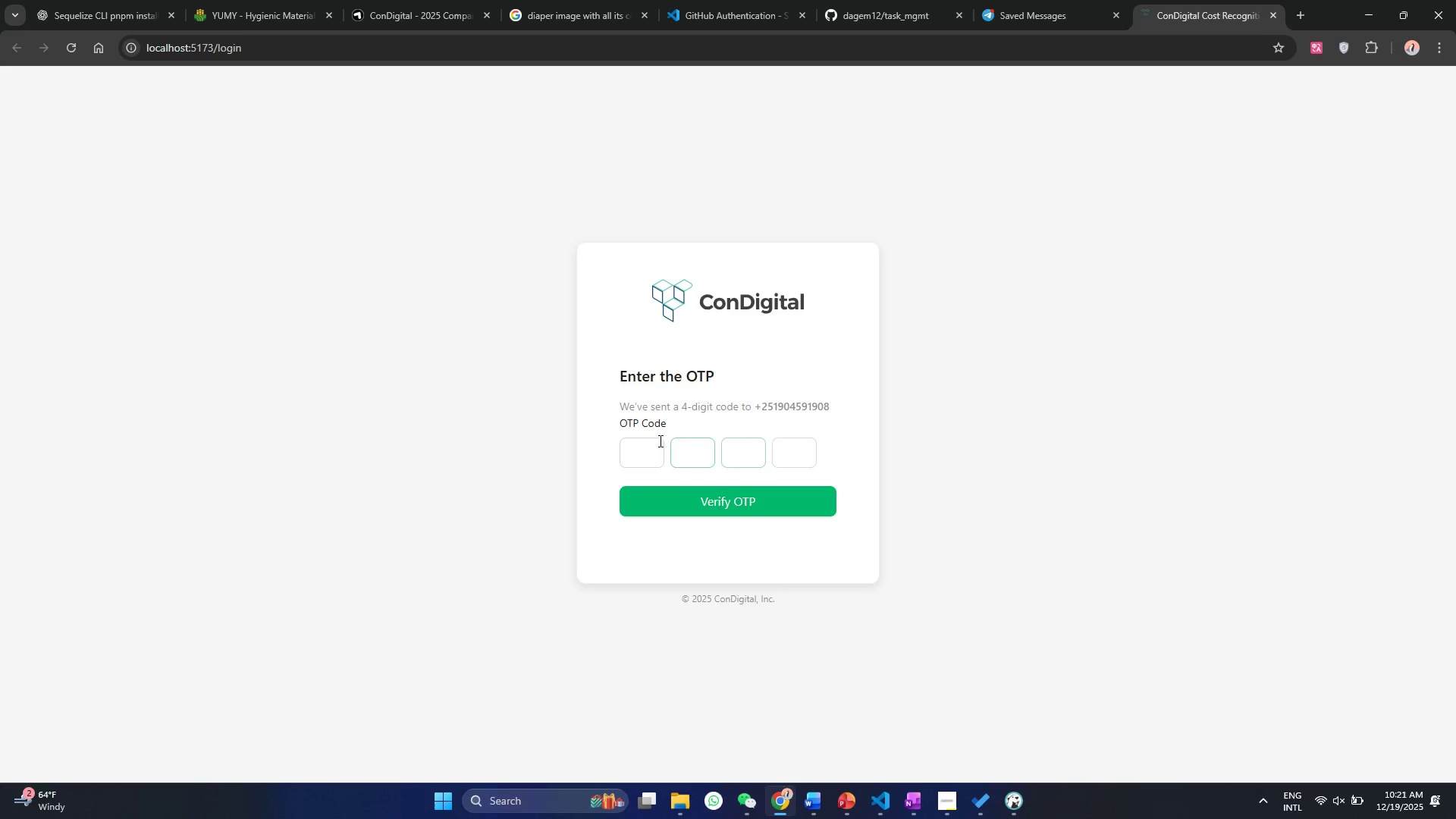 
left_click([658, 441])
 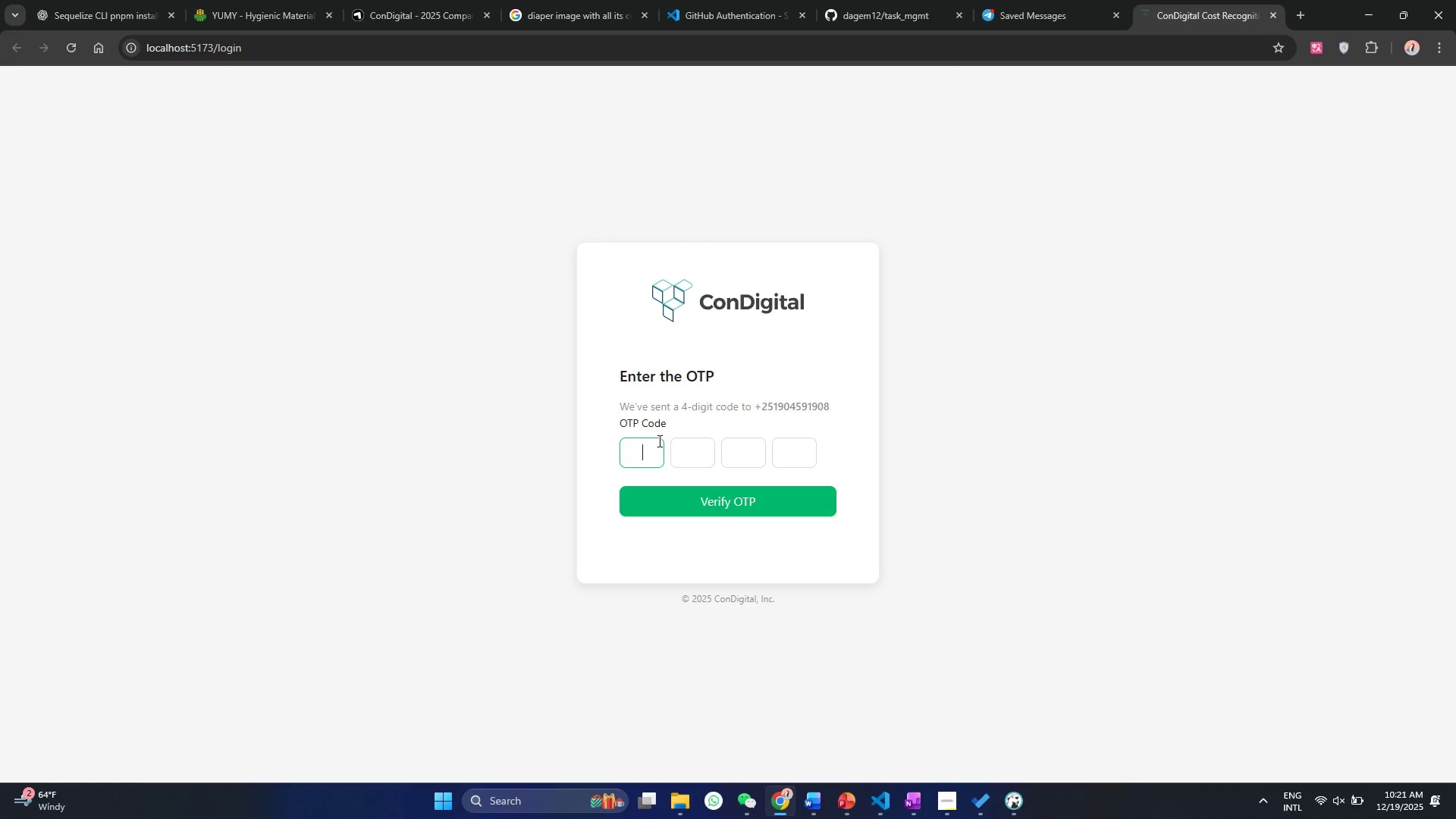 
key(Control+ControlLeft)
 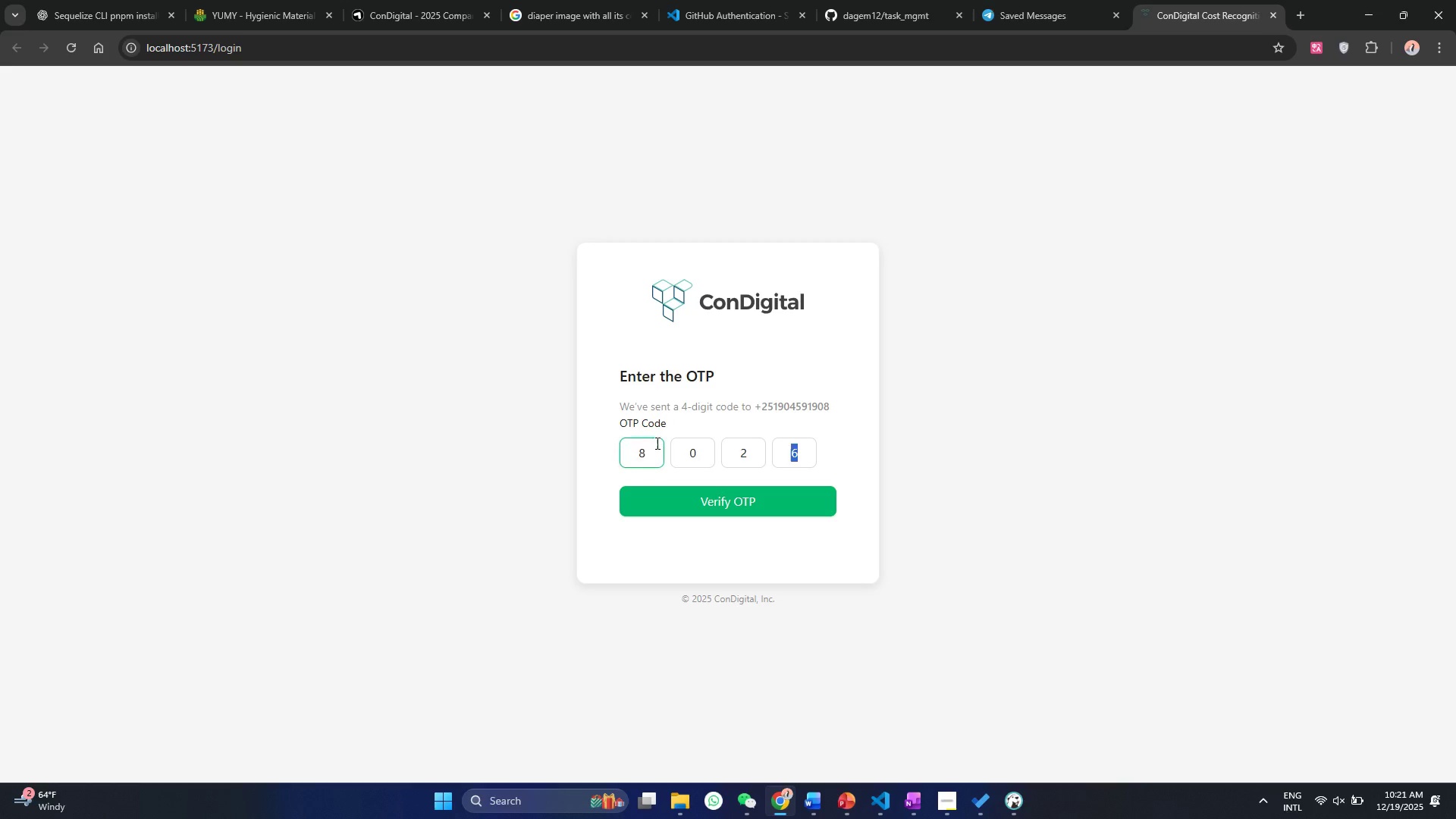 
key(Control+V)
 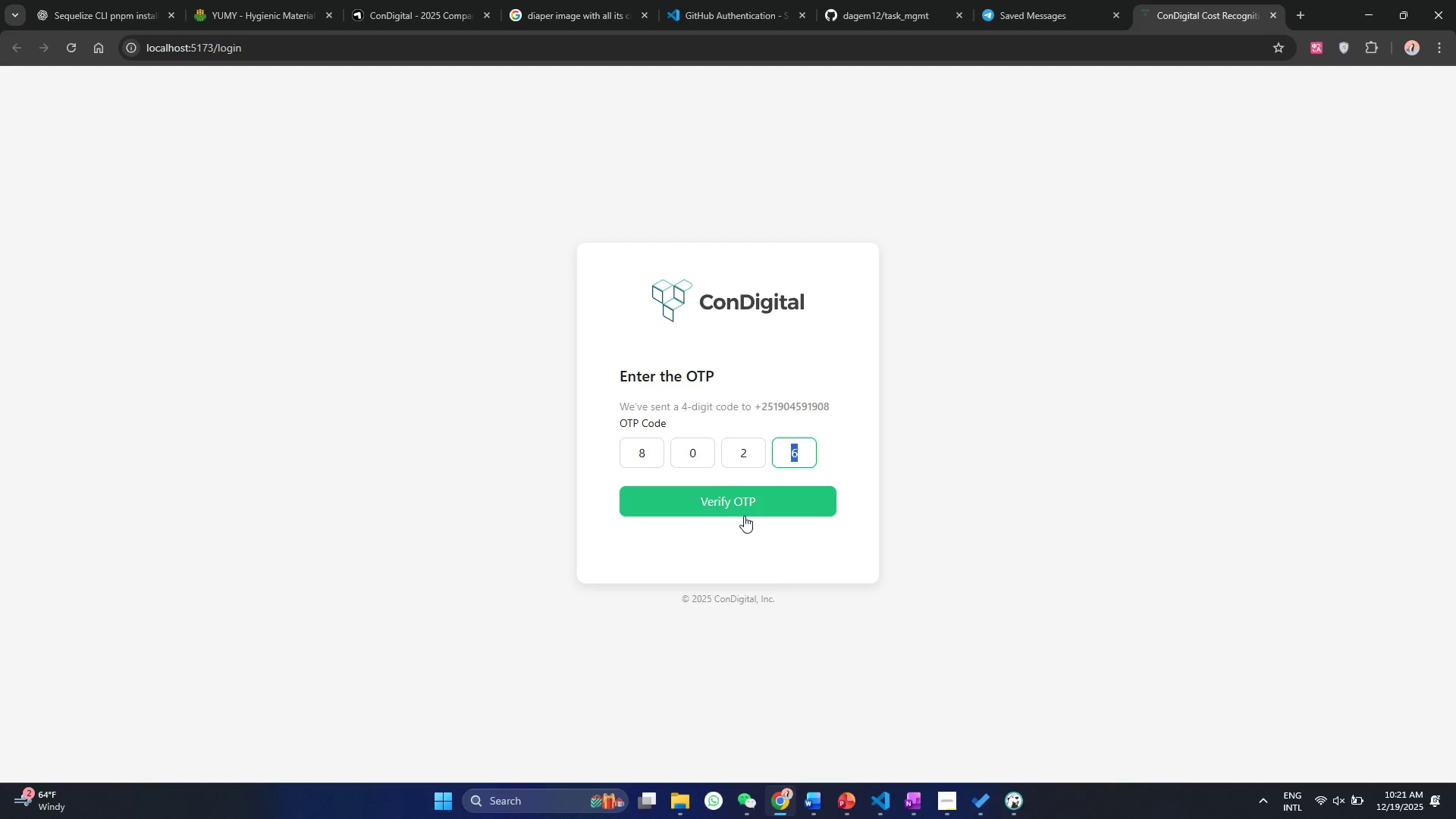 
left_click([745, 508])
 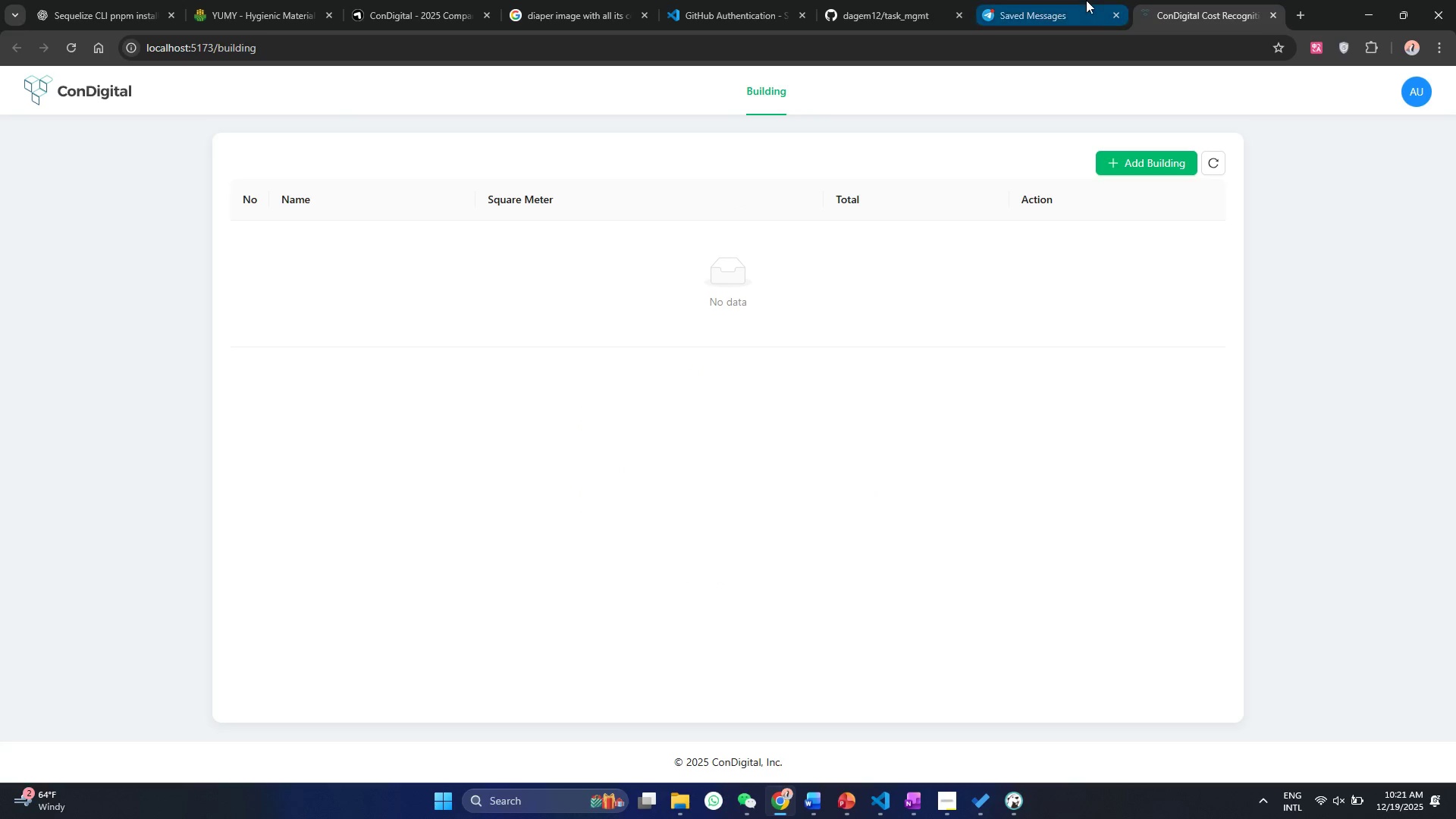 
left_click([1370, 9])
 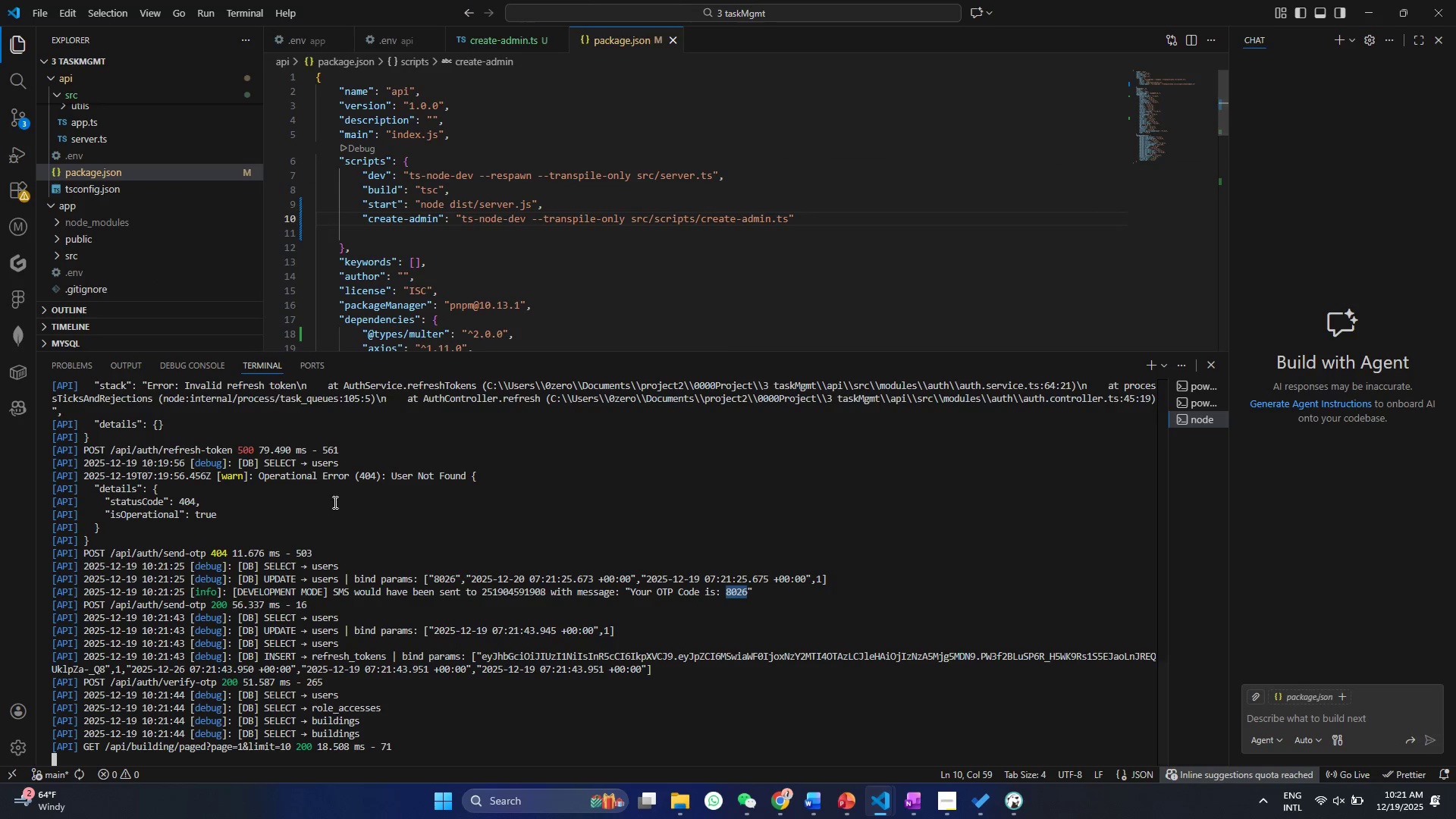 
left_click([438, 669])
 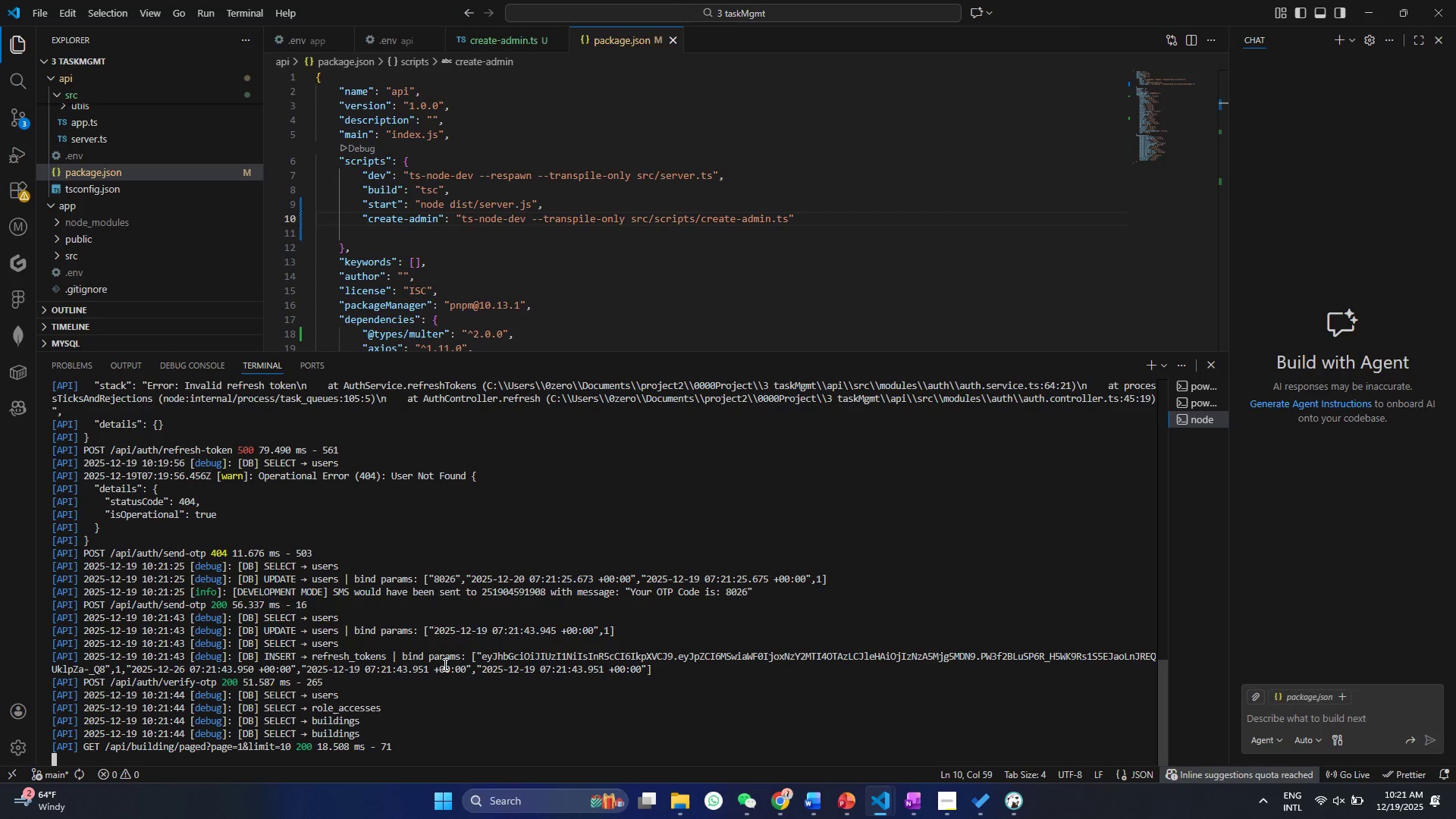 
scroll: coordinate [444, 664], scroll_direction: down, amount: 3.0
 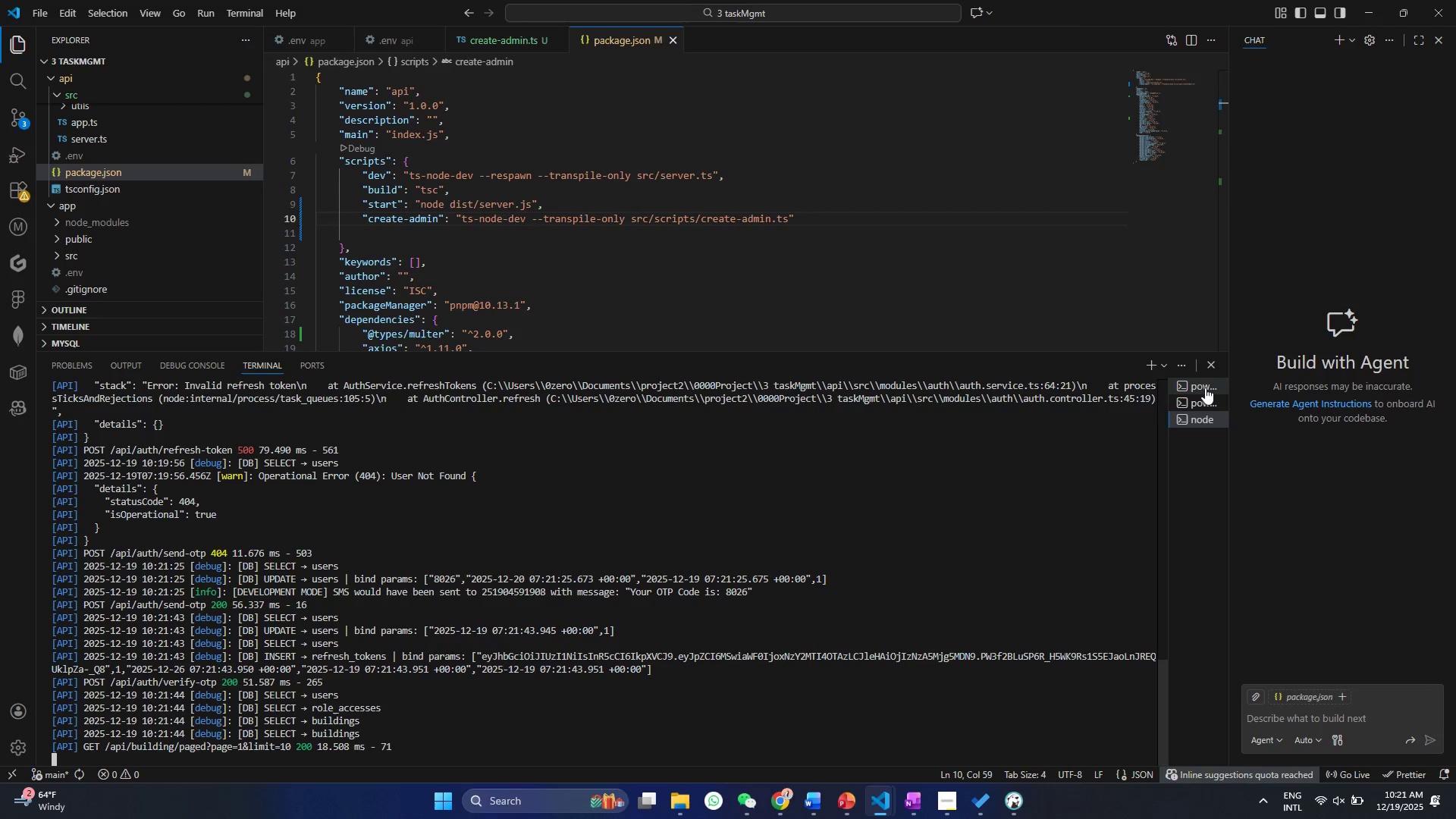 
left_click([1199, 384])
 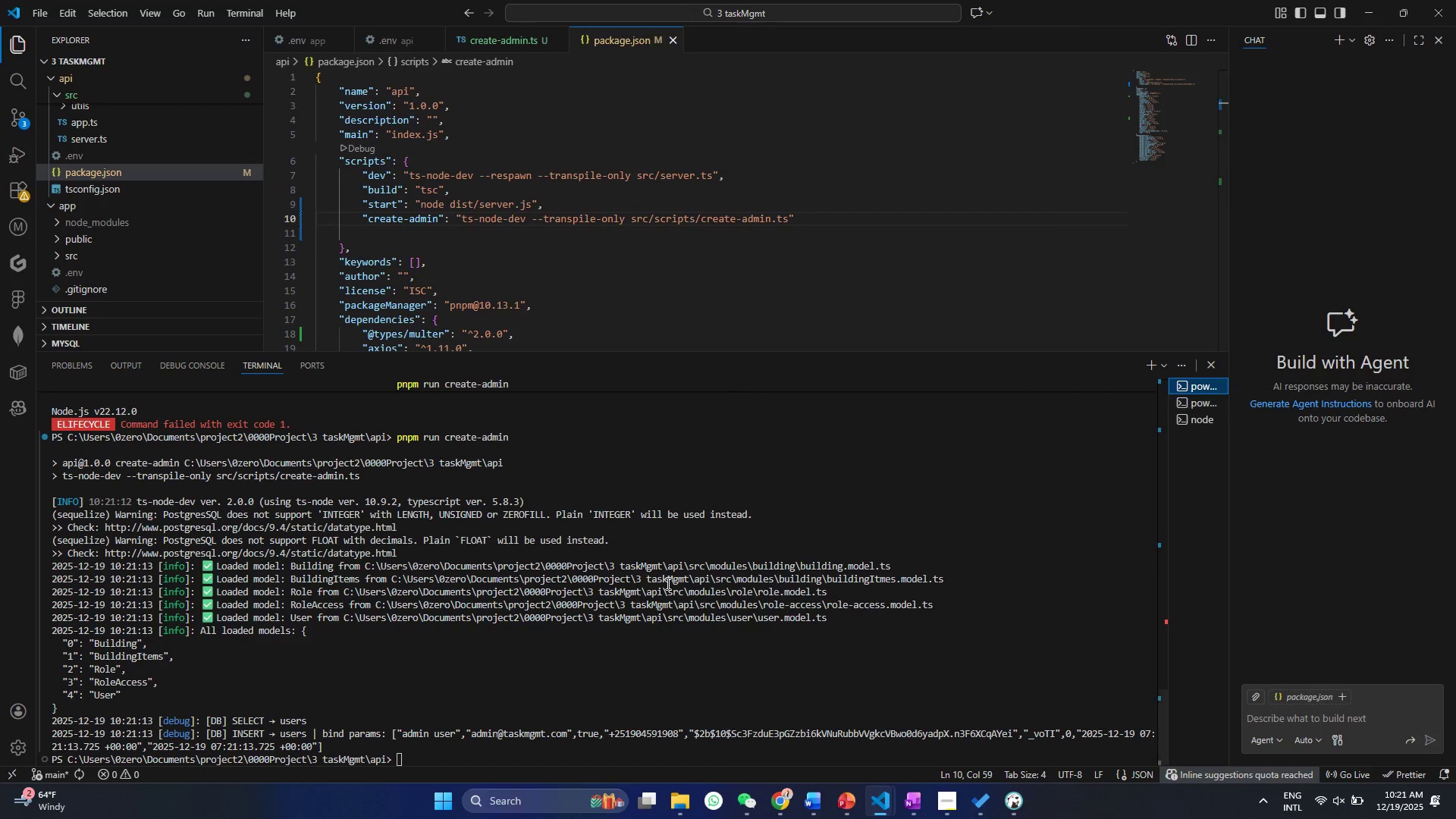 
left_click([582, 613])
 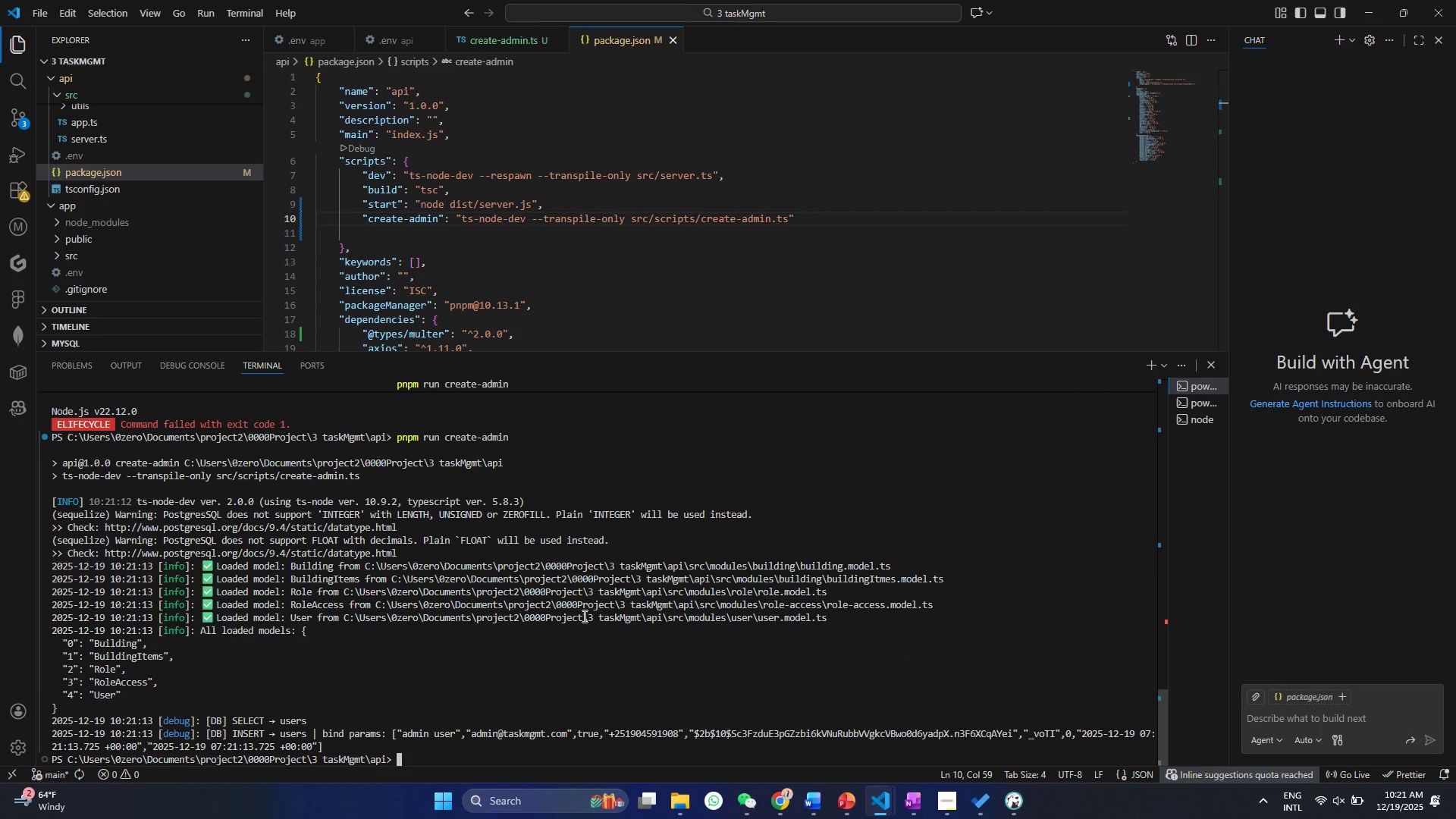 
type(clear)
 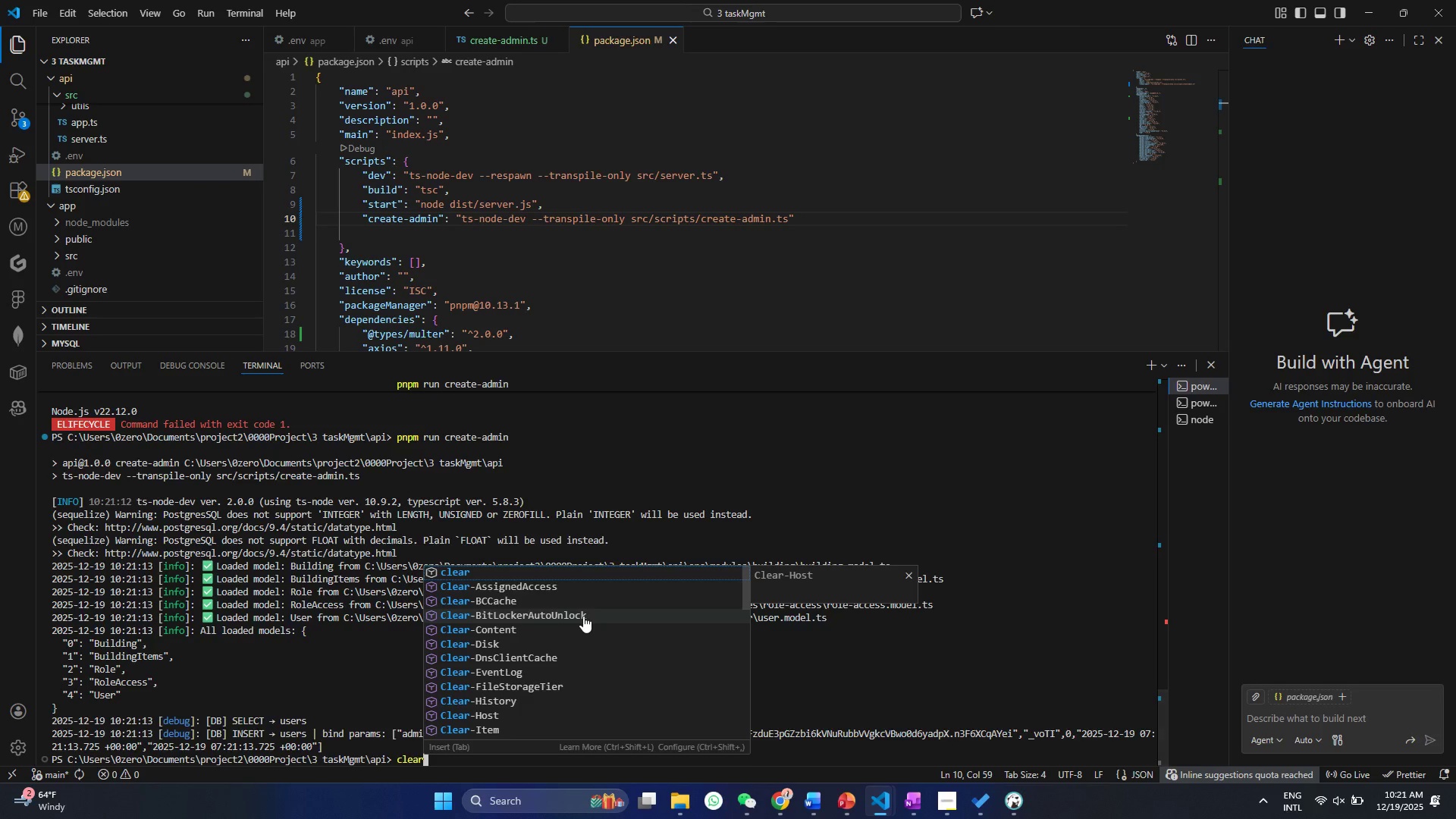 
key(Enter)
 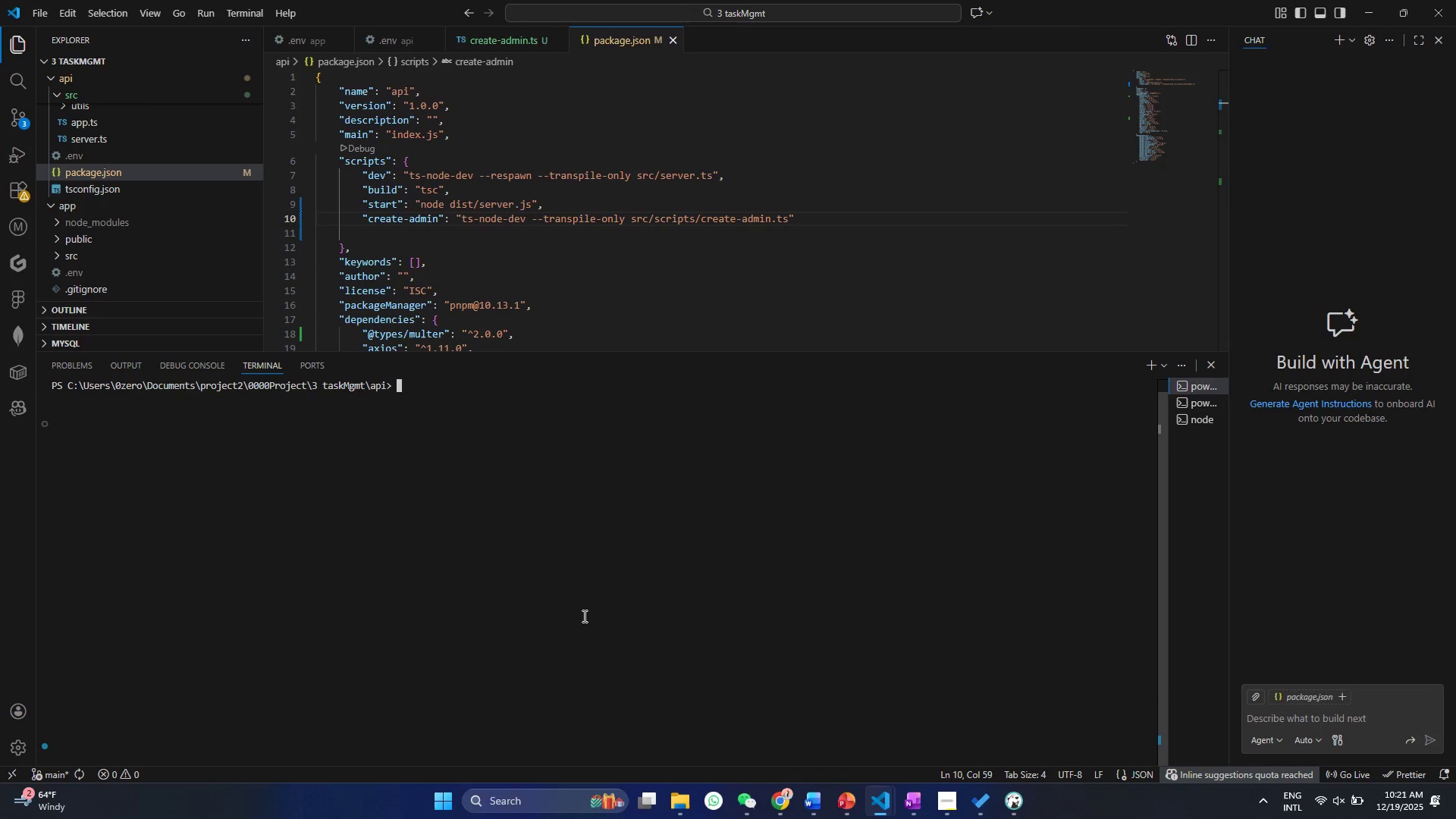 
type(cd s)
key(Tab)
 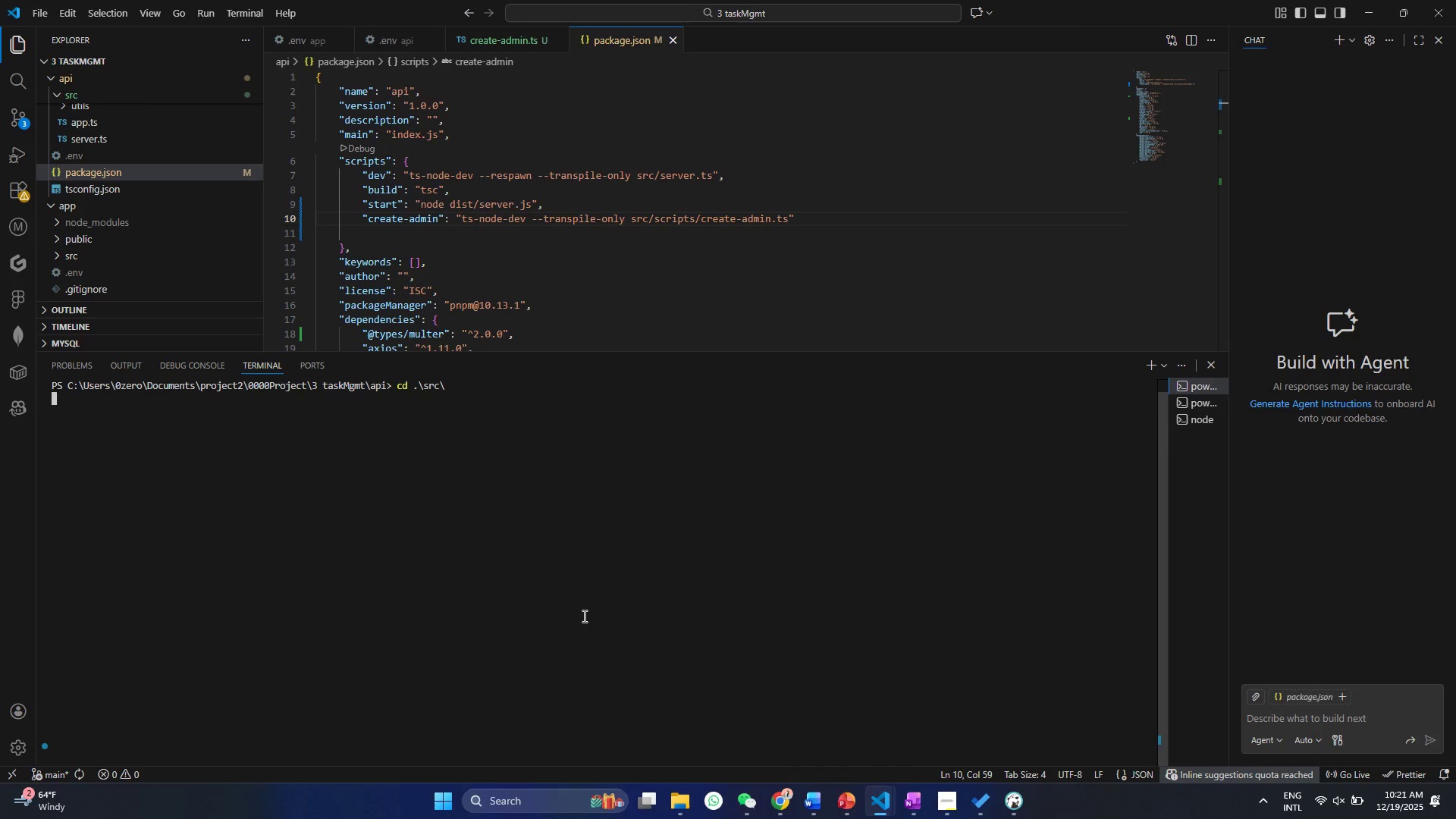 
key(Enter)
 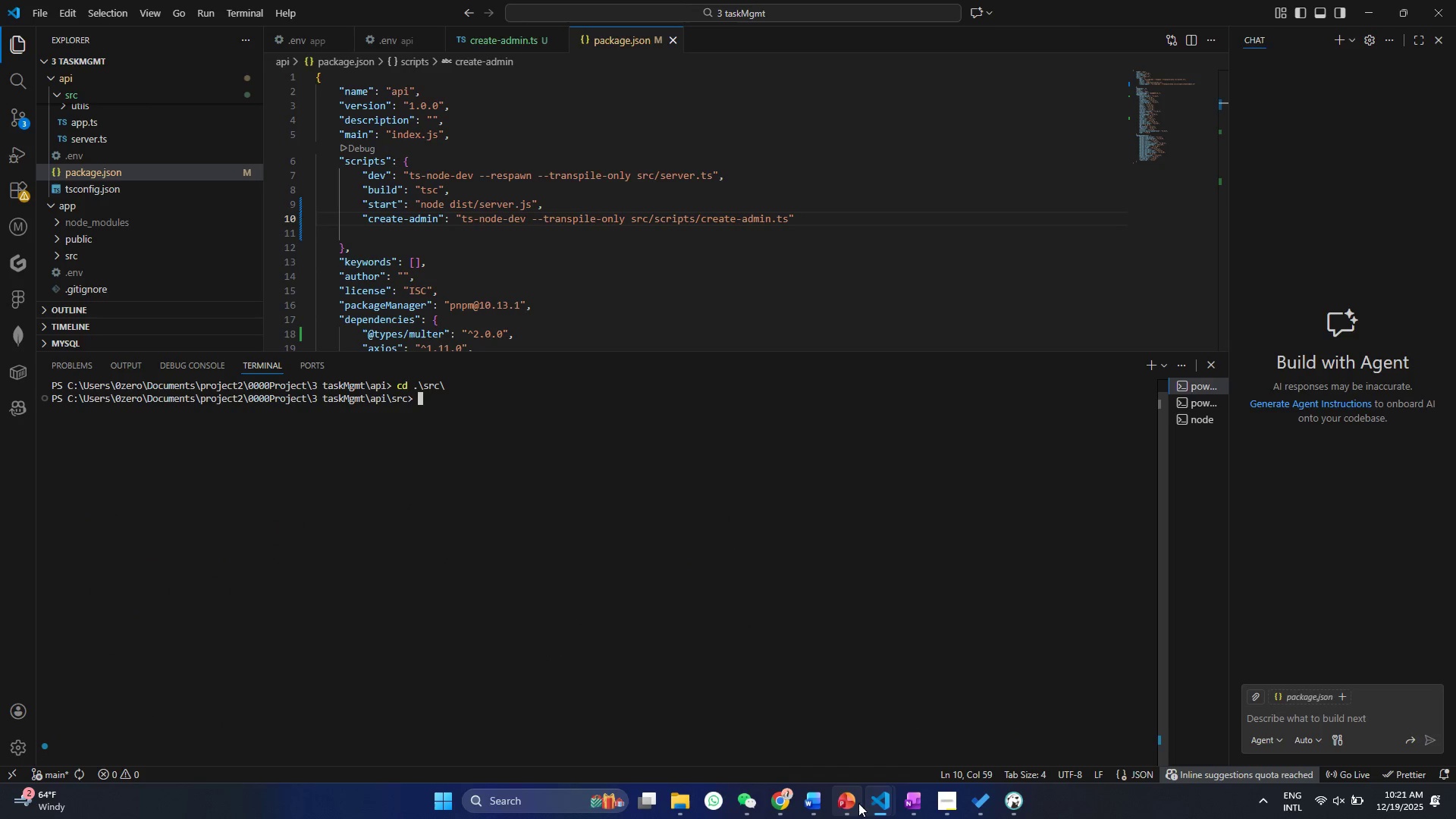 
wait(5.22)
 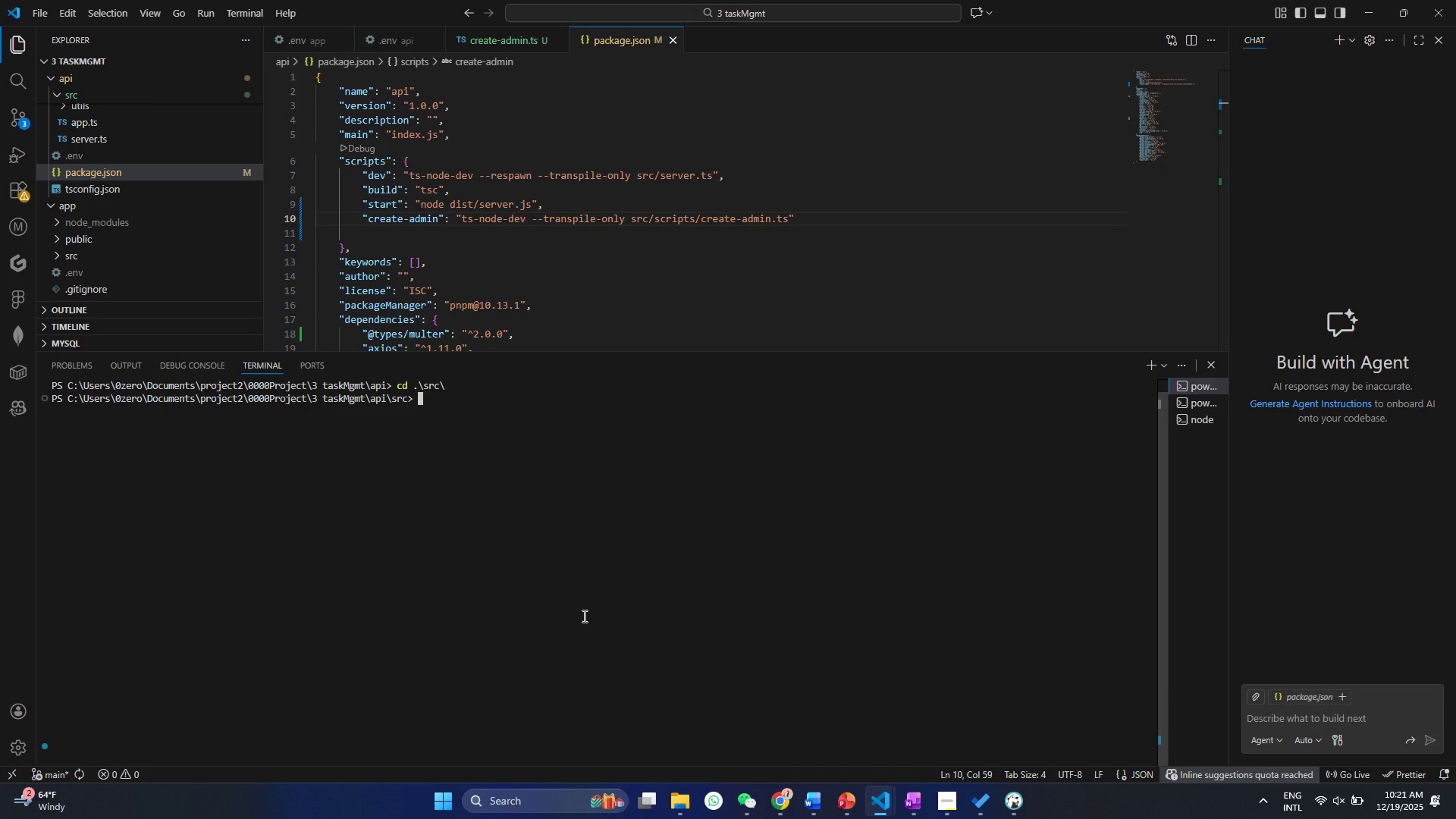 
left_click([984, 815])
 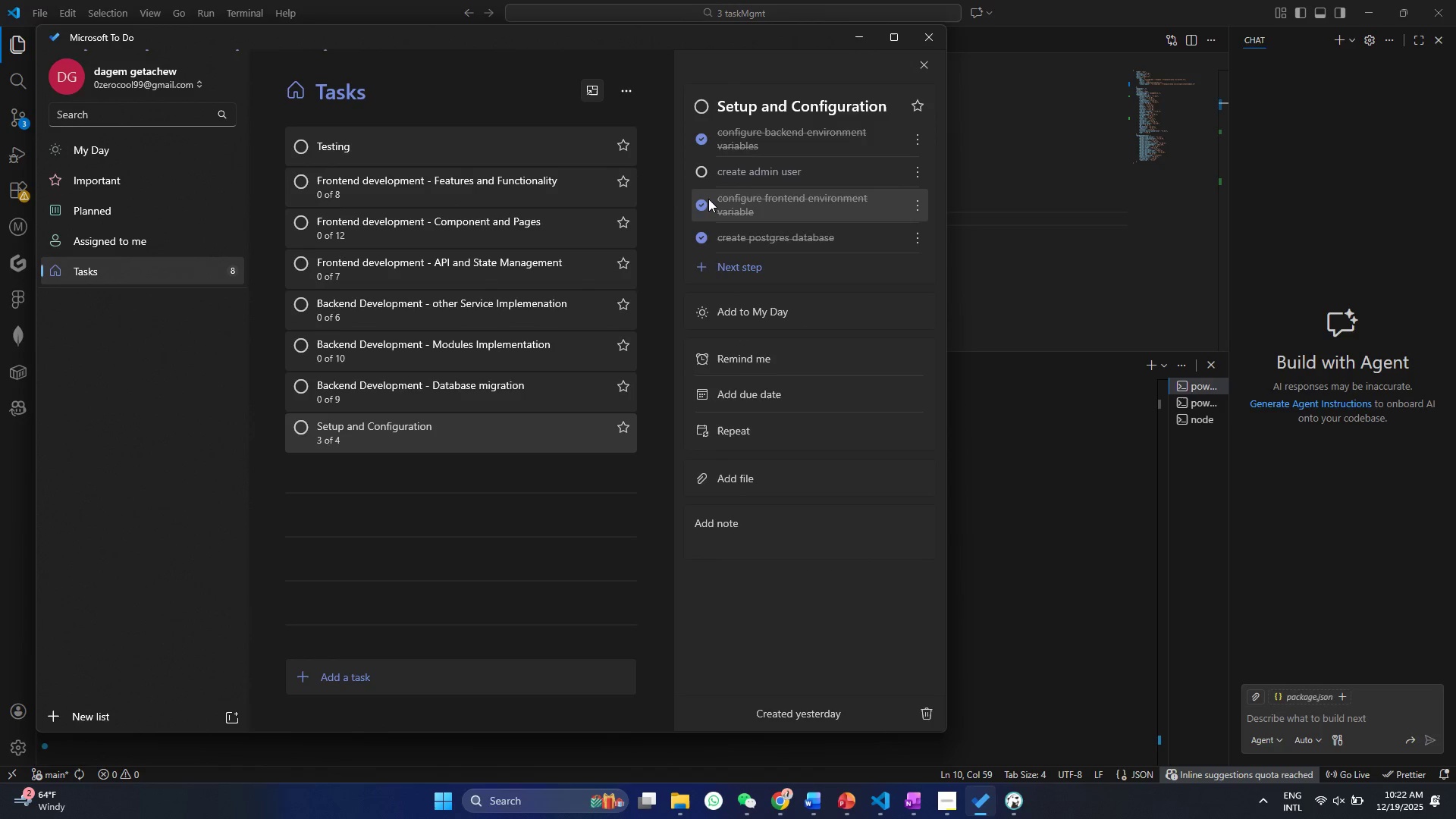 
left_click([706, 176])
 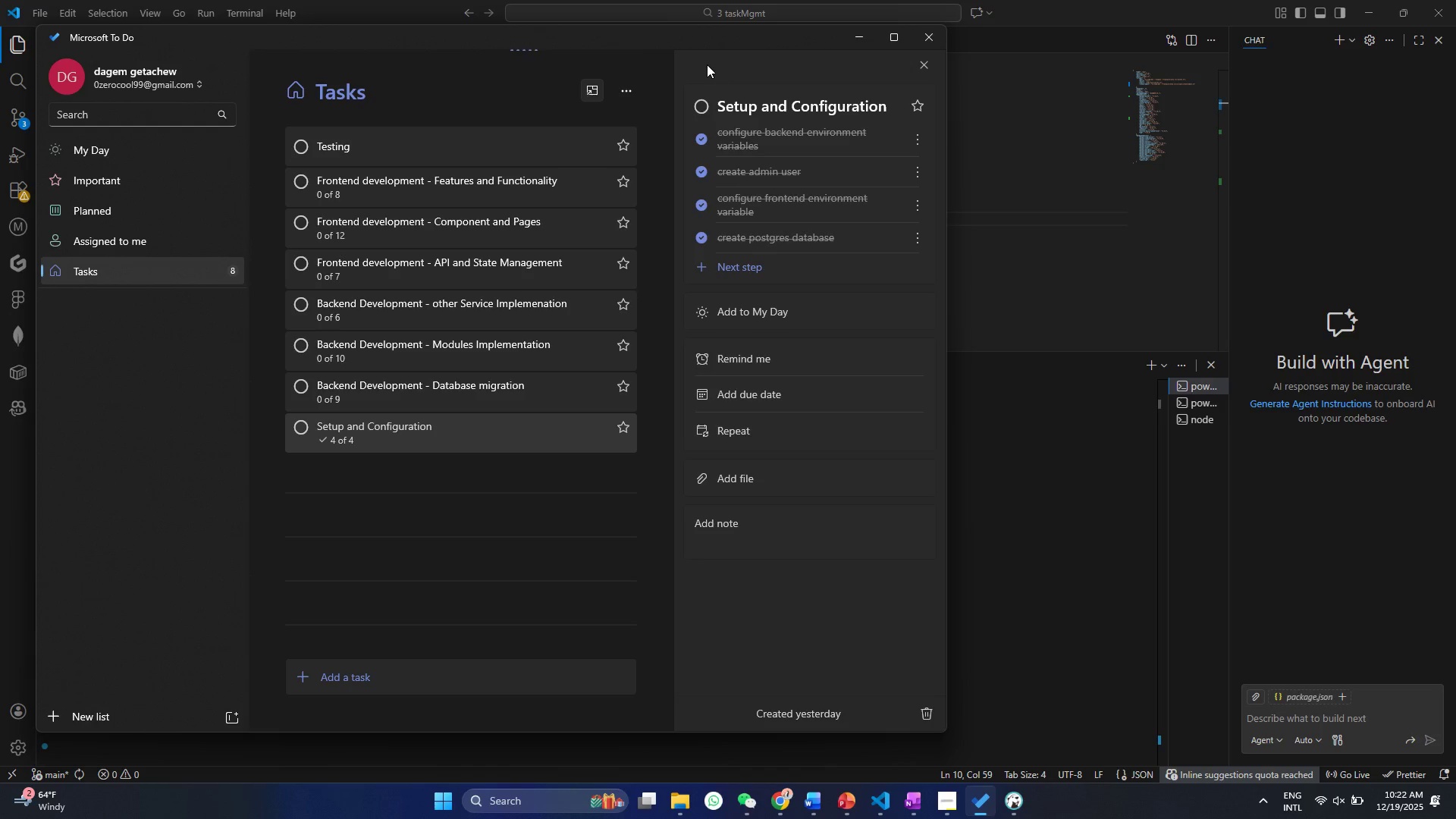 
left_click([700, 118])
 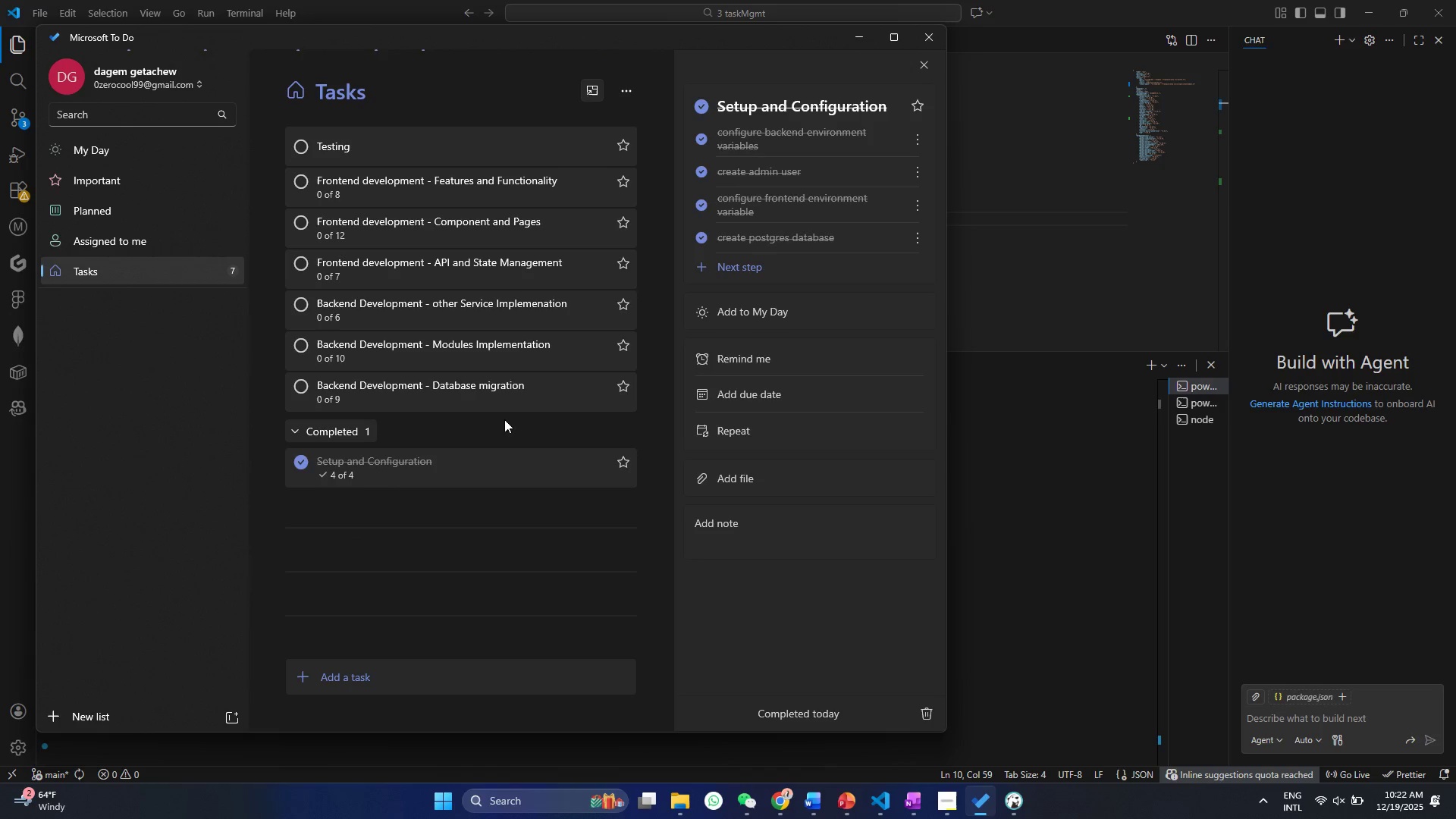 
left_click_drag(start_coordinate=[431, 384], to_coordinate=[523, 393])
 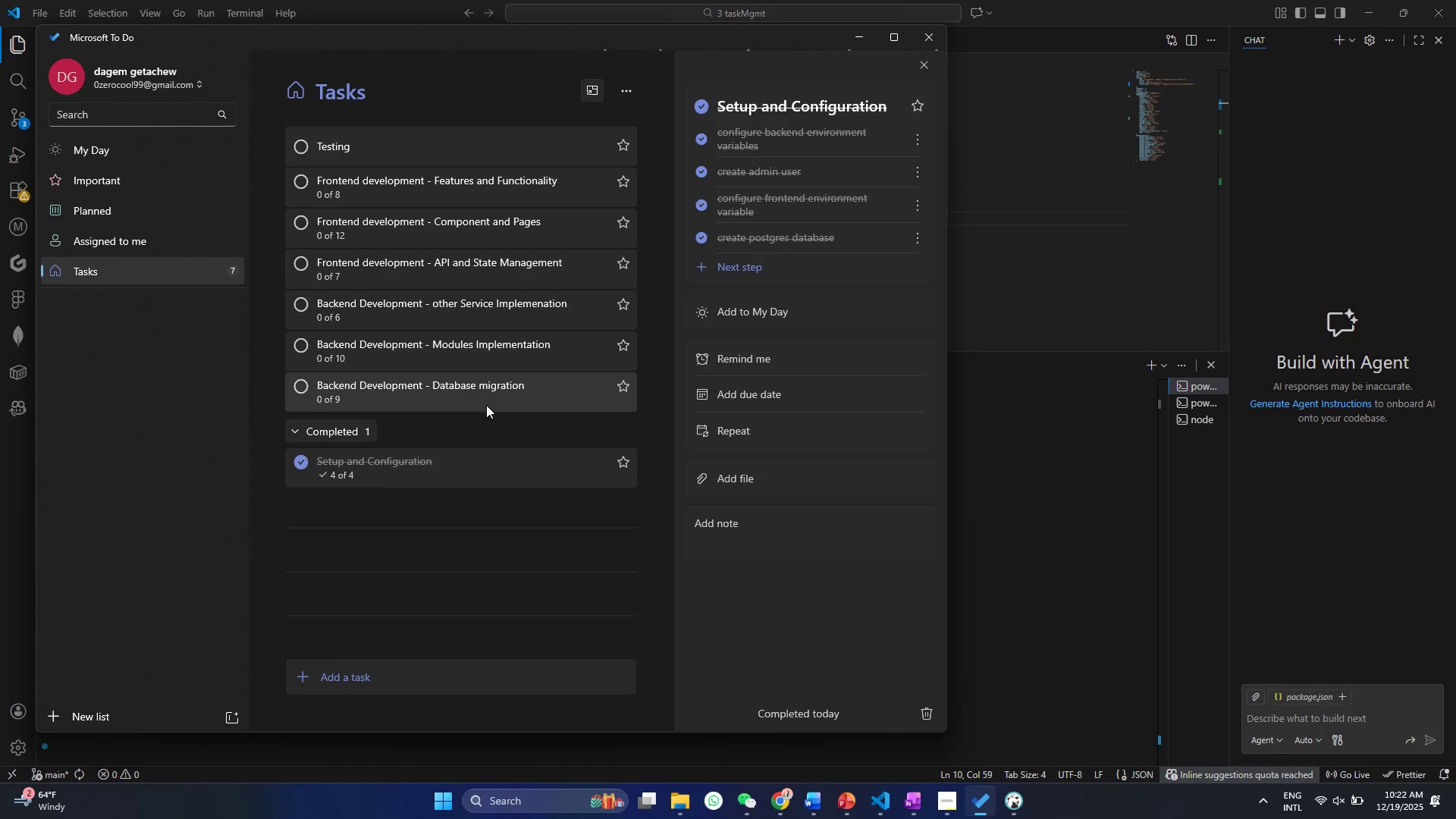 
key(Unknown)
 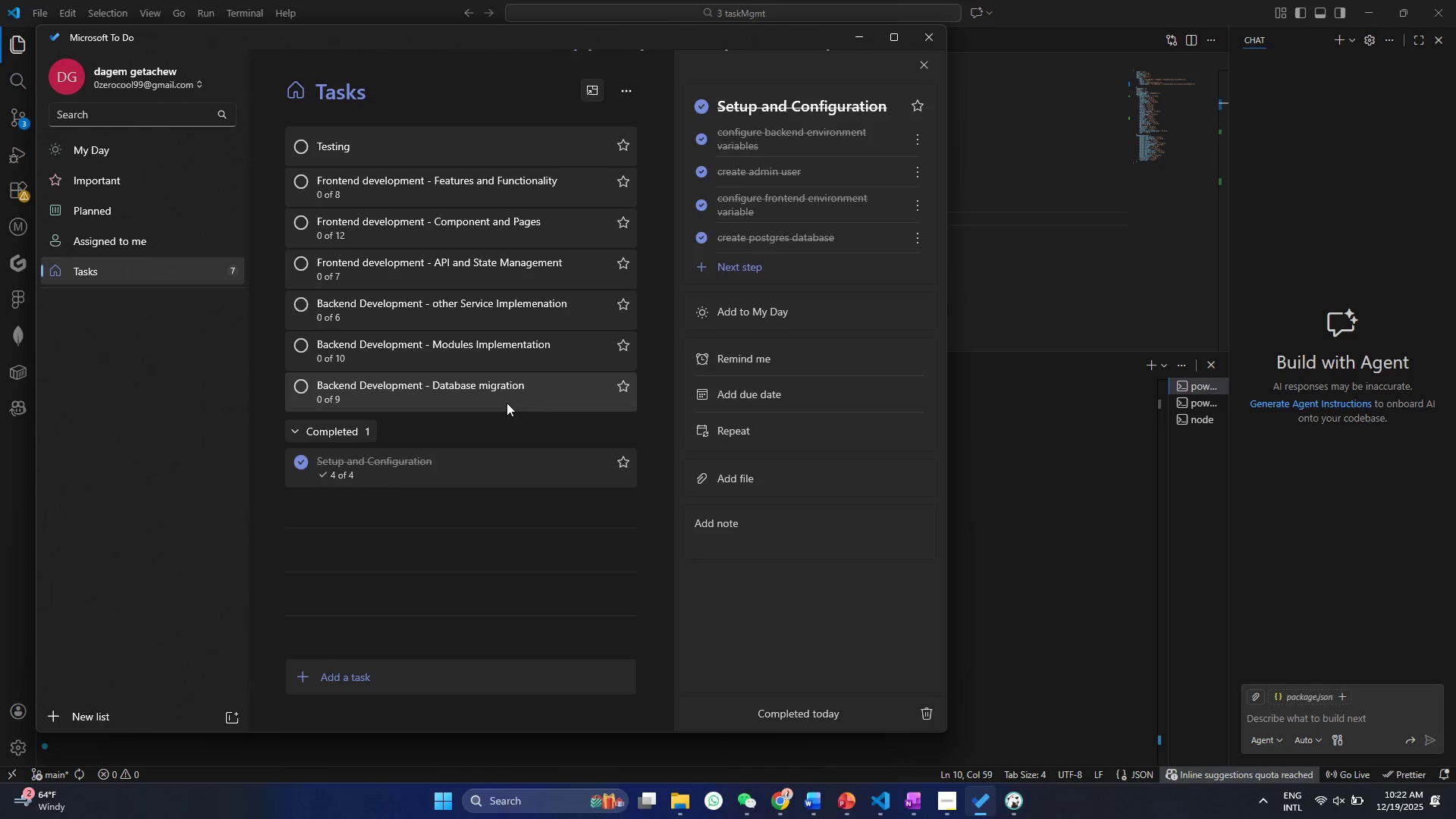 
left_click([486, 405])
 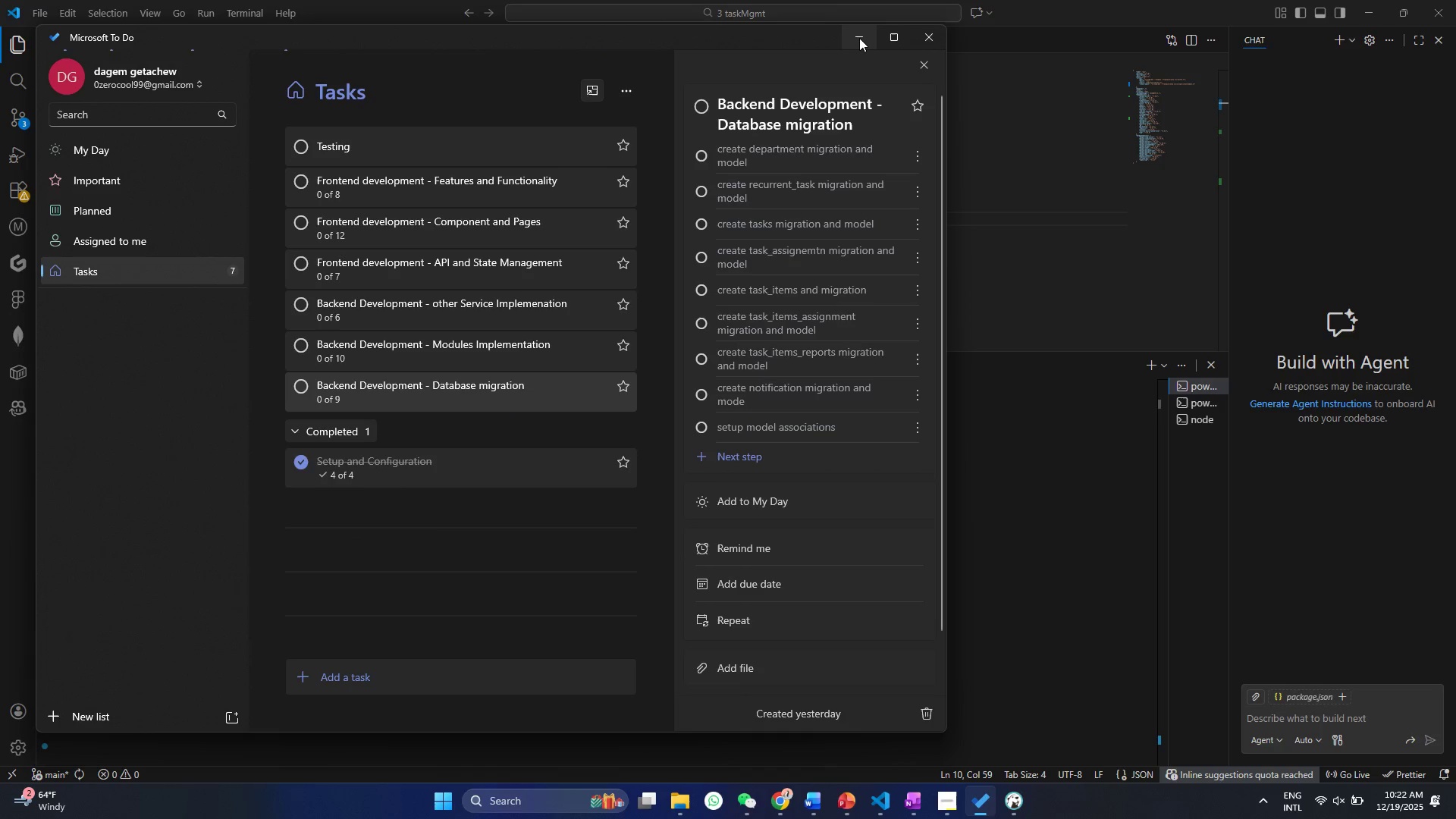 
left_click([859, 38])
 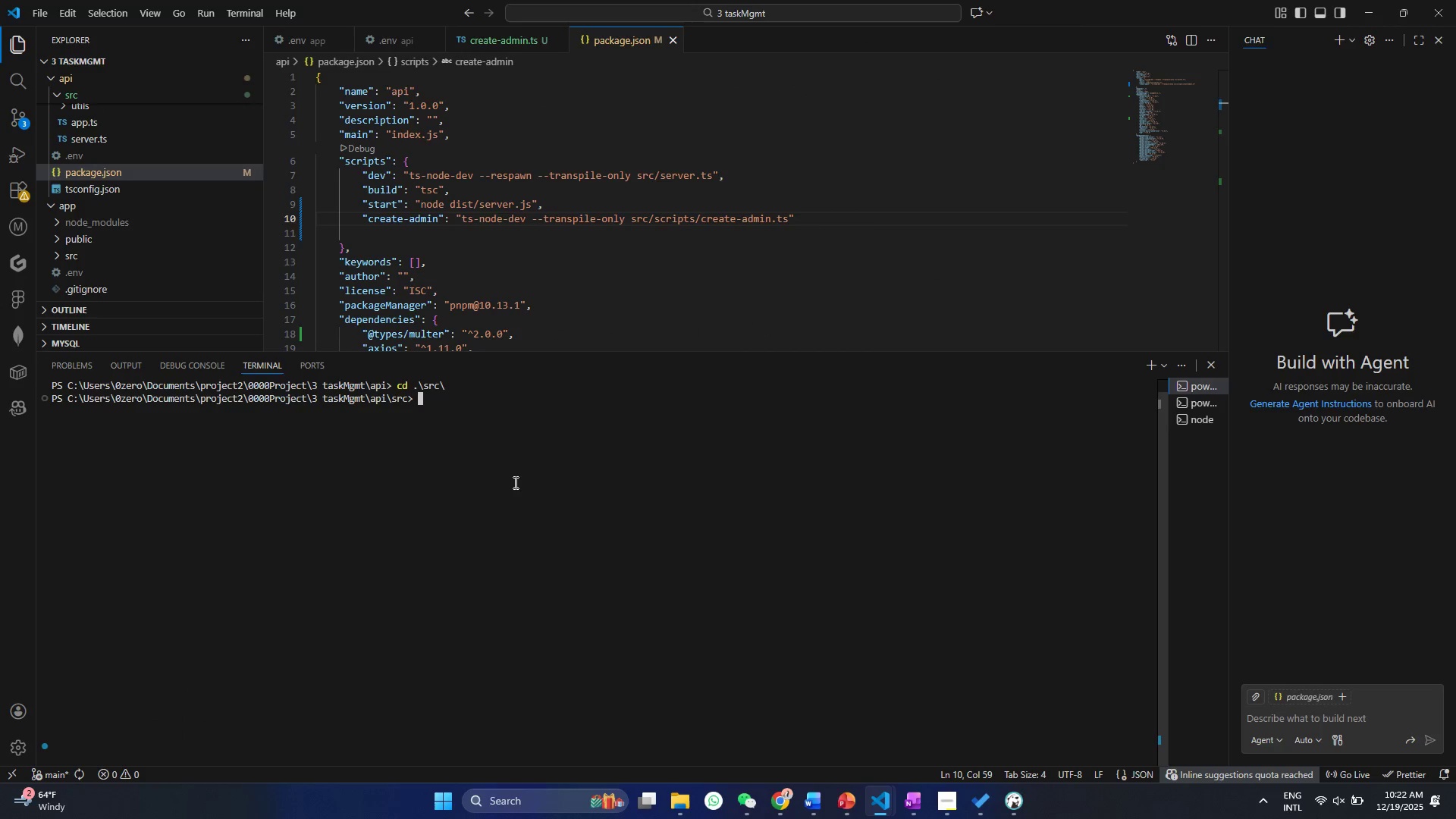 
left_click([513, 497])
 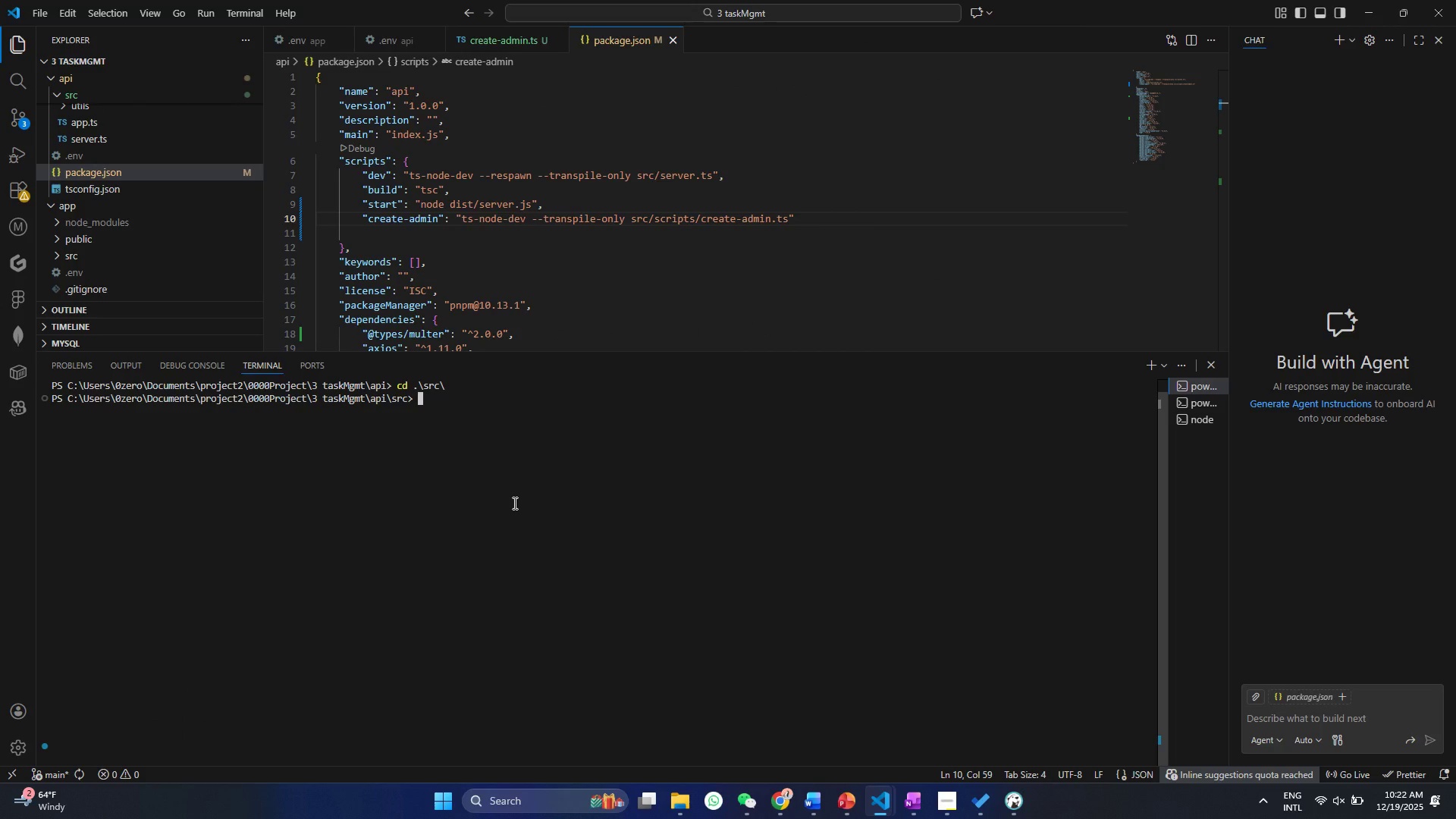 
type(npm )
key(Backspace)
key(Backspace)
type(x sequelize-cli migration:generate --name create-departments)
 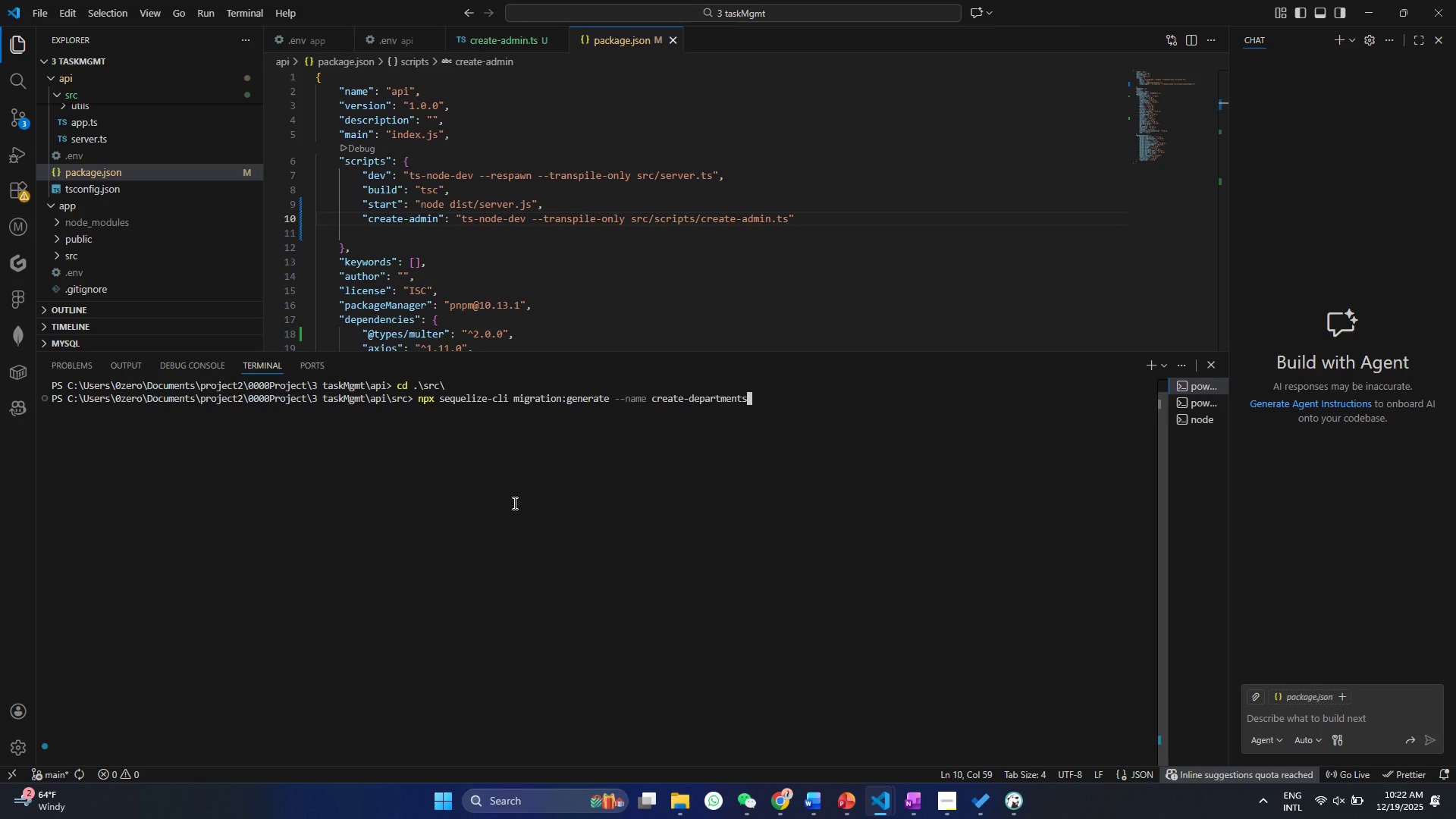 
wait(7.31)
 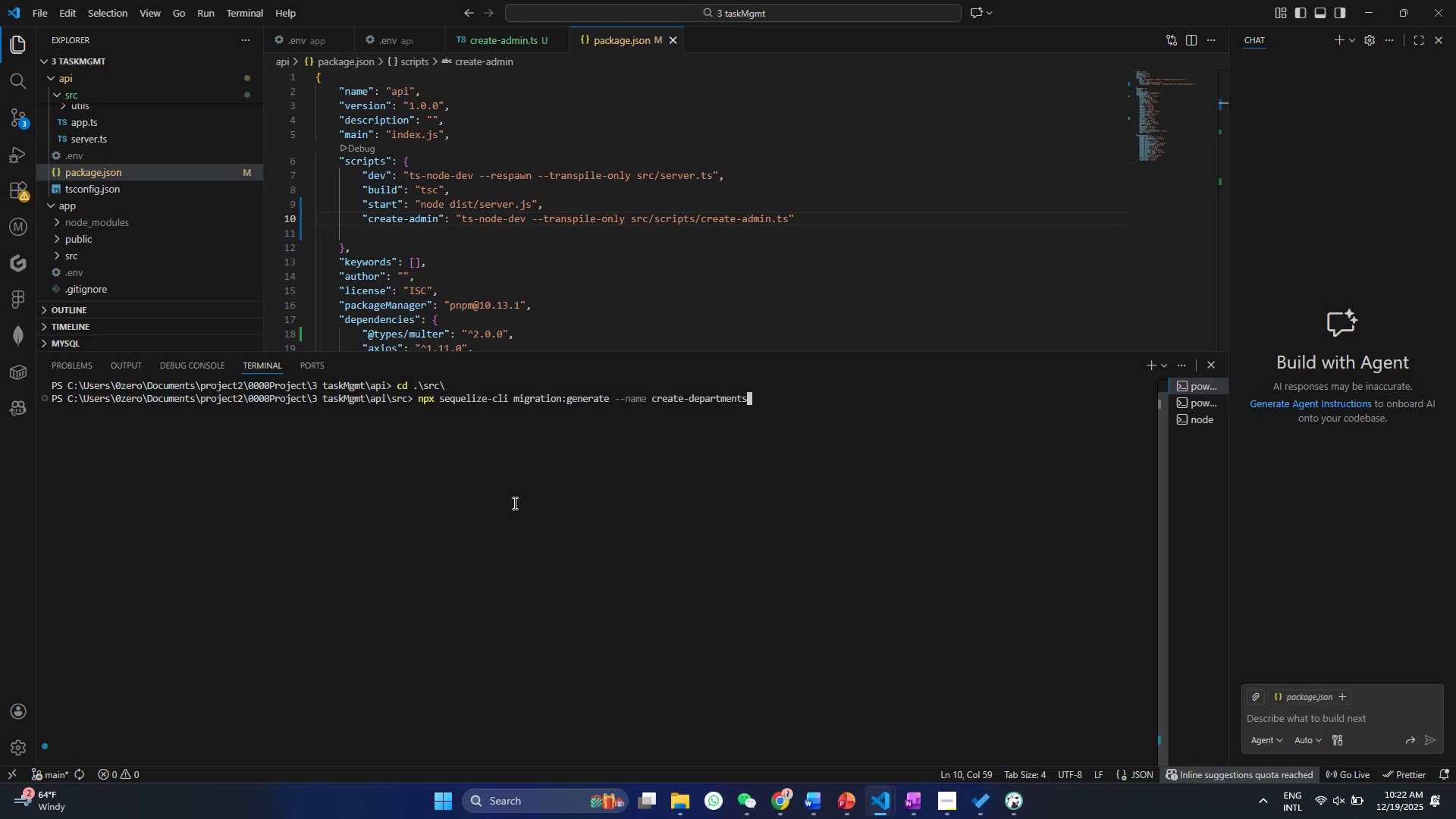 
key(Enter)
 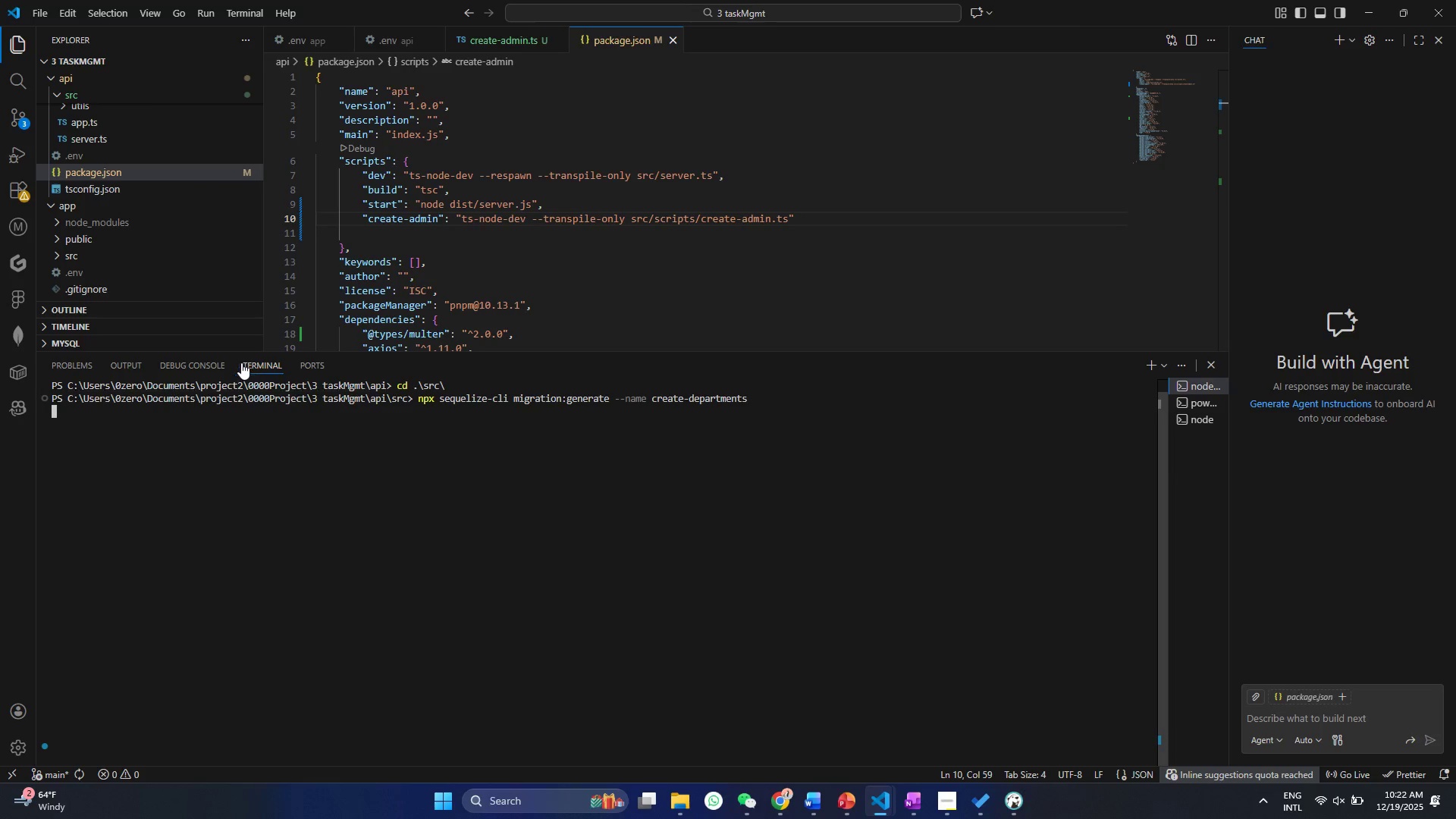 
scroll: coordinate [165, 266], scroll_direction: up, amount: 1.0
 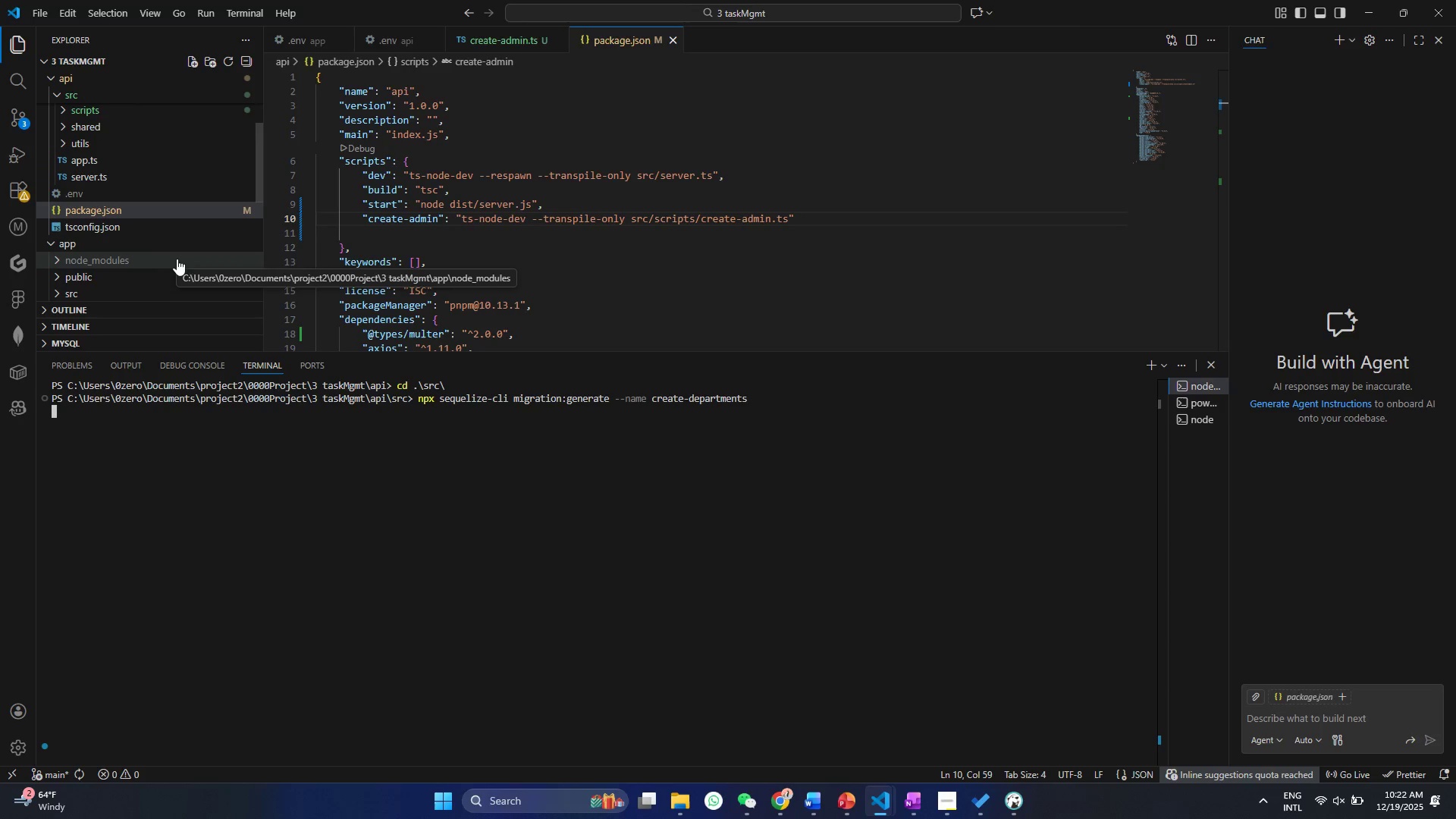 
scroll: coordinate [430, 223], scroll_direction: down, amount: 17.0
 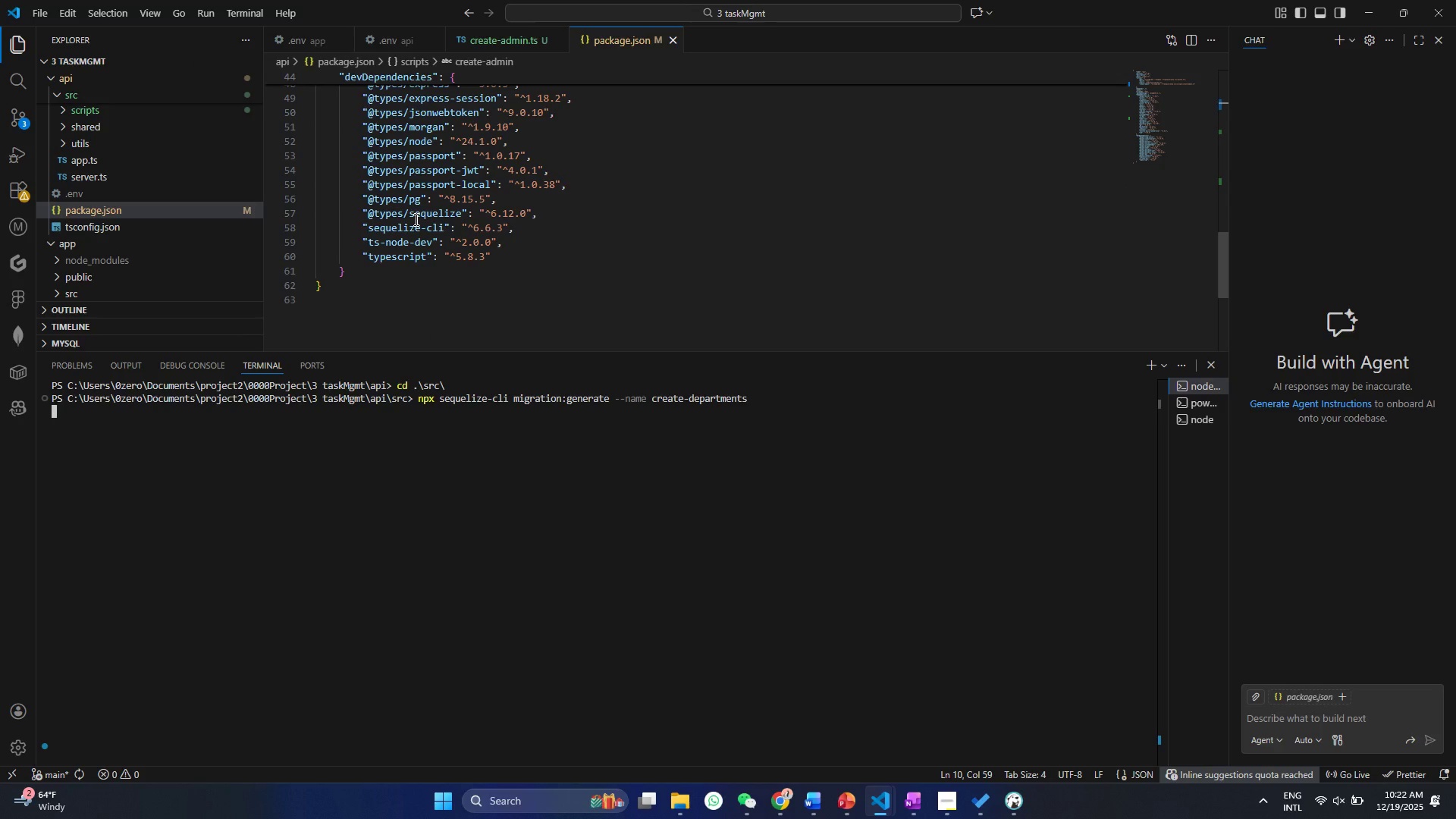 
double_click([416, 219])
 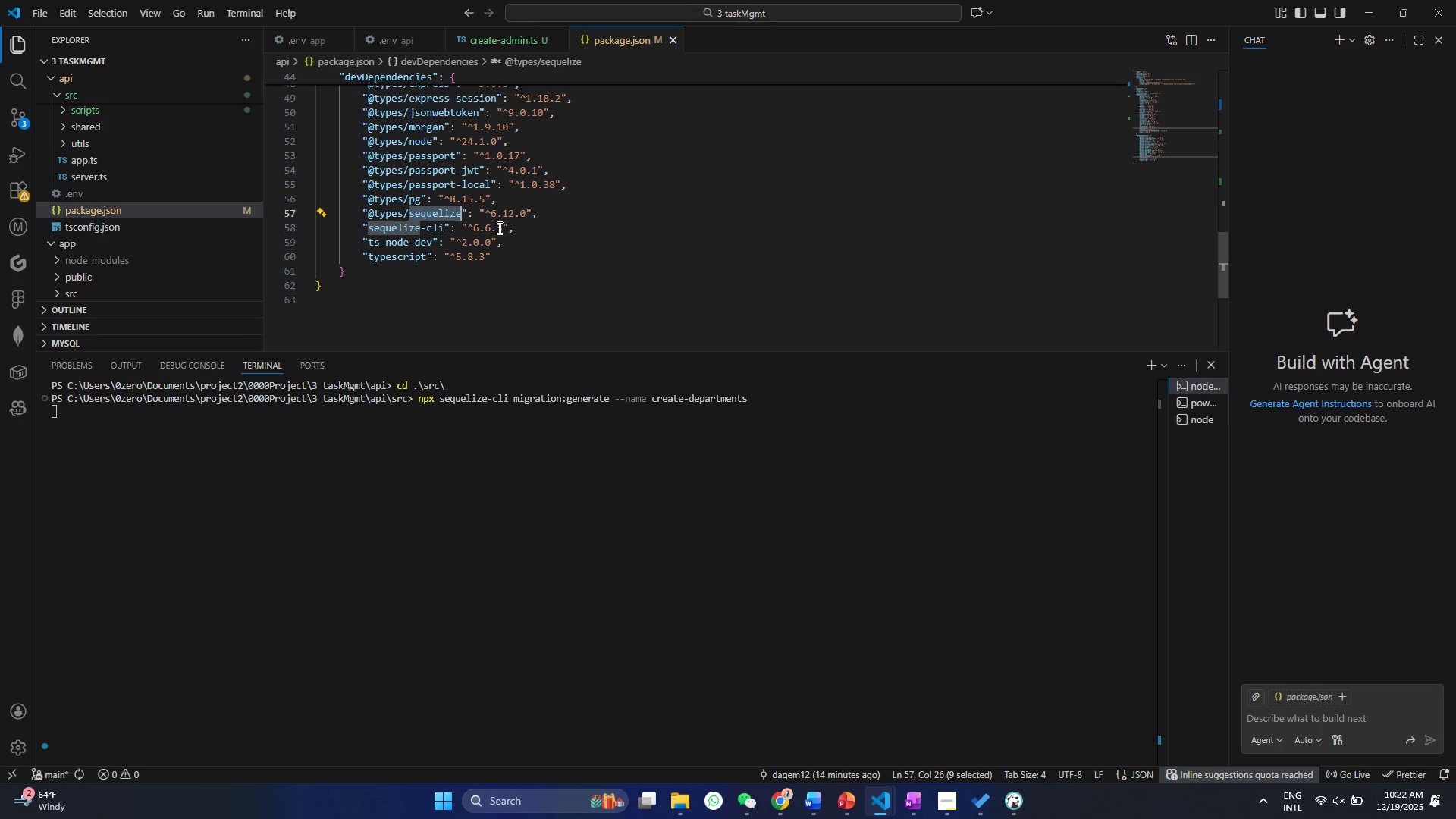 
triple_click([500, 228])
 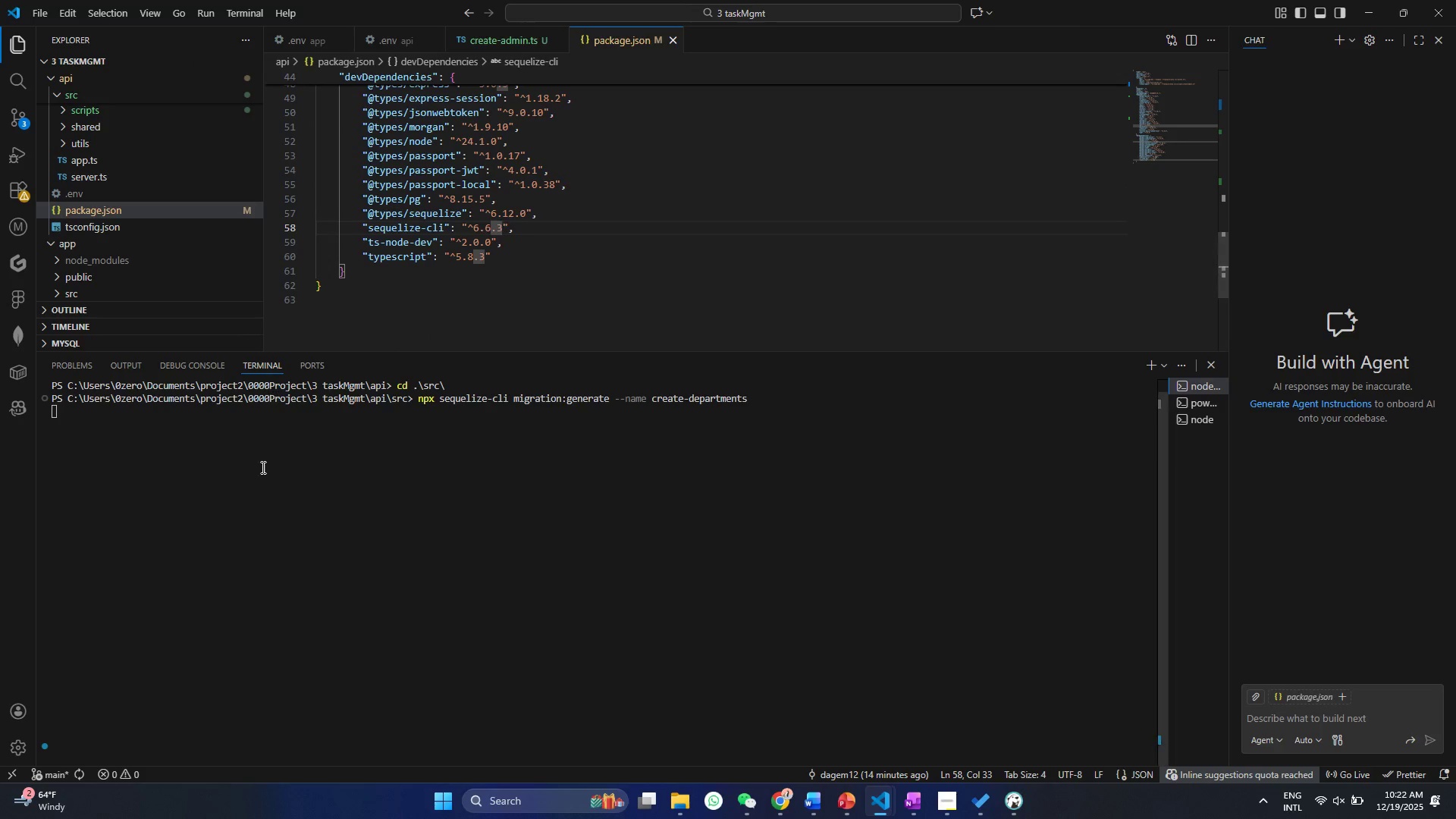 
left_click([249, 485])
 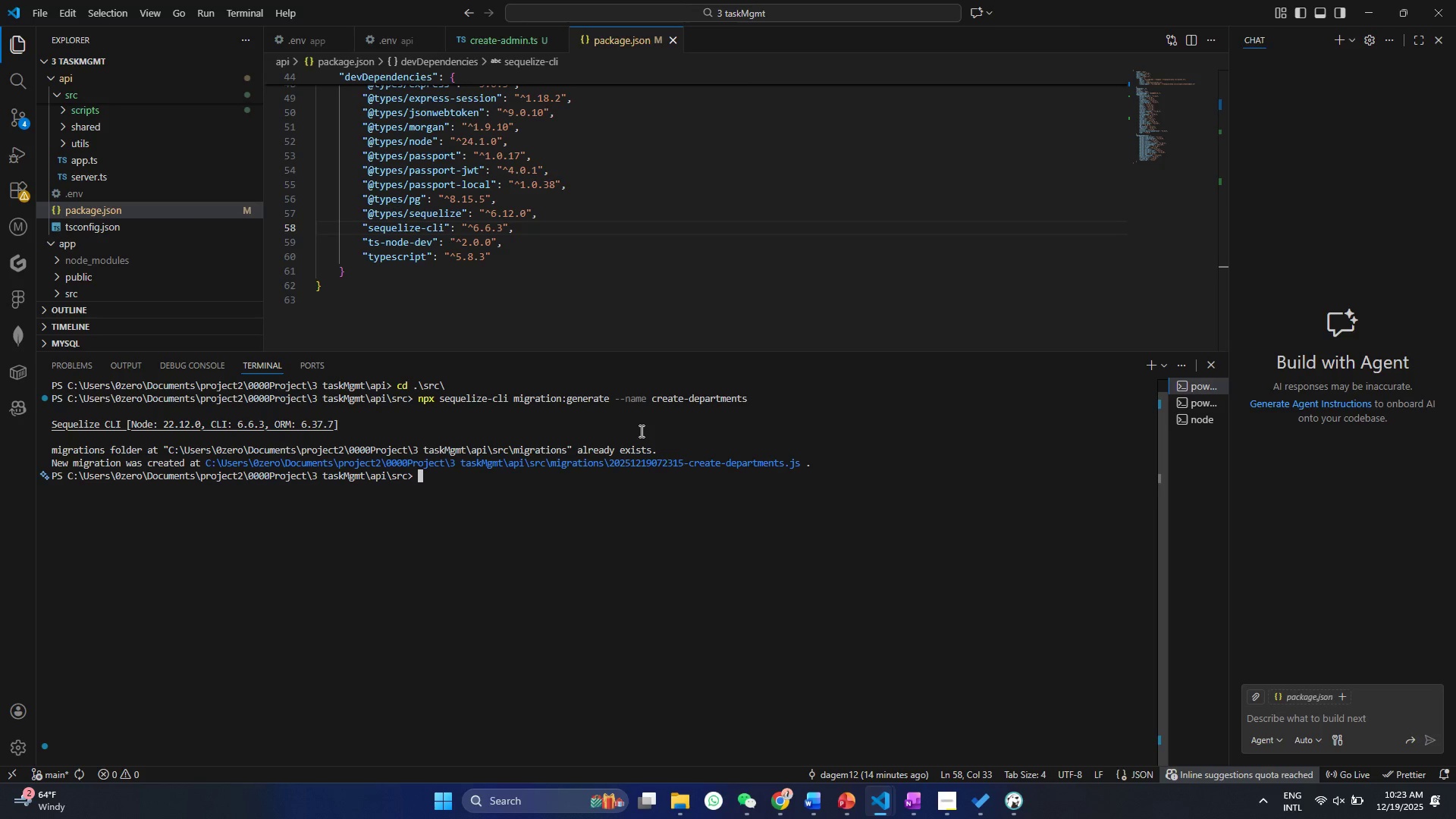 
wait(29.84)
 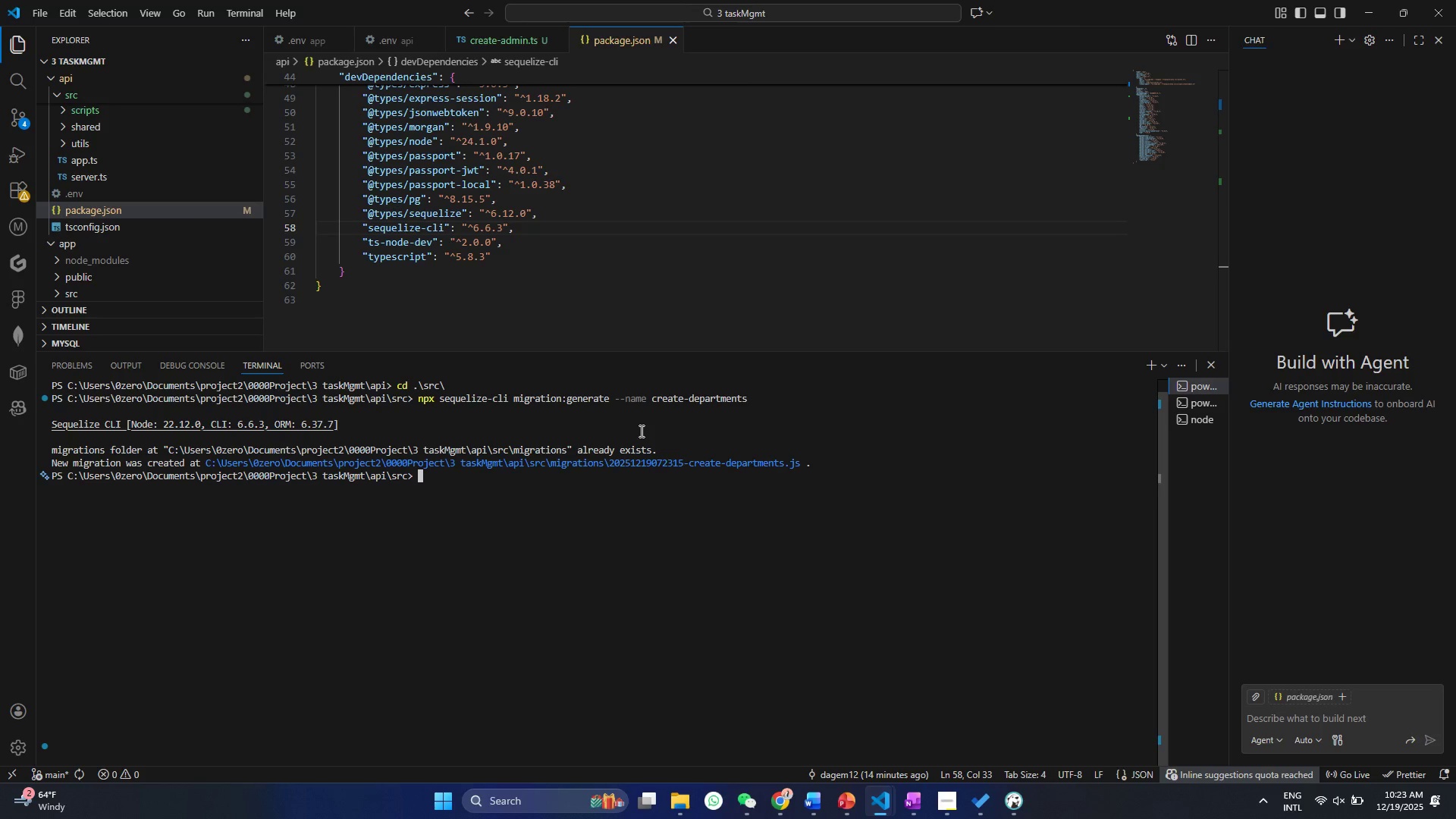 
scroll: coordinate [57, 157], scroll_direction: up, amount: 4.0
 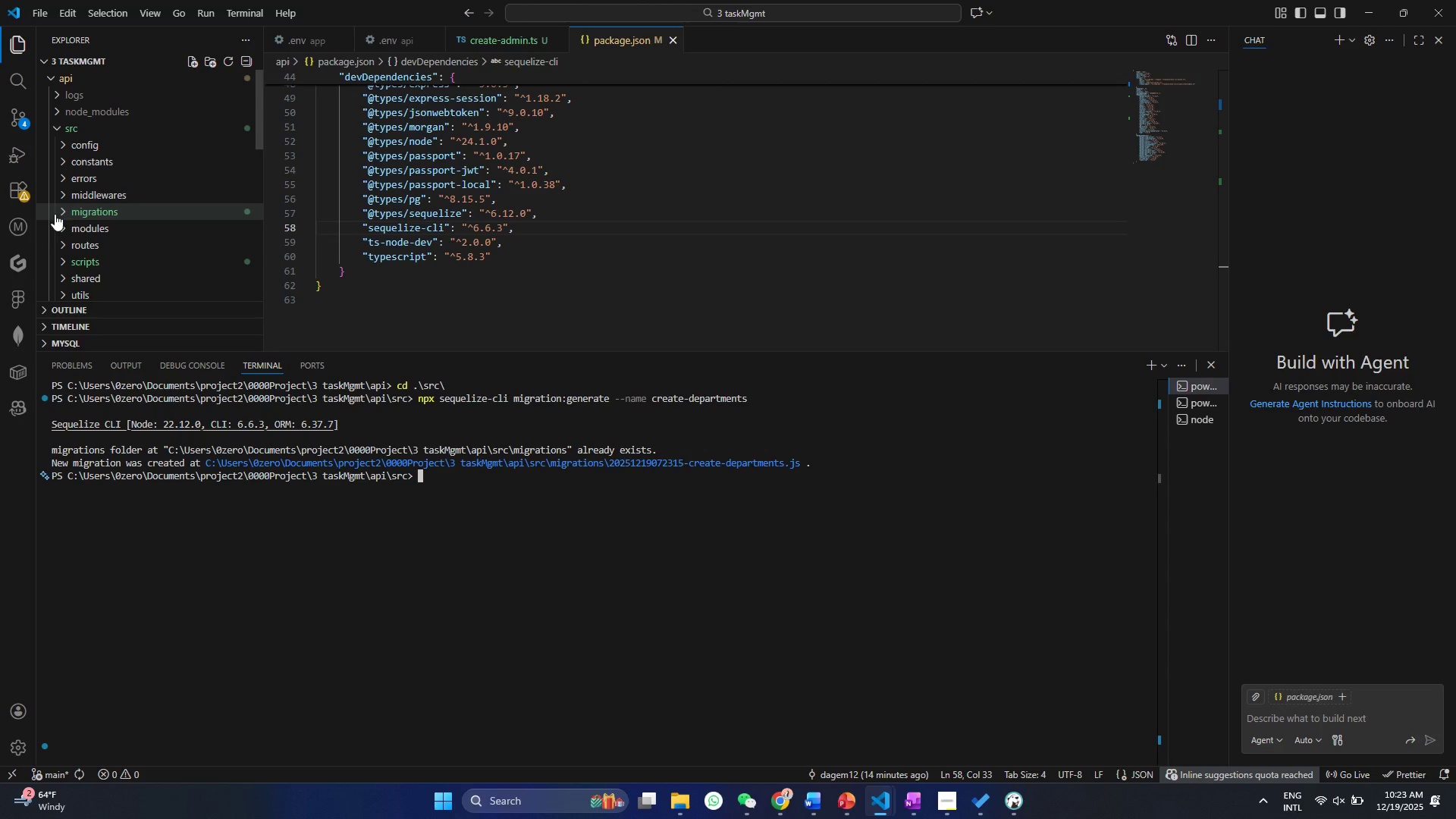 
left_click([59, 215])
 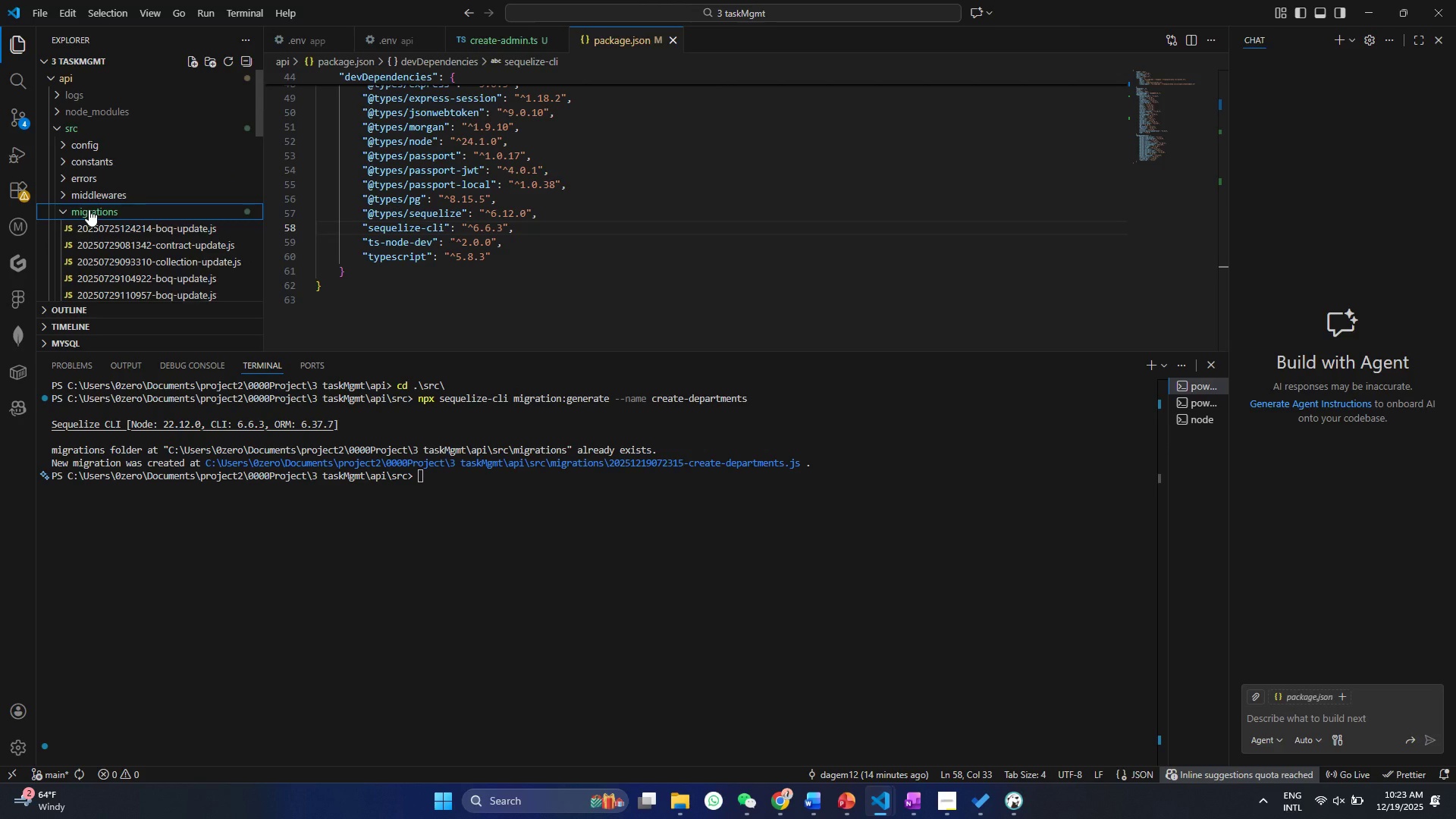 
left_click([160, 158])
 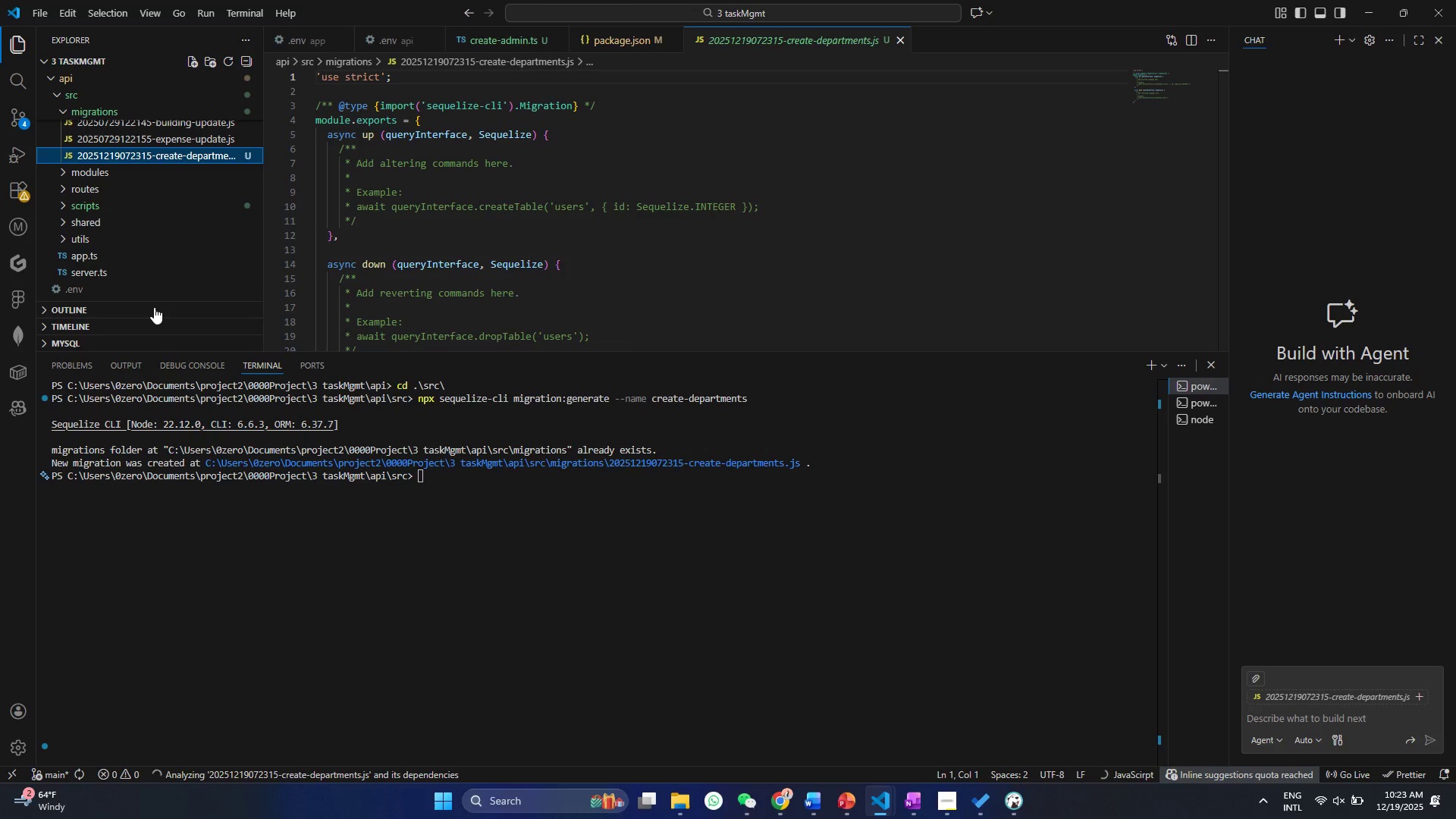 
scroll: coordinate [158, 214], scroll_direction: down, amount: 5.0
 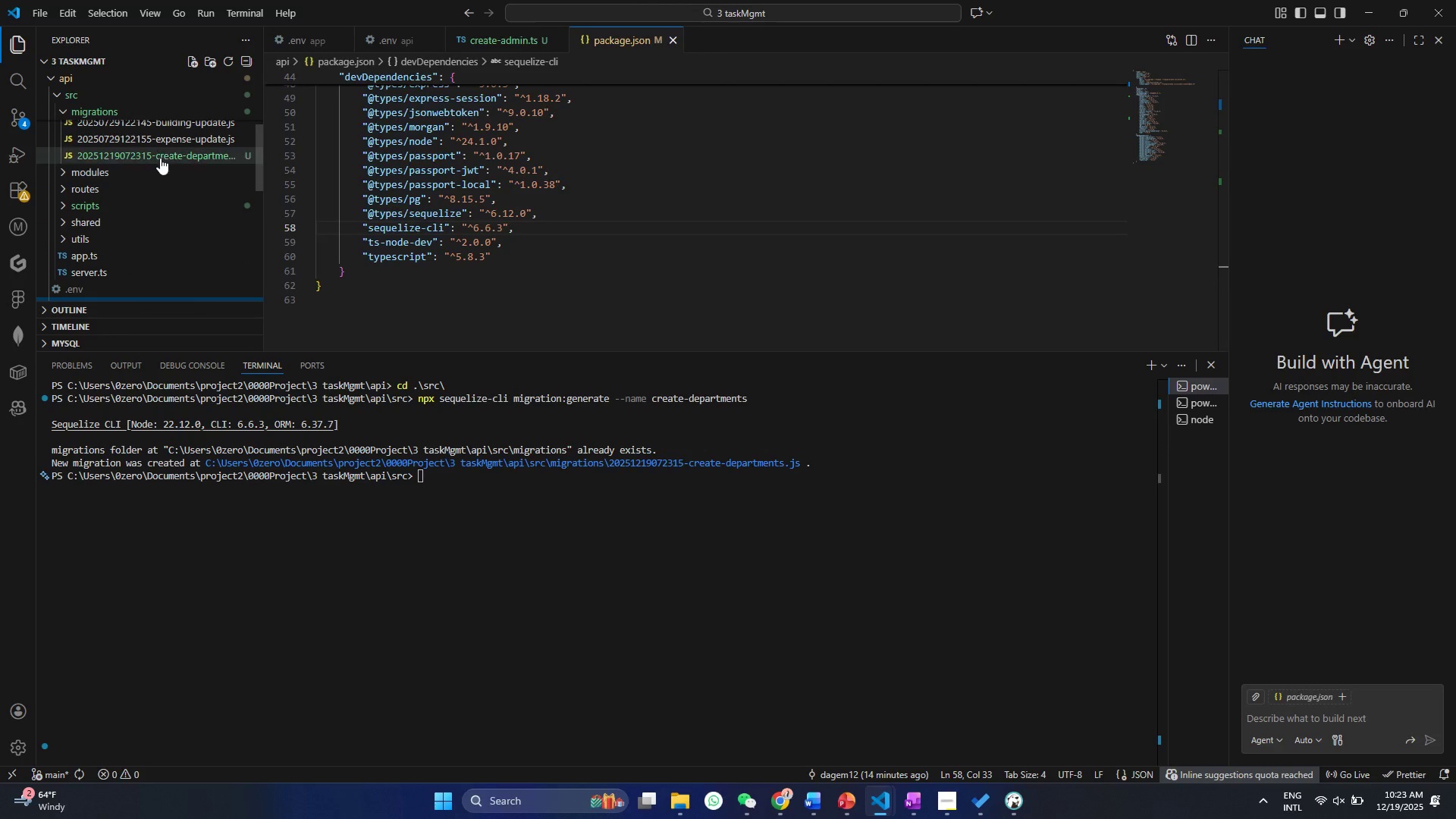 
left_click([417, 485])
 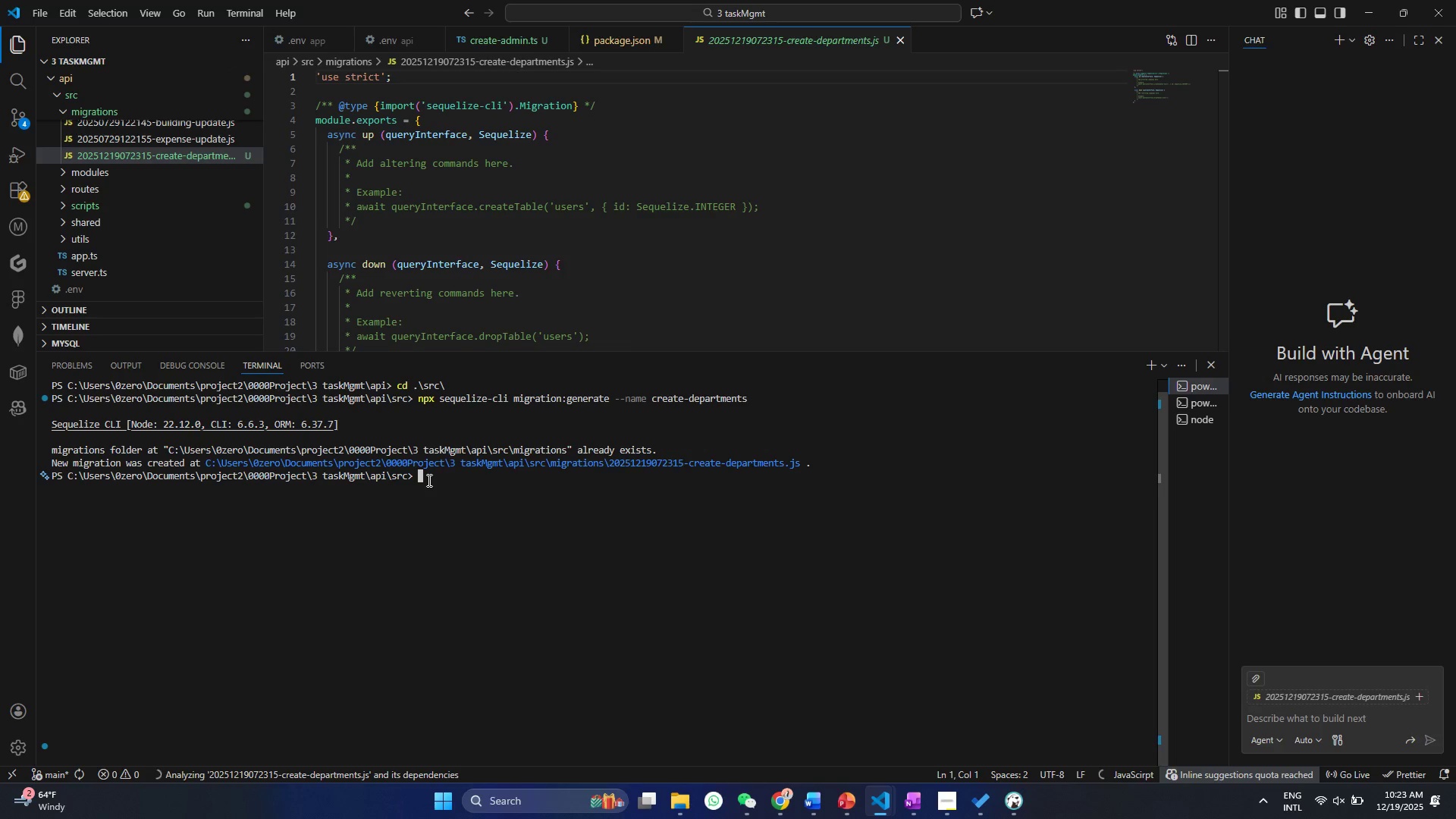 
key(ArrowUp)
 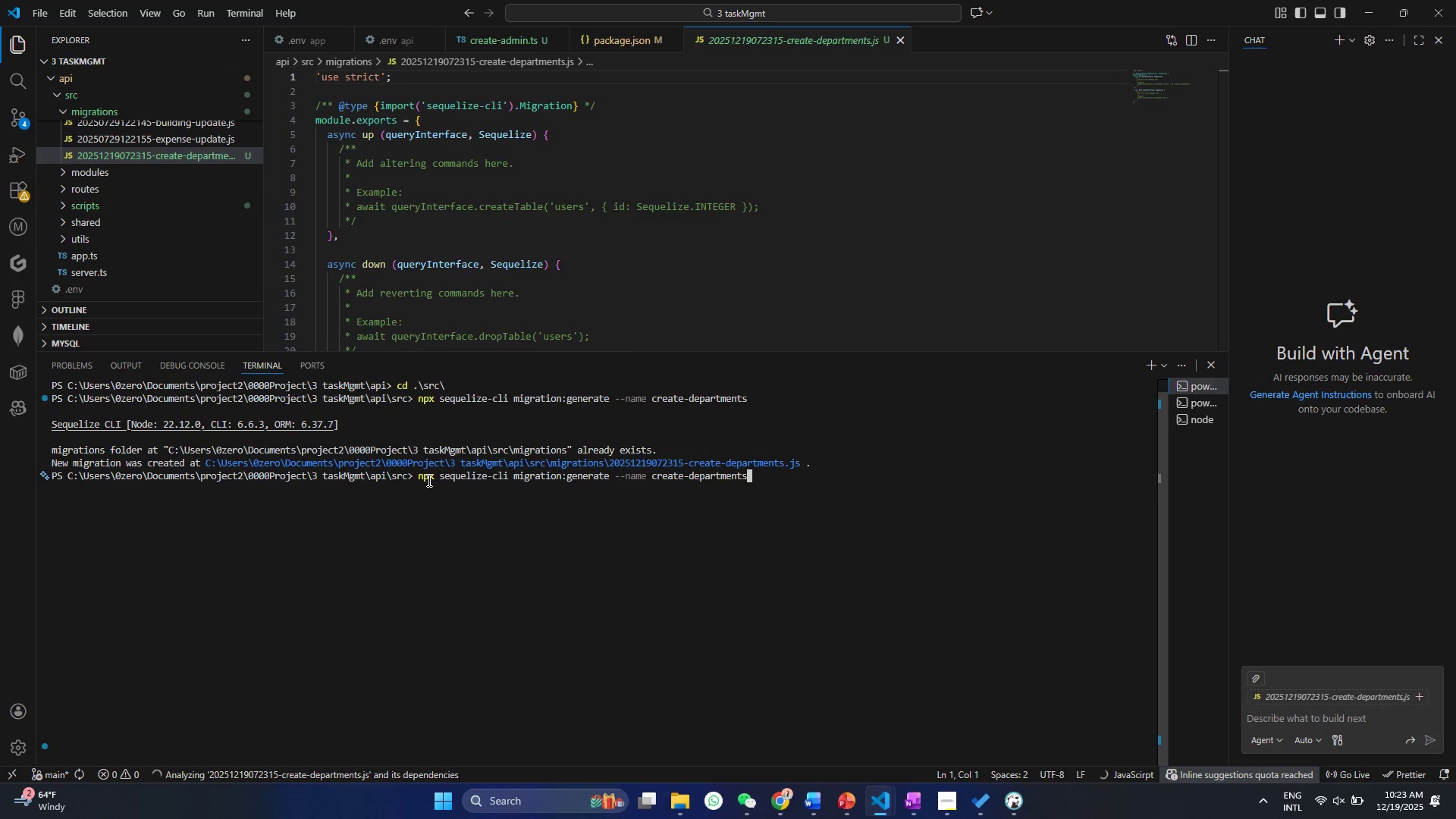 
key(Backspace)
key(Backspace)
key(Backspace)
key(Backspace)
key(Backspace)
key(Backspace)
key(Backspace)
key(Backspace)
key(Backspace)
key(Backspace)
key(Backspace)
type(recurrent-tasks)
 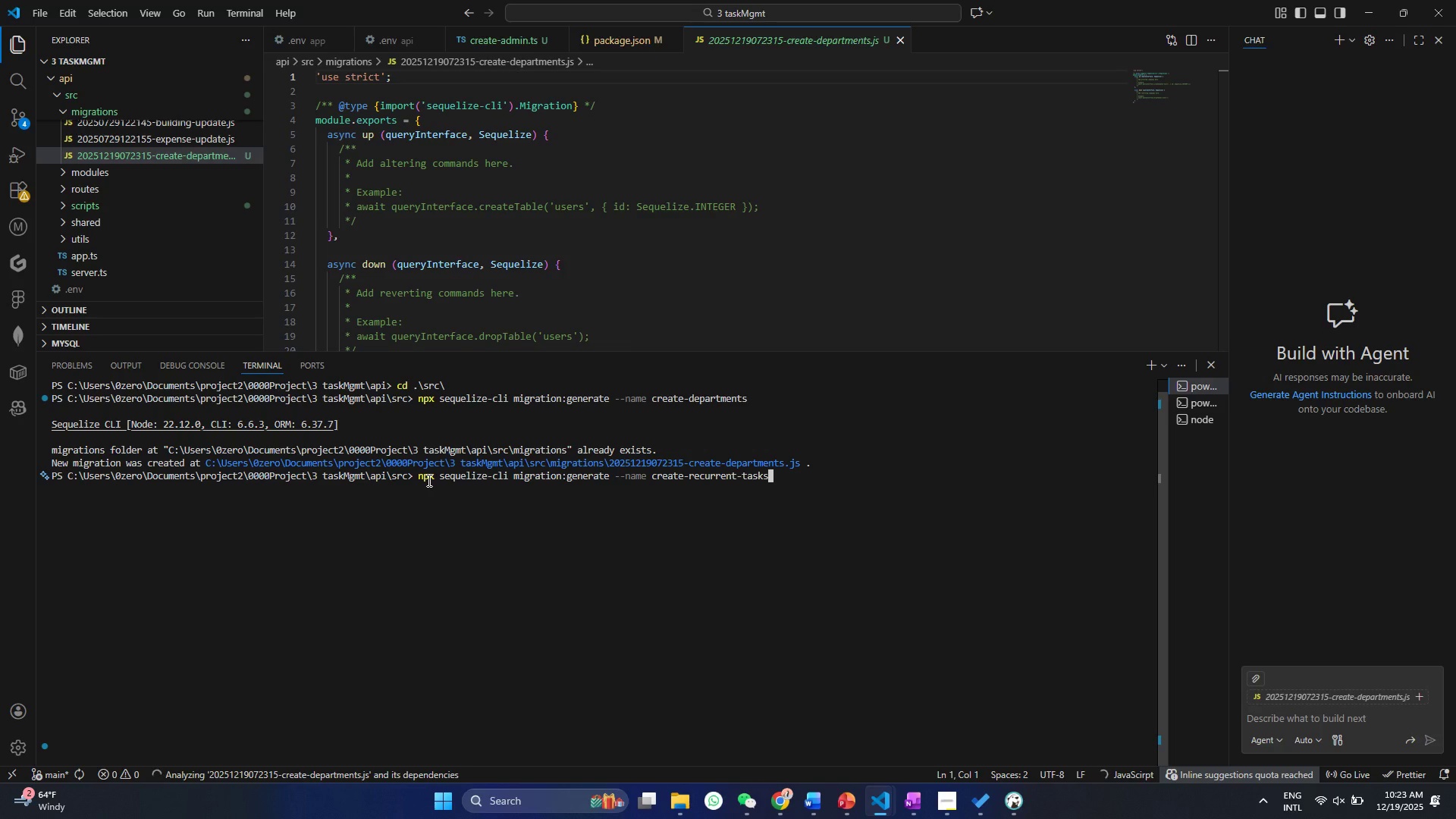 
key(Enter)
 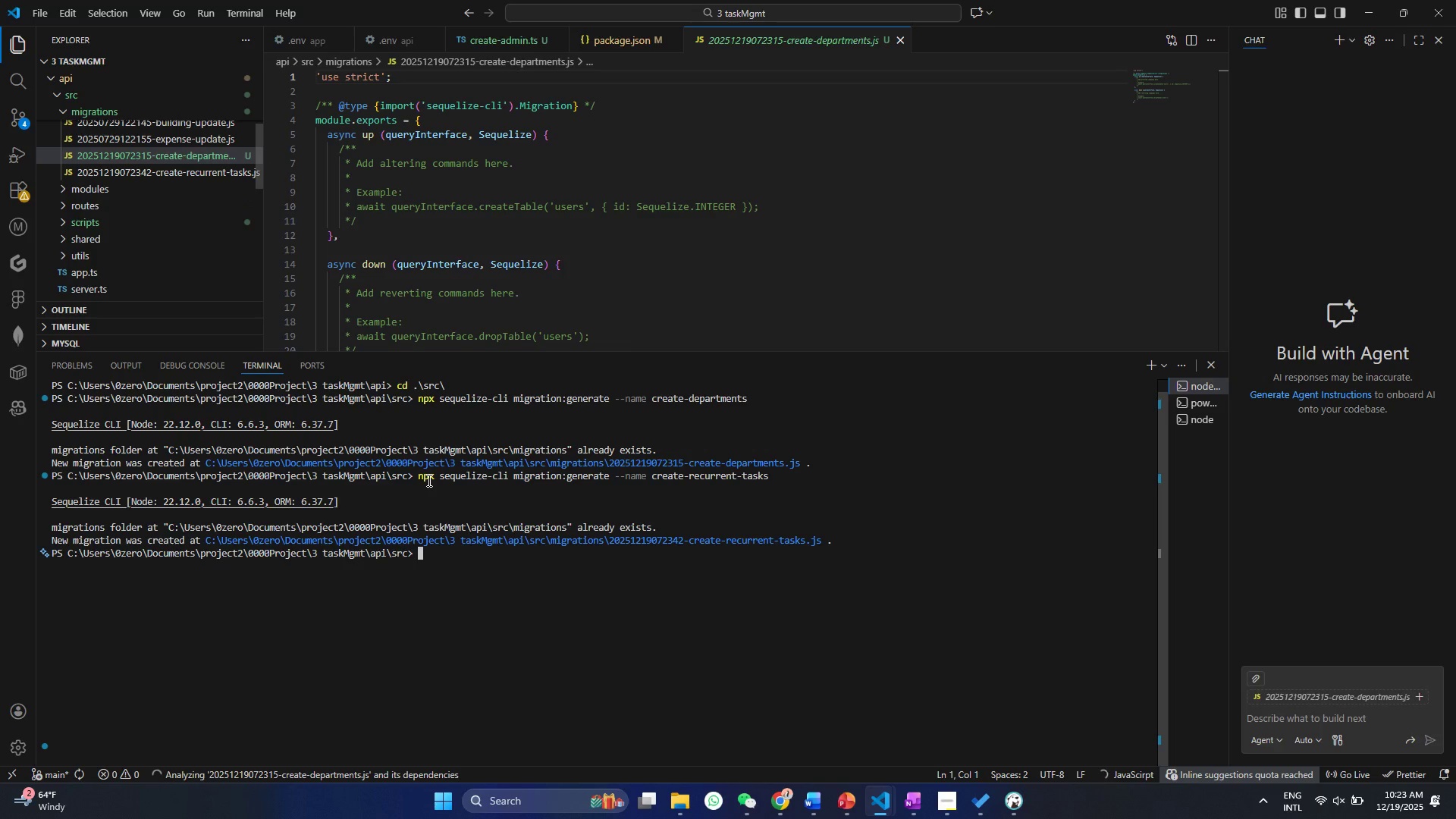 
key(ArrowUp)
 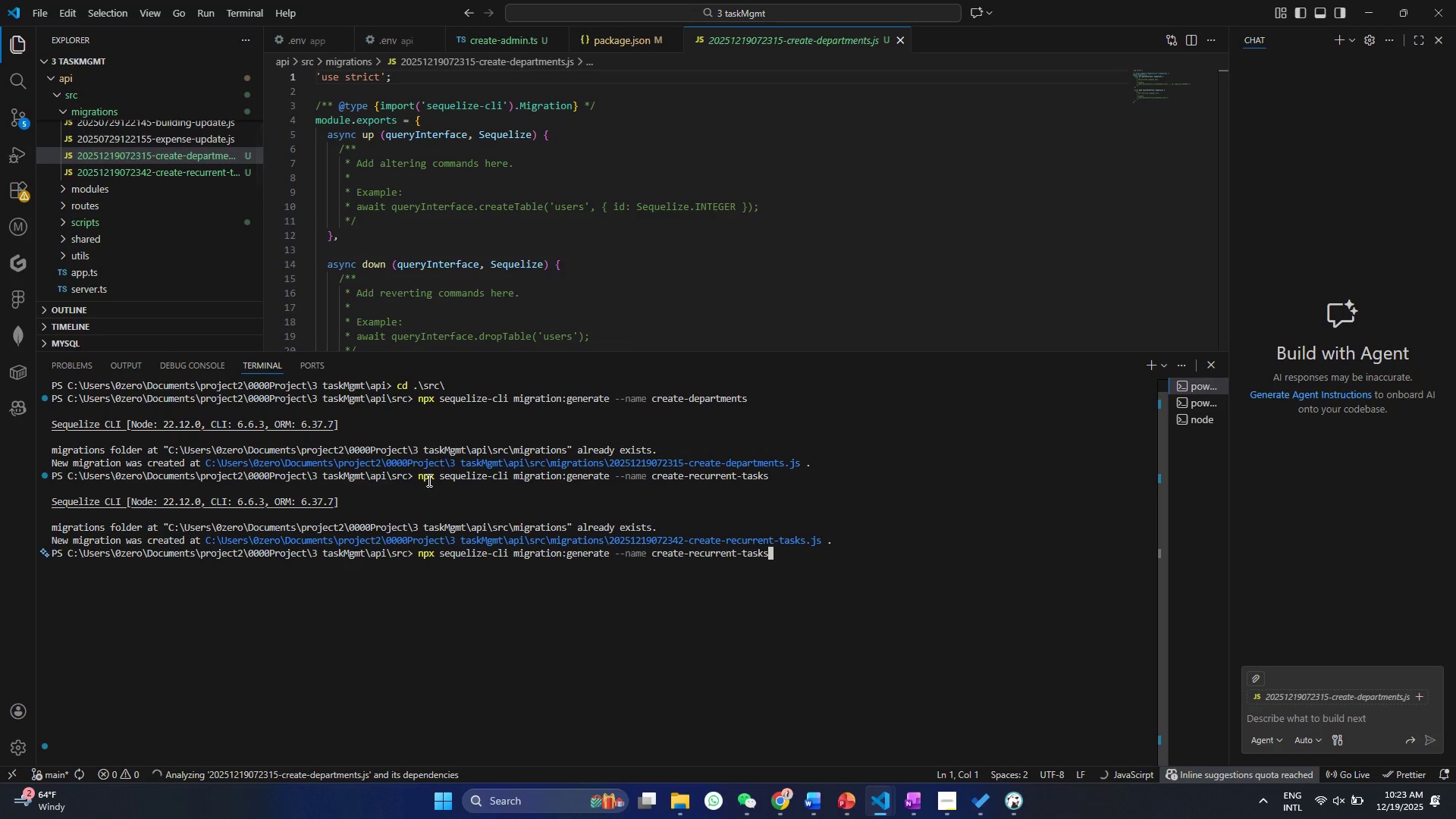 
key(Backspace)
key(Backspace)
key(Backspace)
key(Backspace)
key(Backspace)
key(Backspace)
key(Backspace)
key(Backspace)
key(Backspace)
key(Backspace)
key(Backspace)
key(Backspace)
key(Backspace)
key(Backspace)
key(Backspace)
key(Backspace)
key(Backspace)
type(e-recurrent-task-reportd)
key(Backspace)
type(s)
 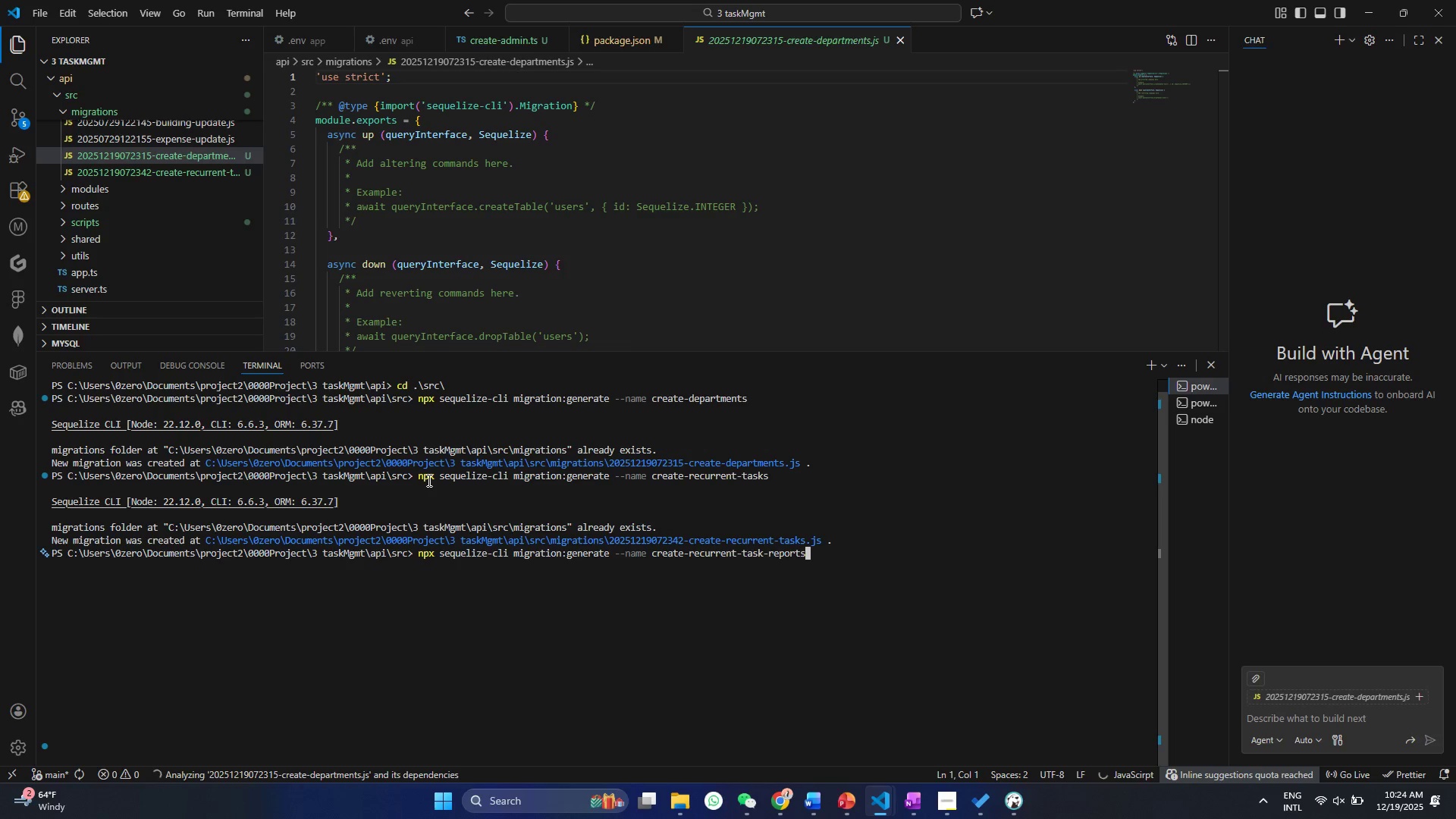 
key(Enter)
 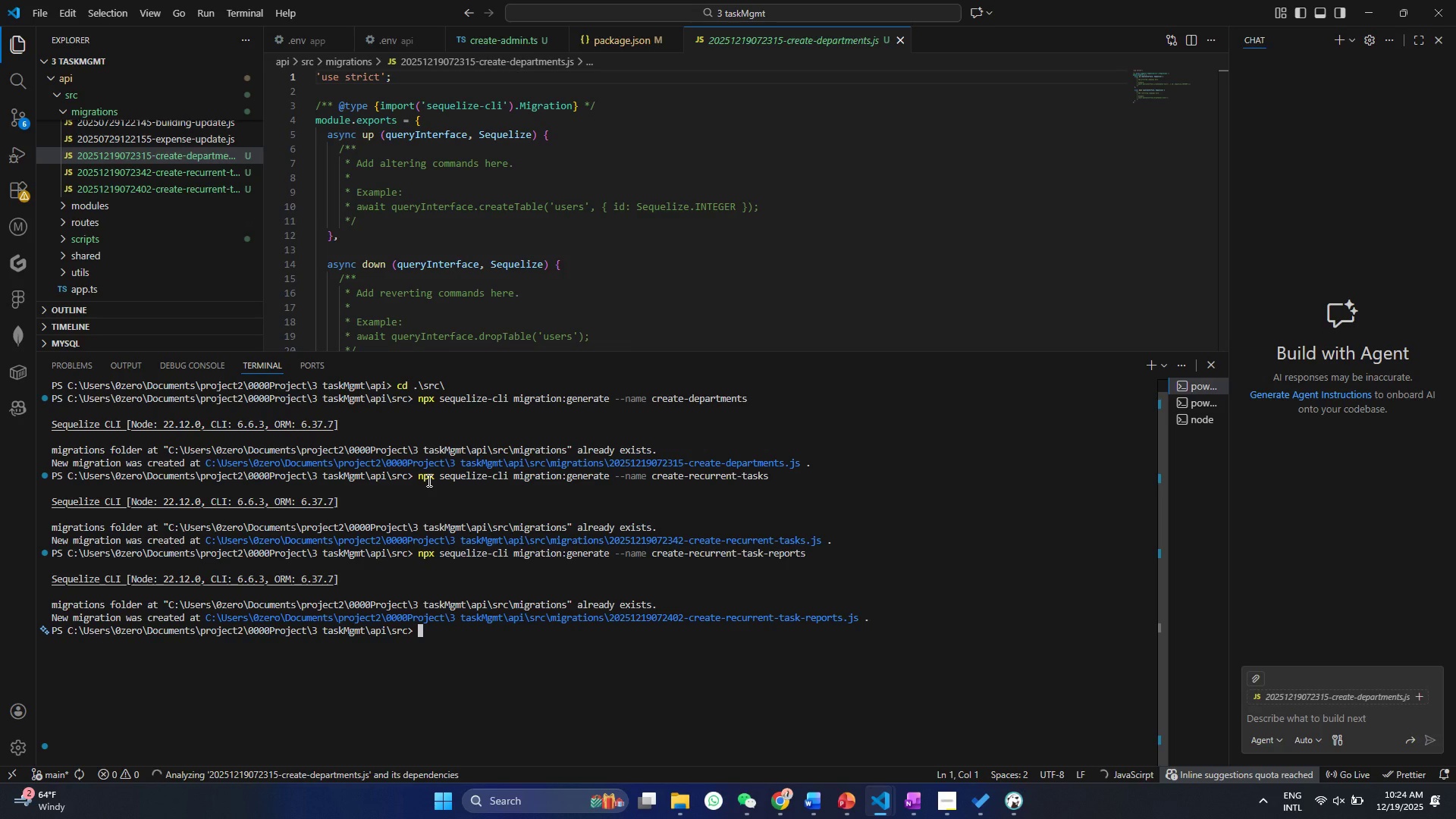 
wait(6.0)
 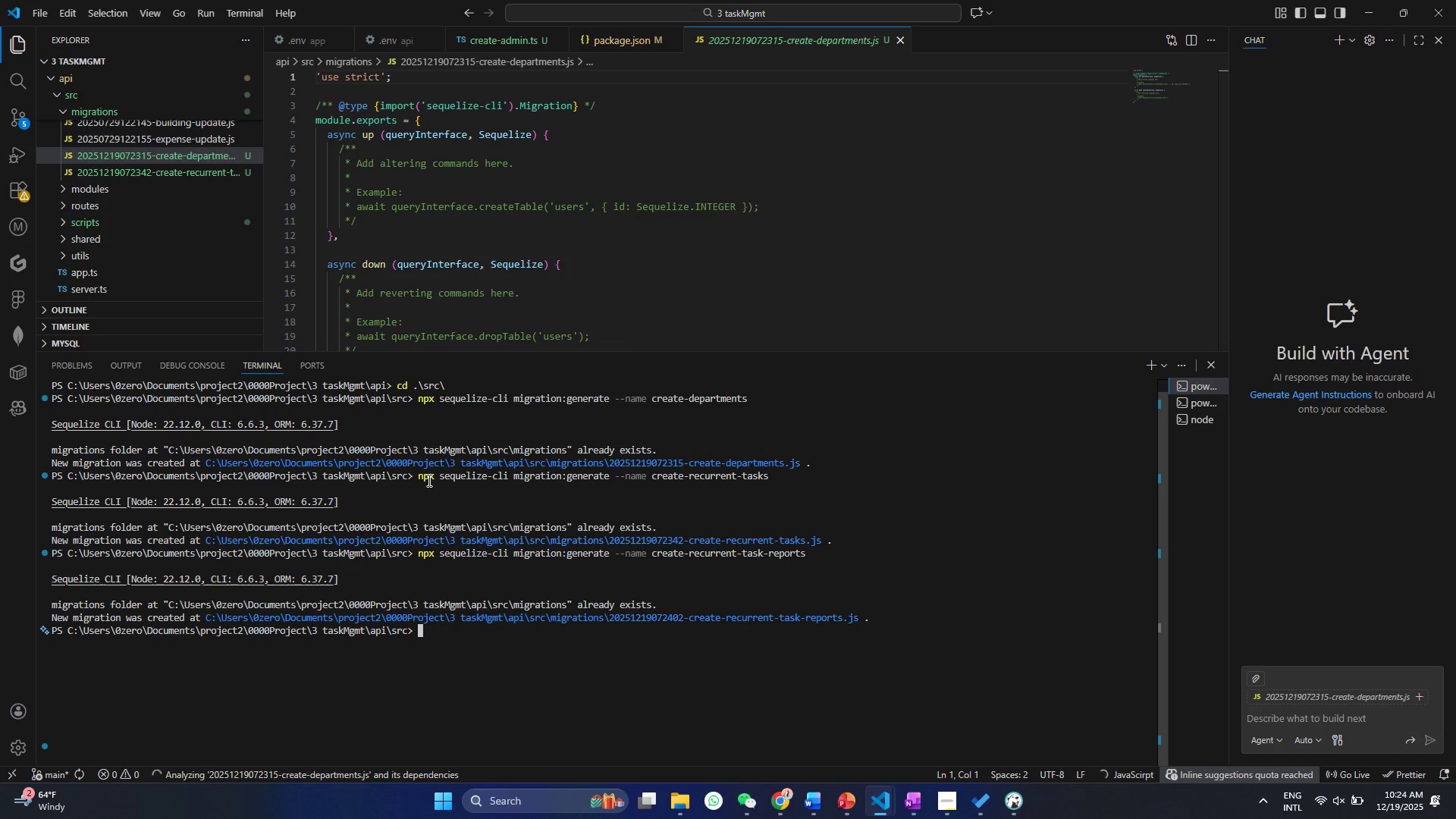 
key(ArrowUp)
 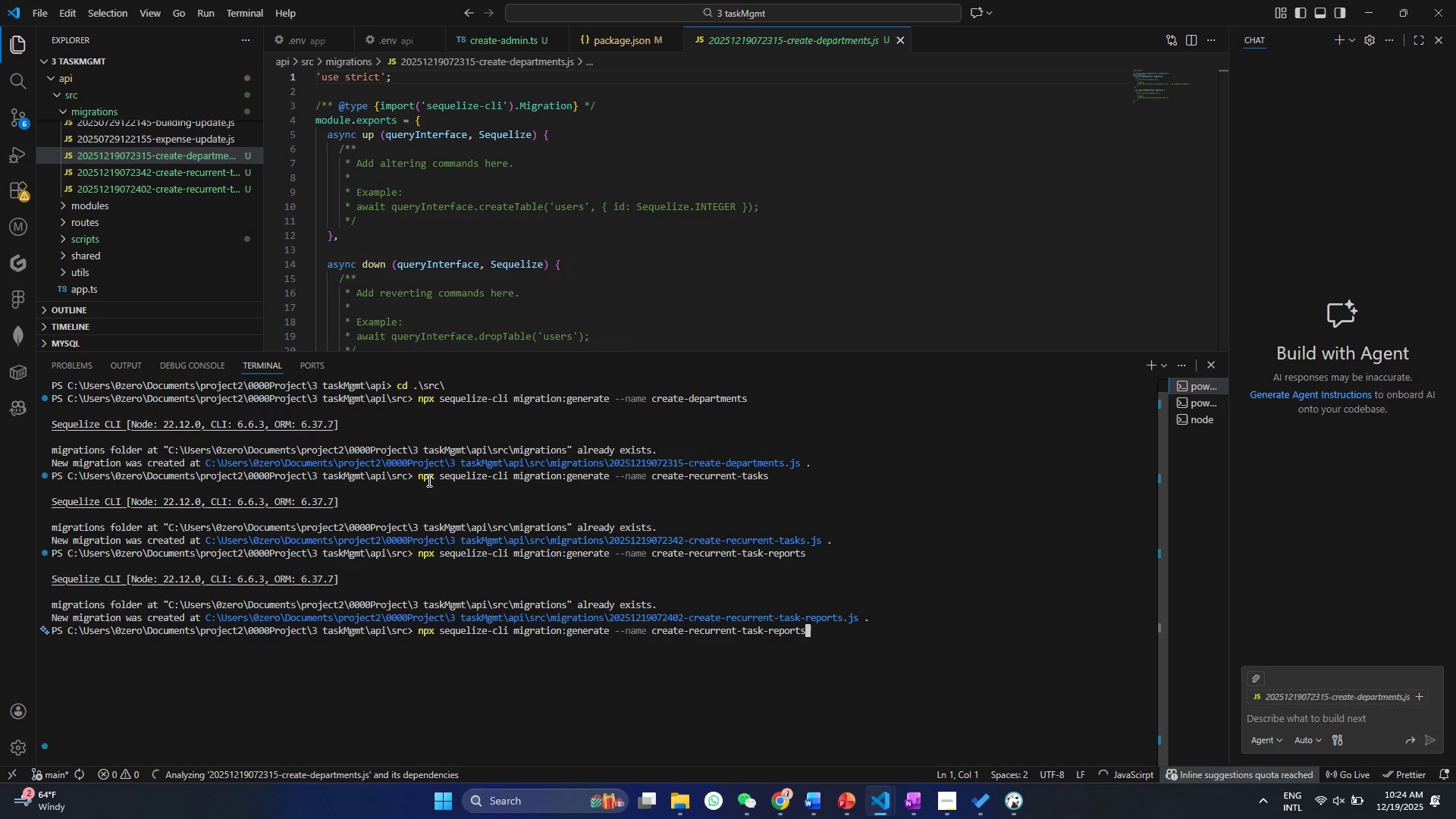 
key(Backspace)
 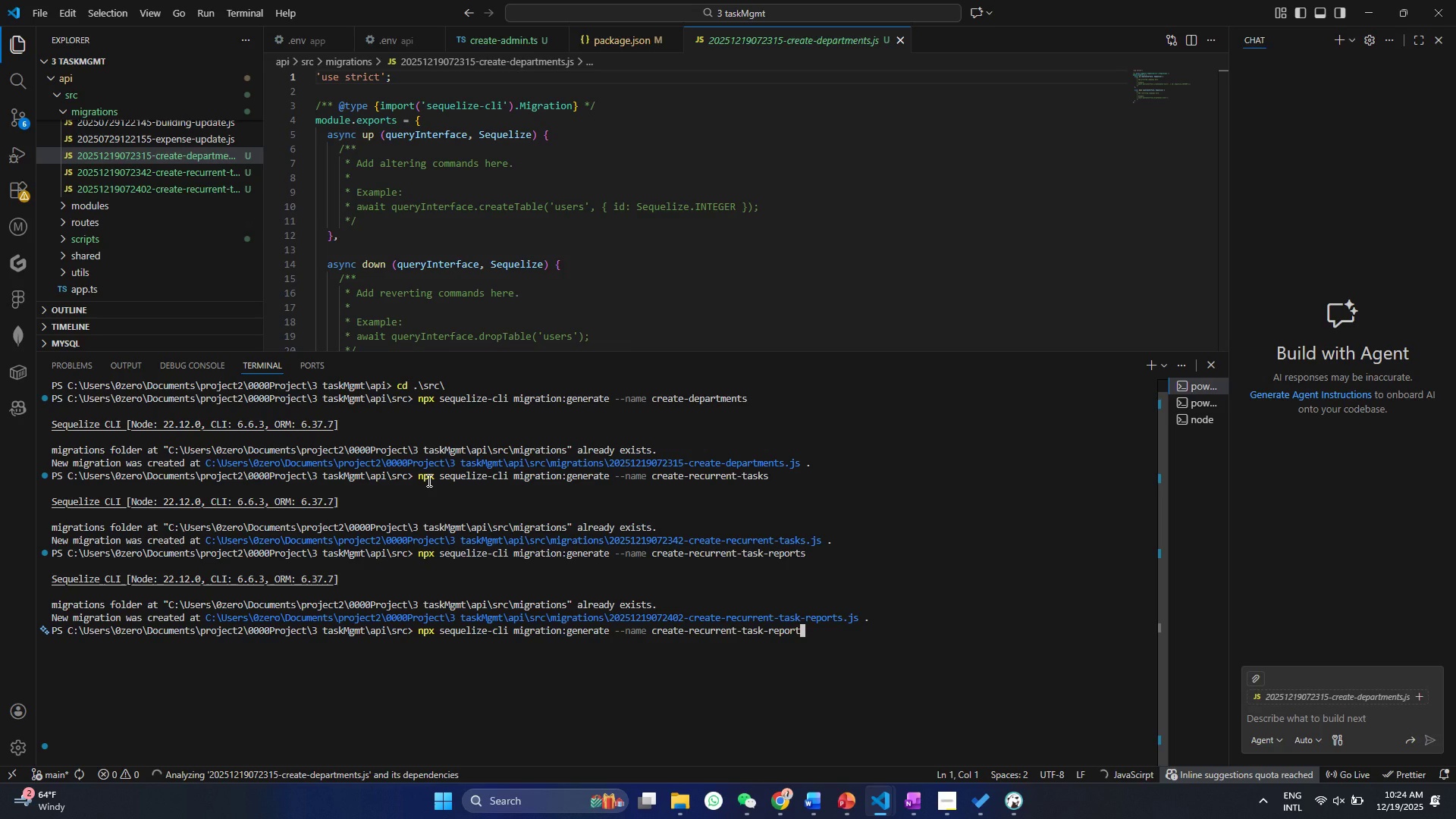 
key(Backspace)
 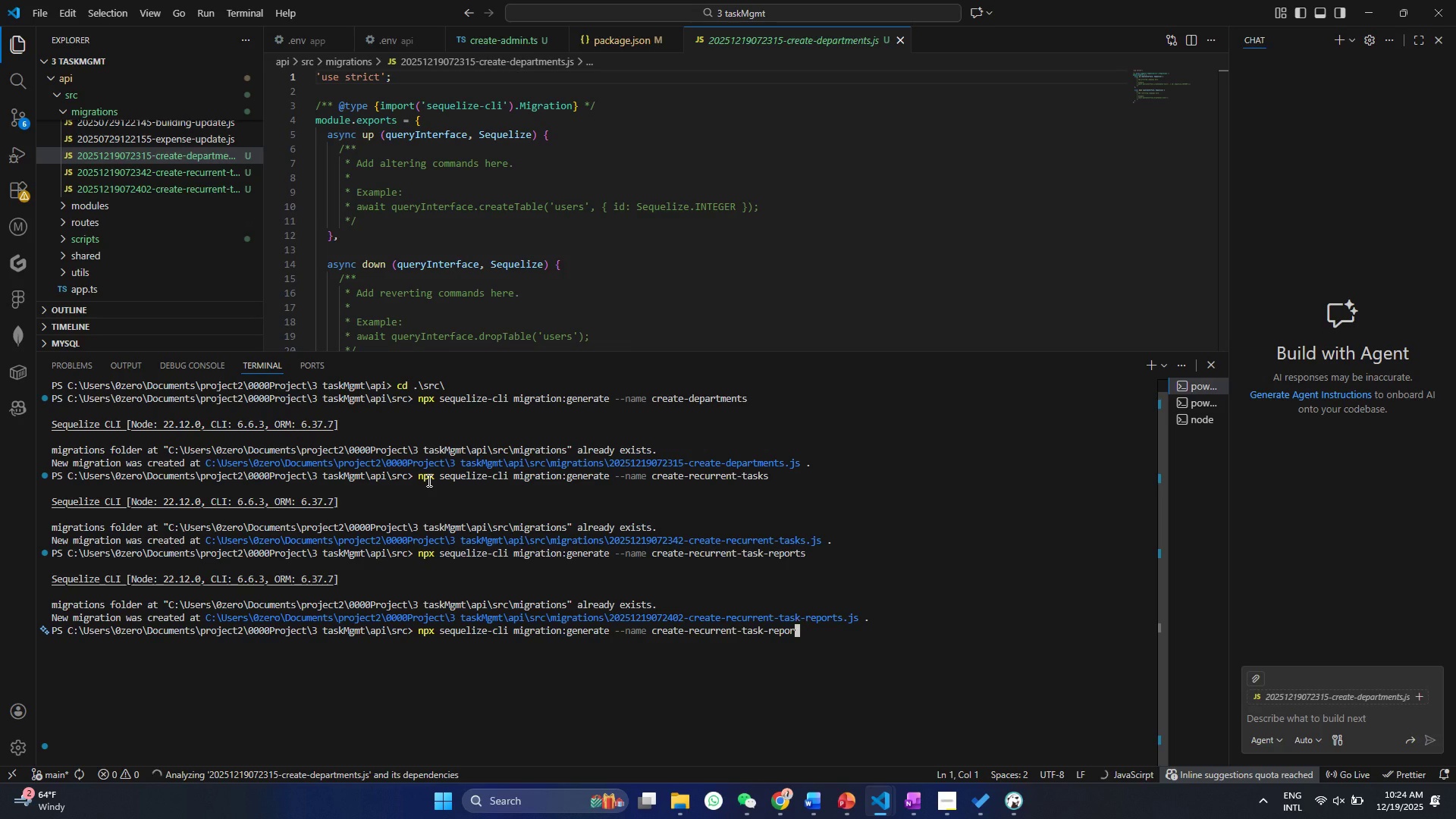 
key(Backspace)
 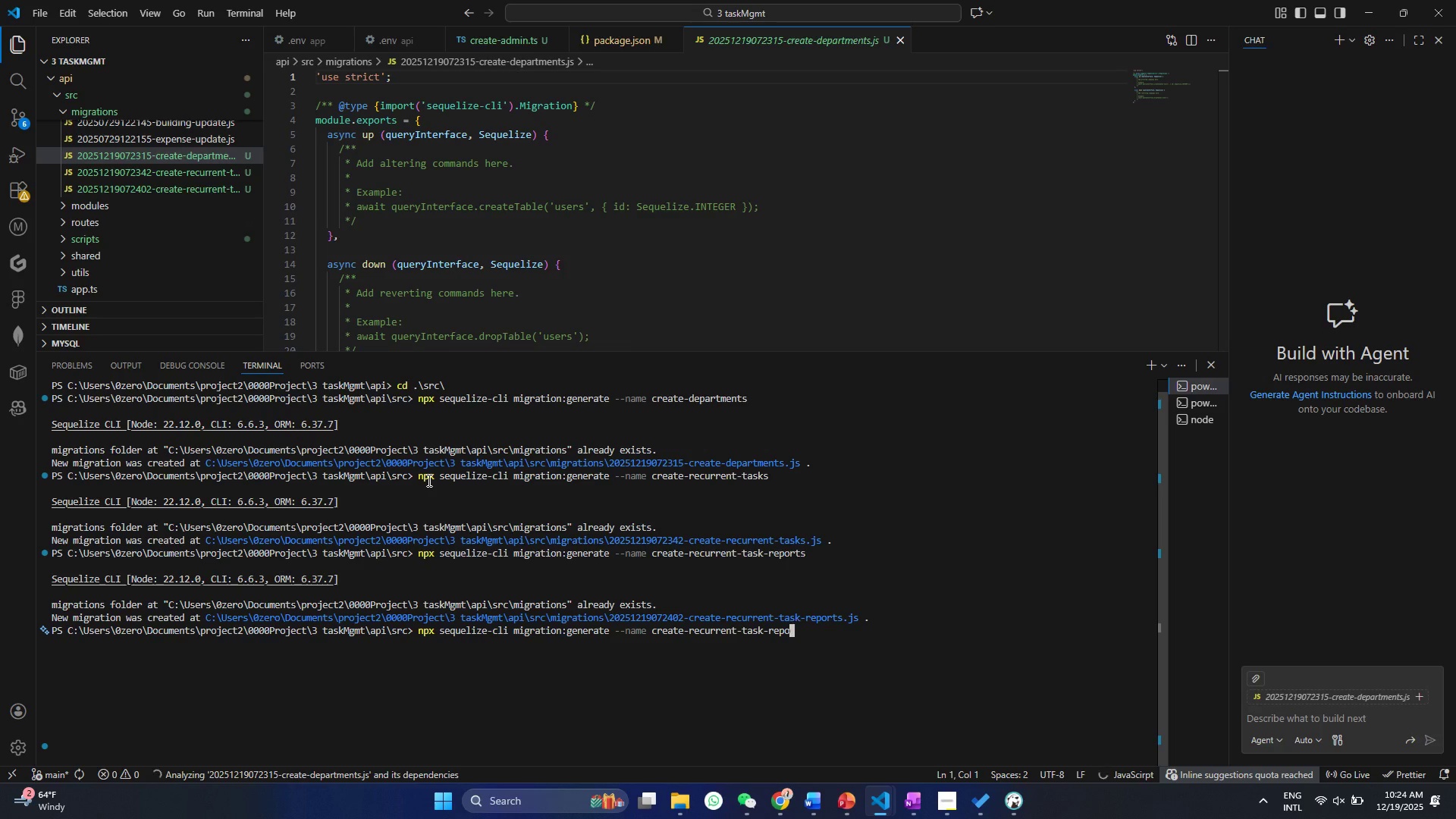 
key(Backspace)
 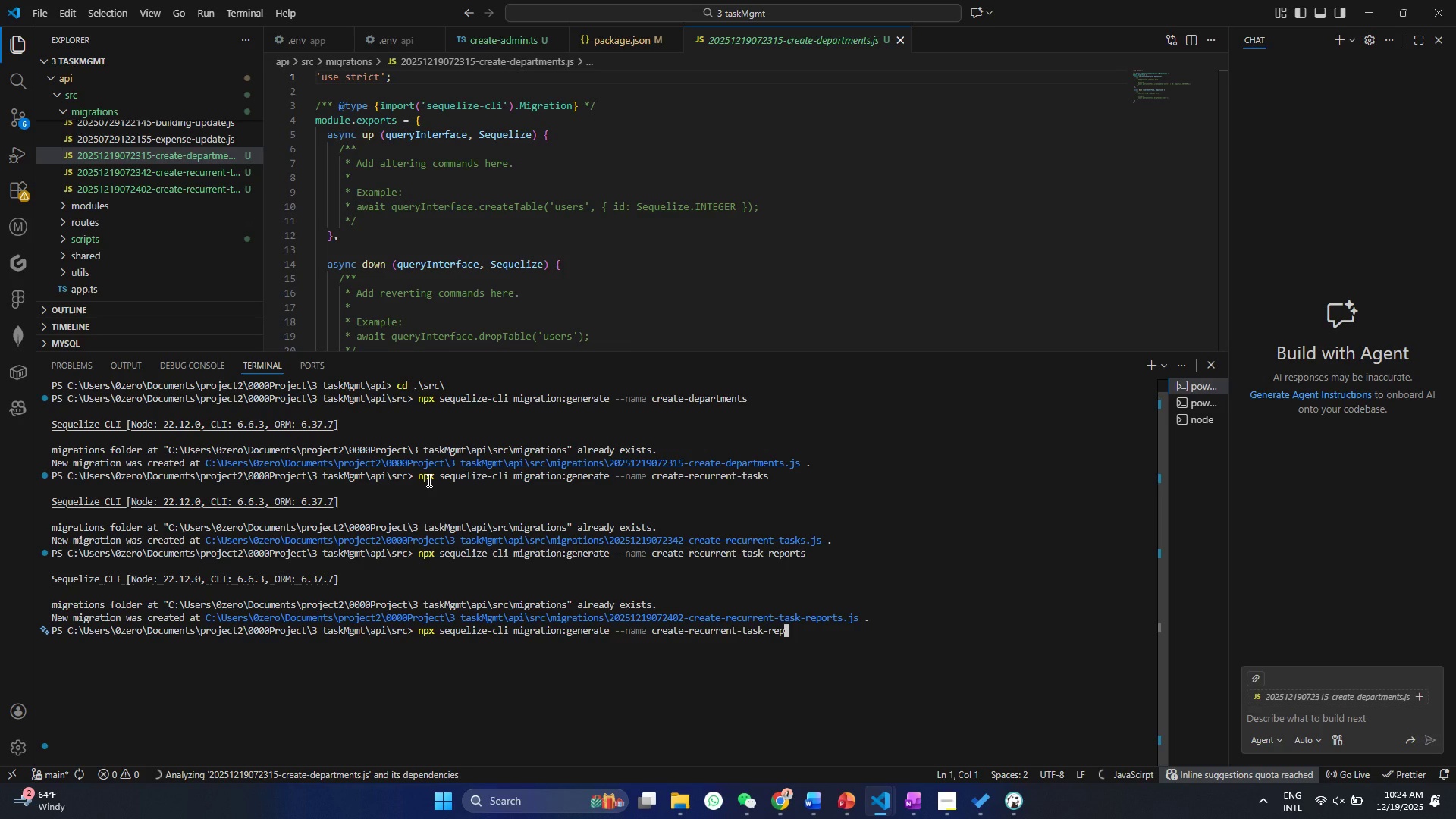 
key(Backspace)
 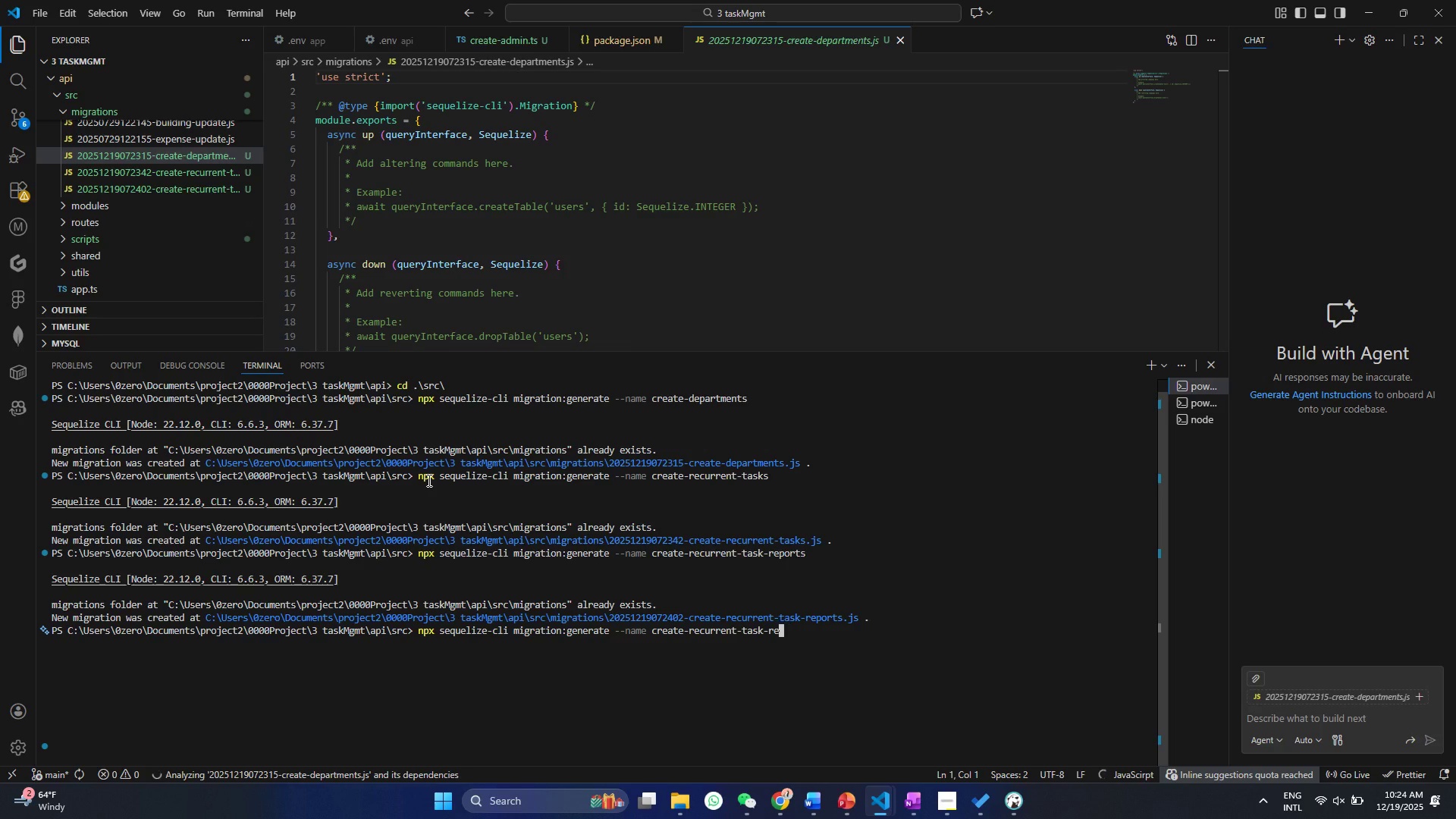 
key(Backspace)
 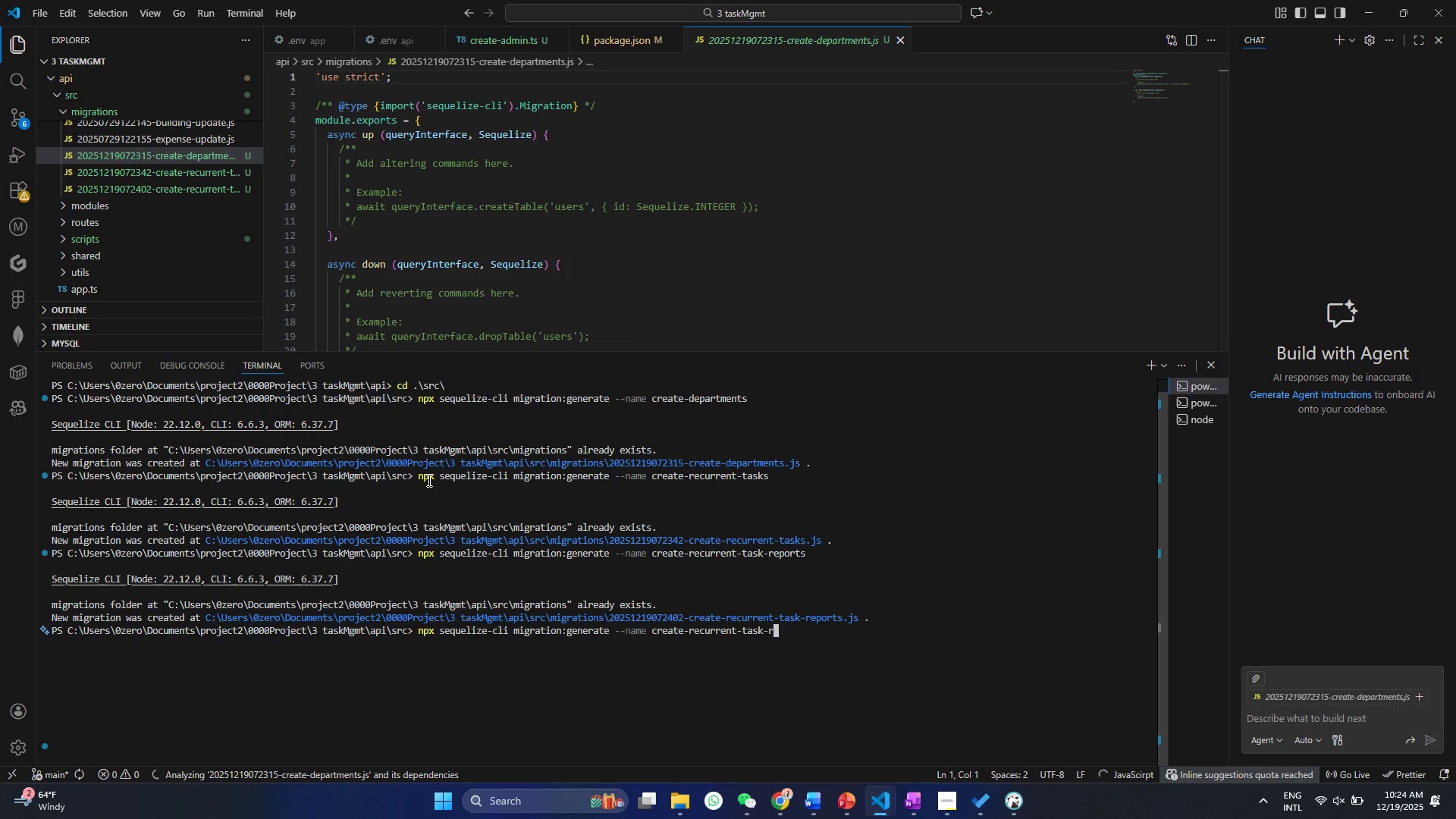 
key(Backspace)
 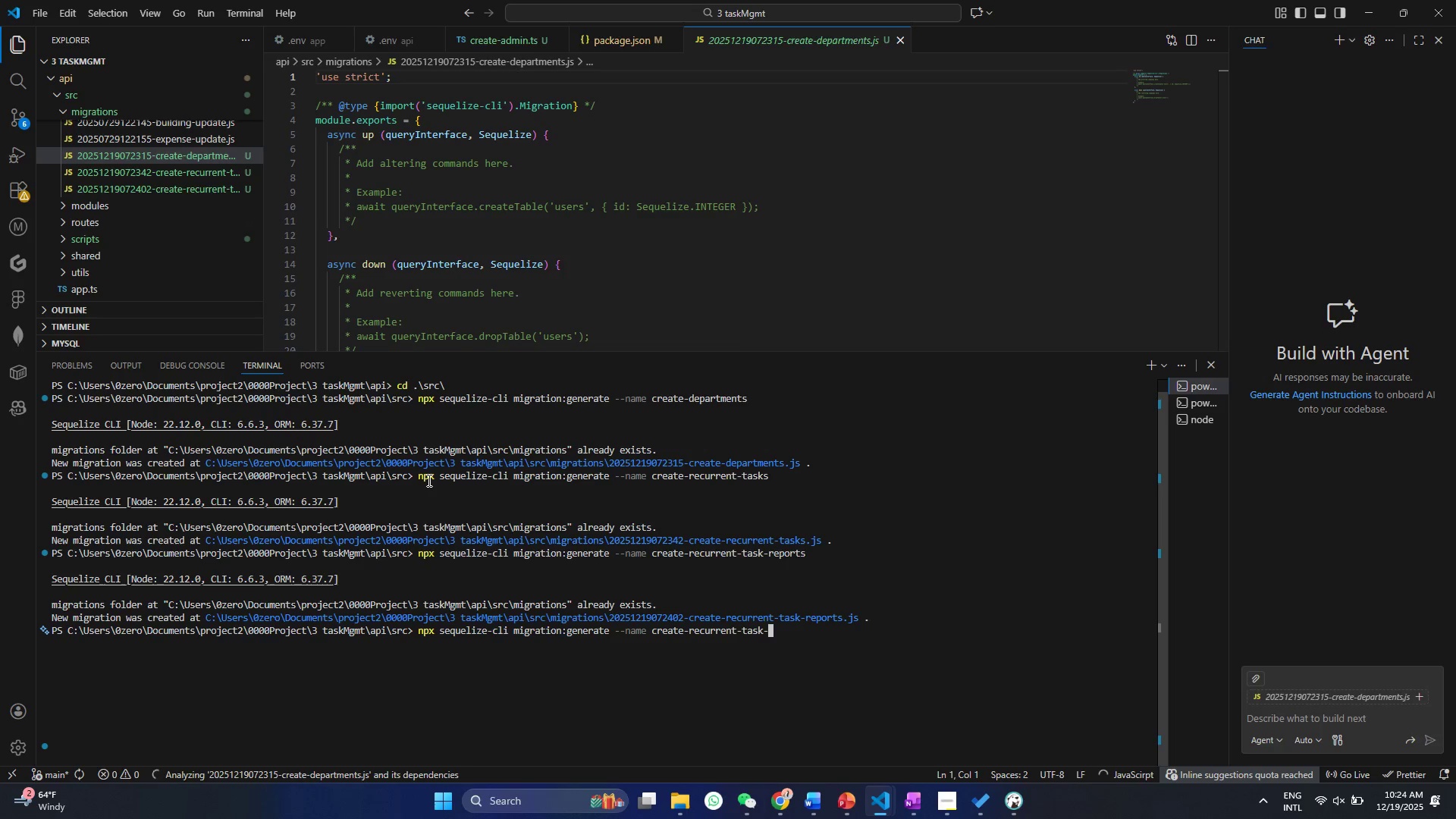 
key(Backspace)
 